 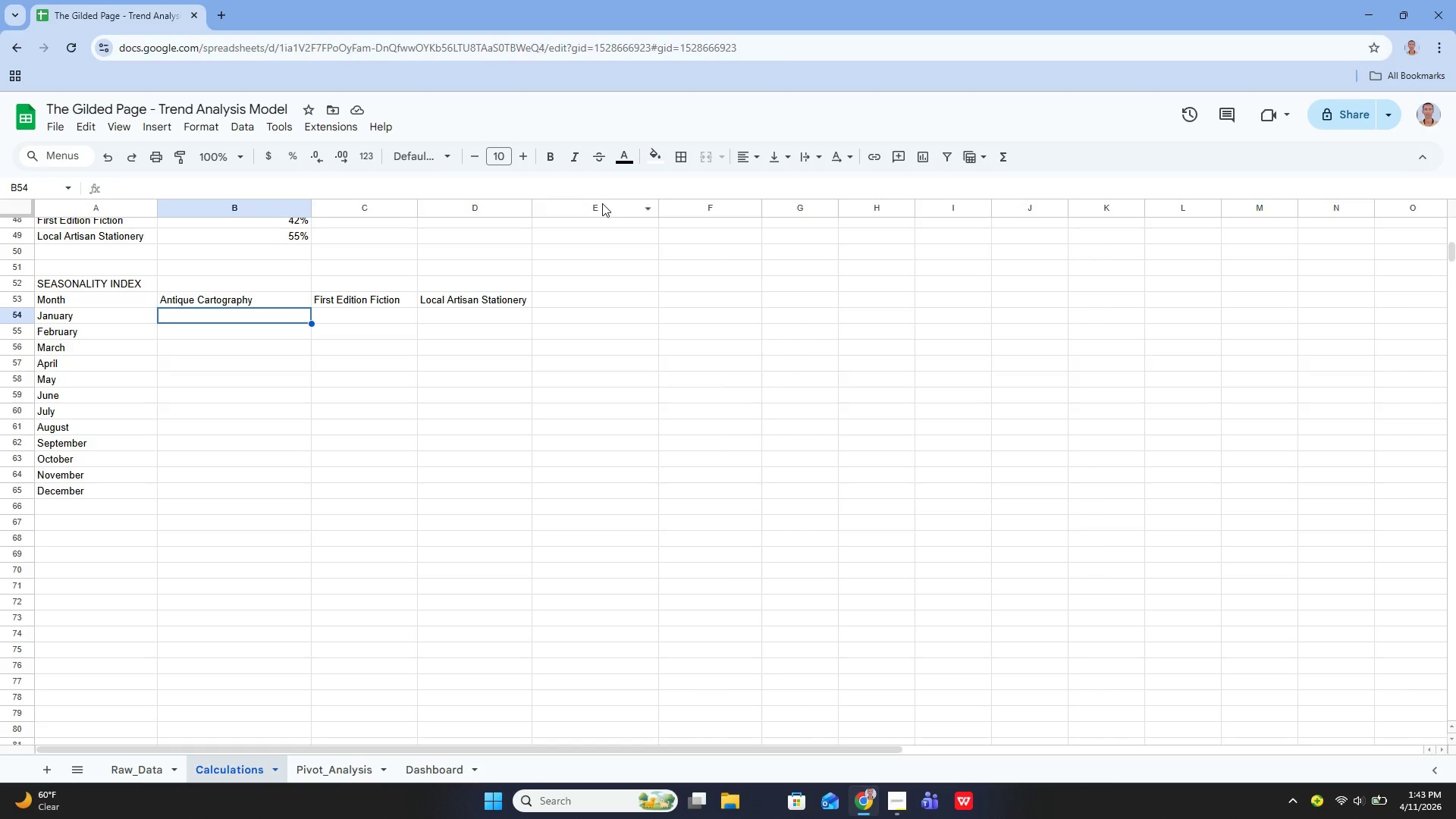 
scroll: coordinate [1100, 240], scroll_direction: up, amount: 11.0
 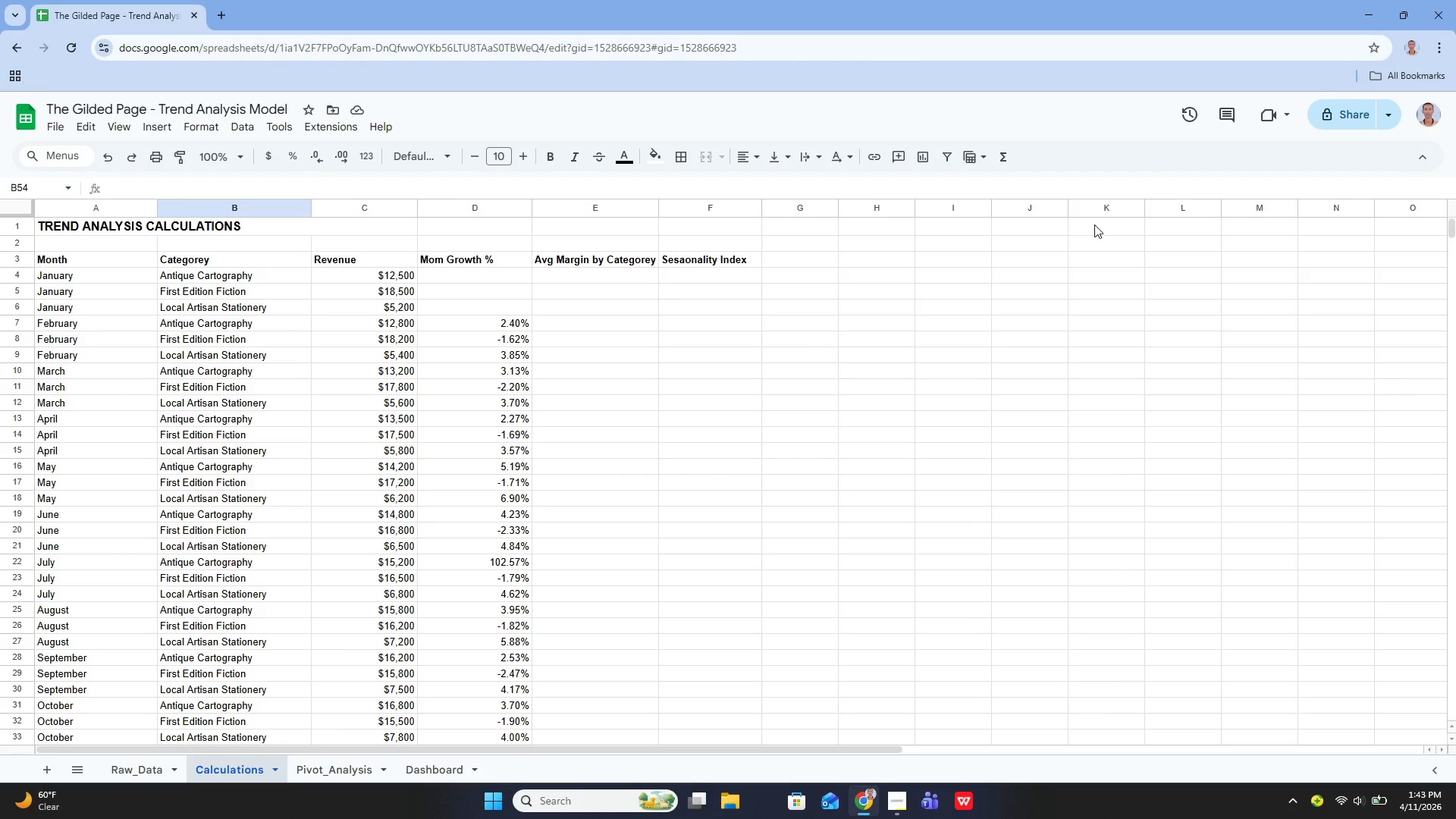 
left_click([1094, 224])
 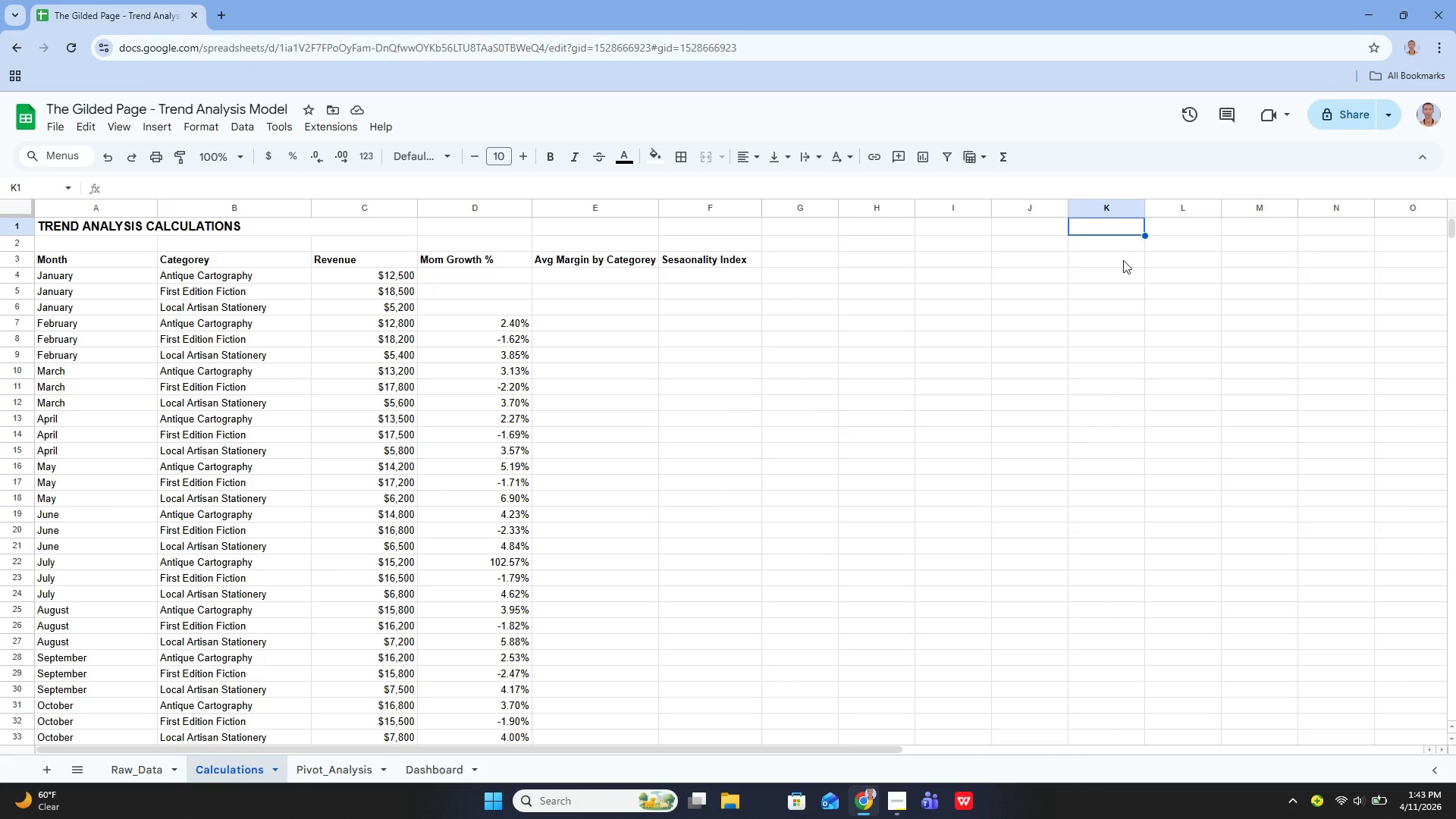 
key(Enter)
 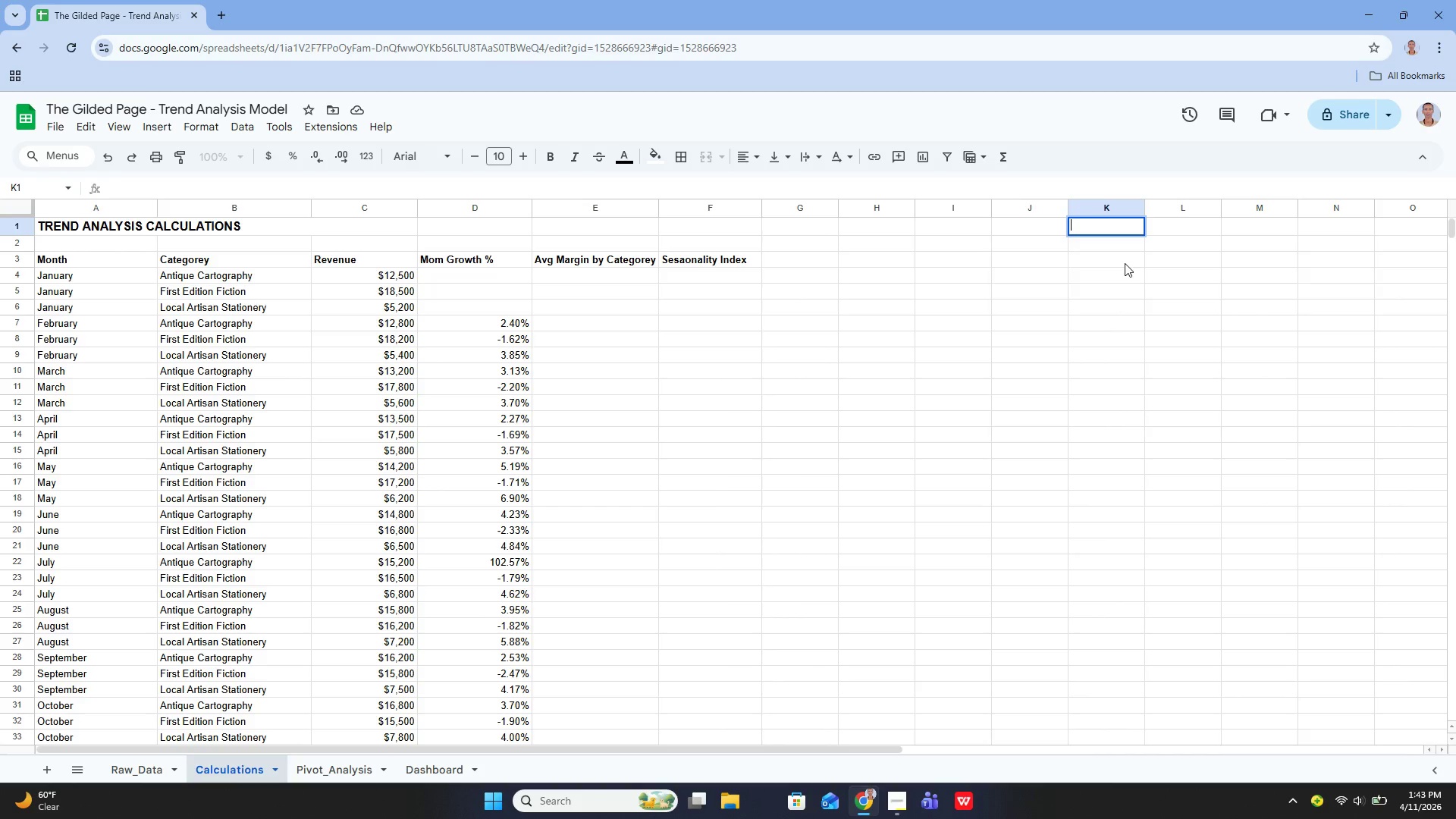 
hold_key(key=ShiftLeft, duration=0.67)
 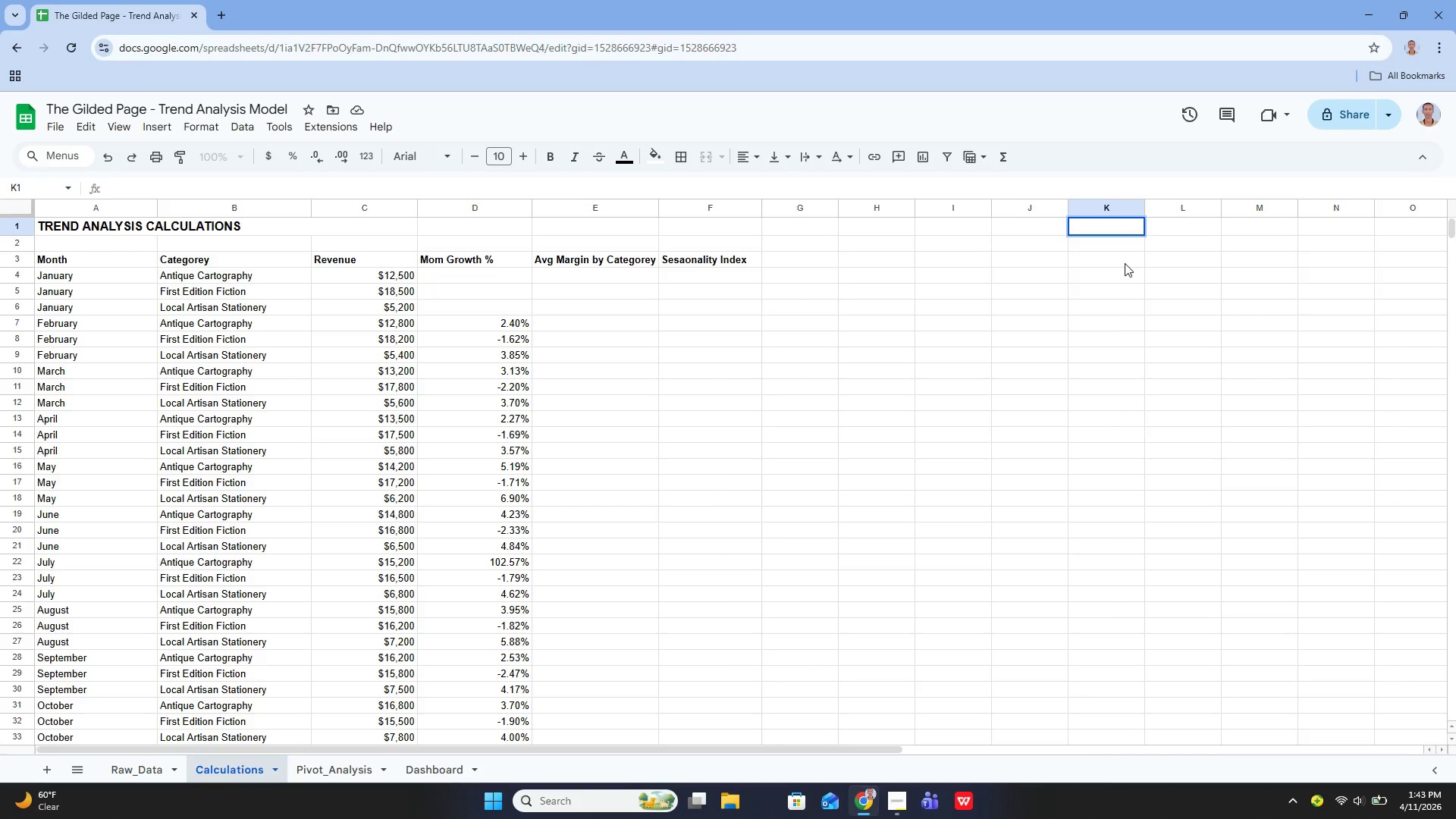 
type(=AVER)
 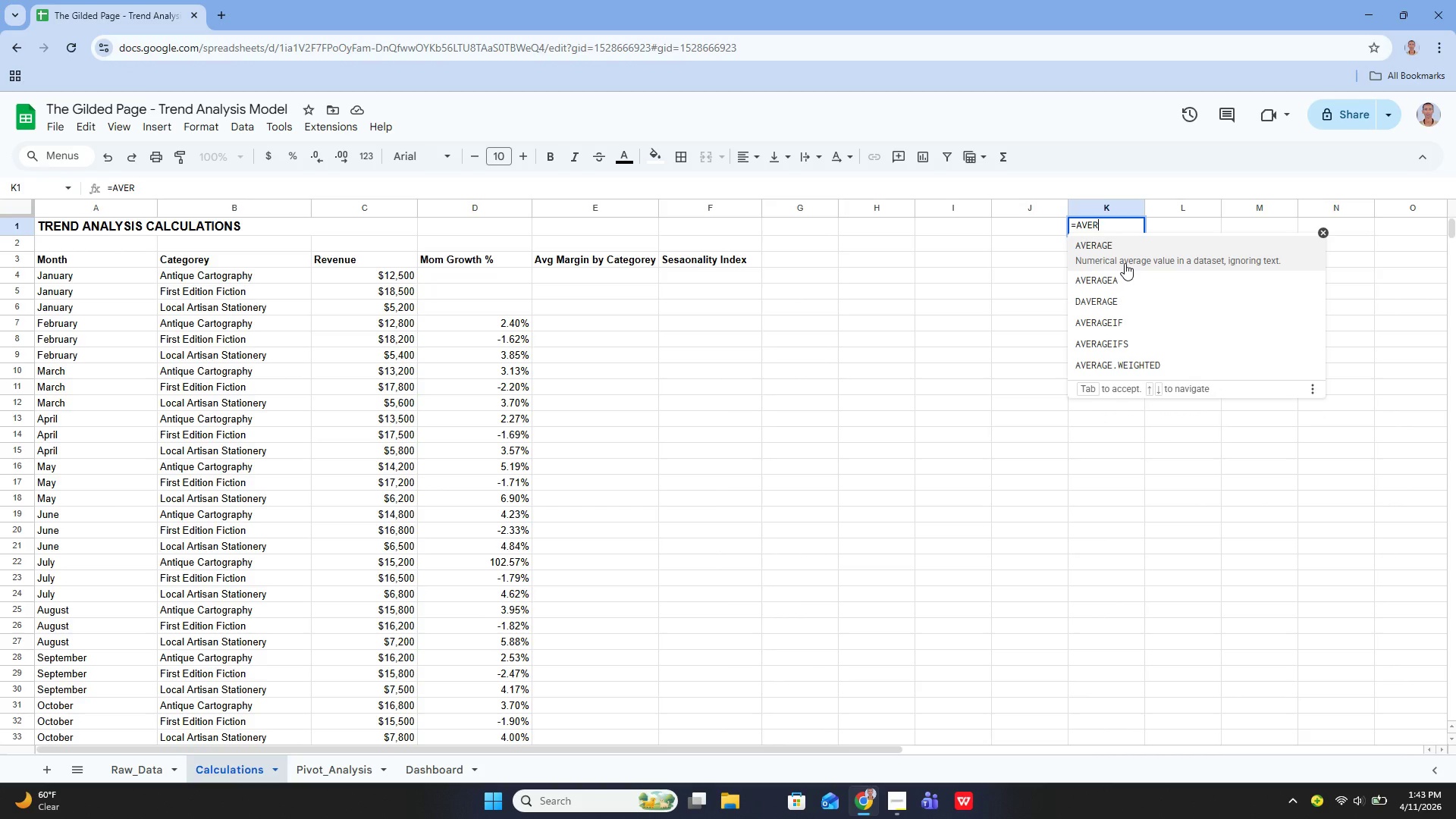 
key(ArrowDown)
 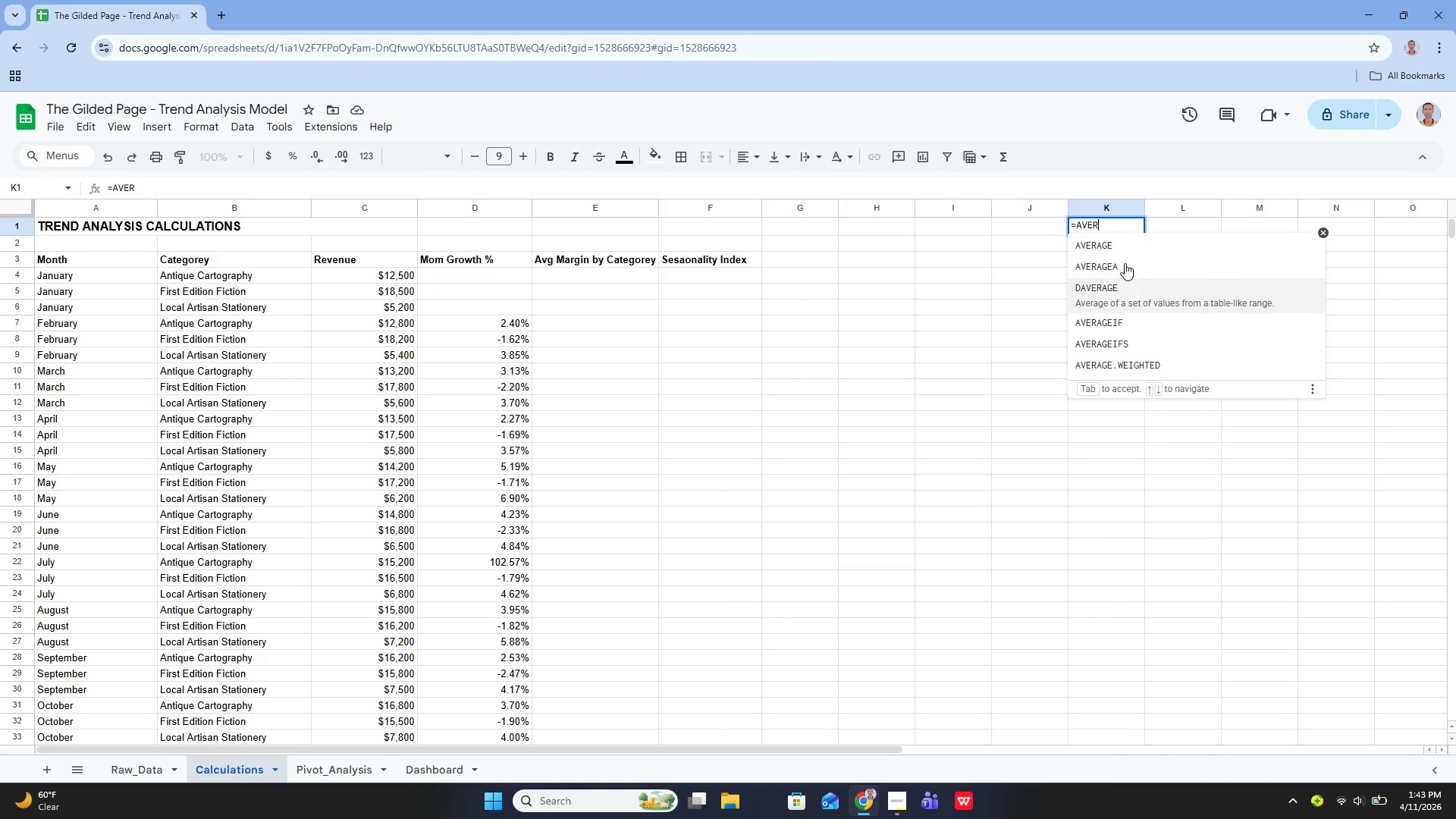 
key(ArrowDown)
 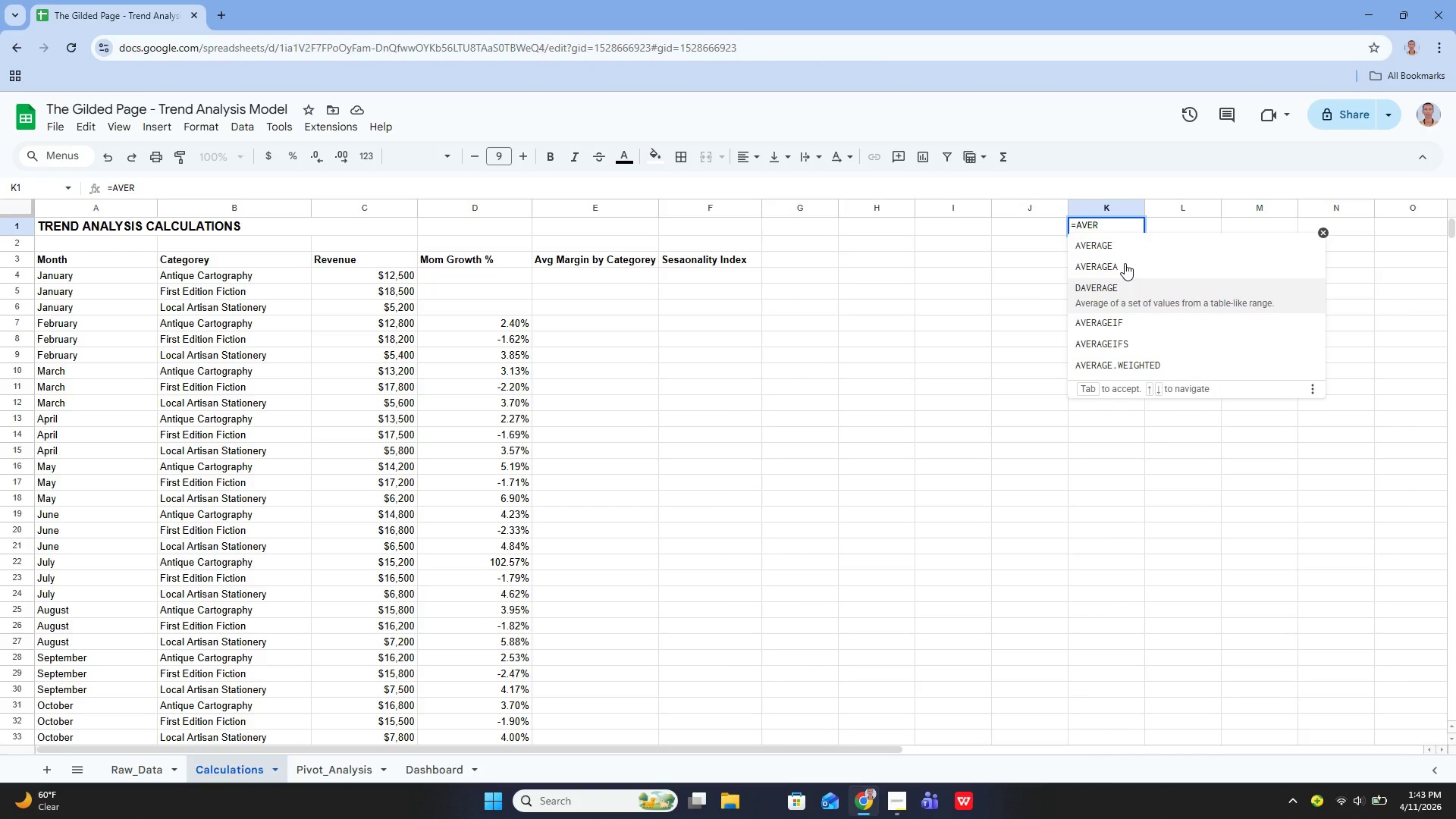 
key(ArrowDown)
 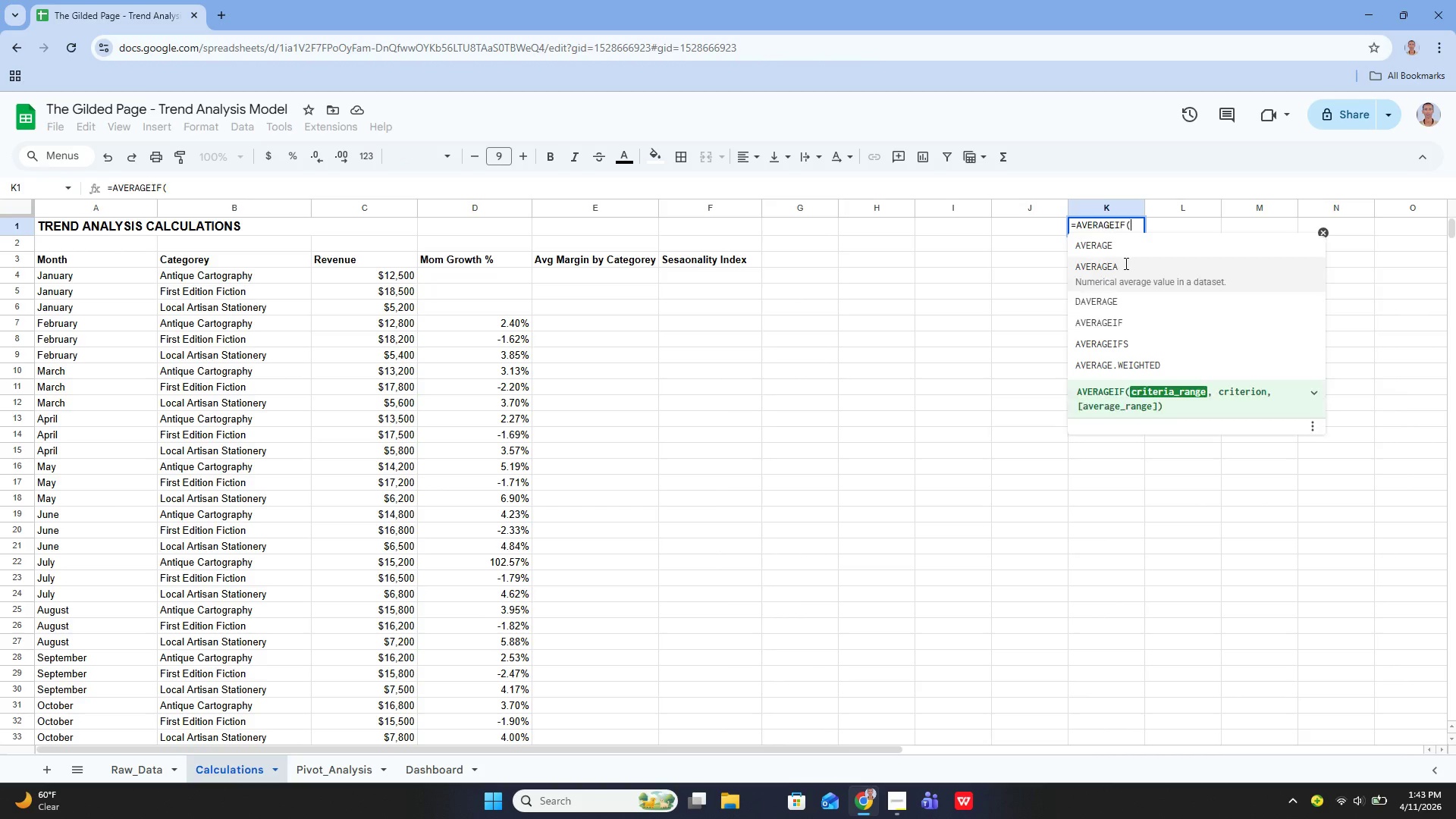 
key(Enter)
 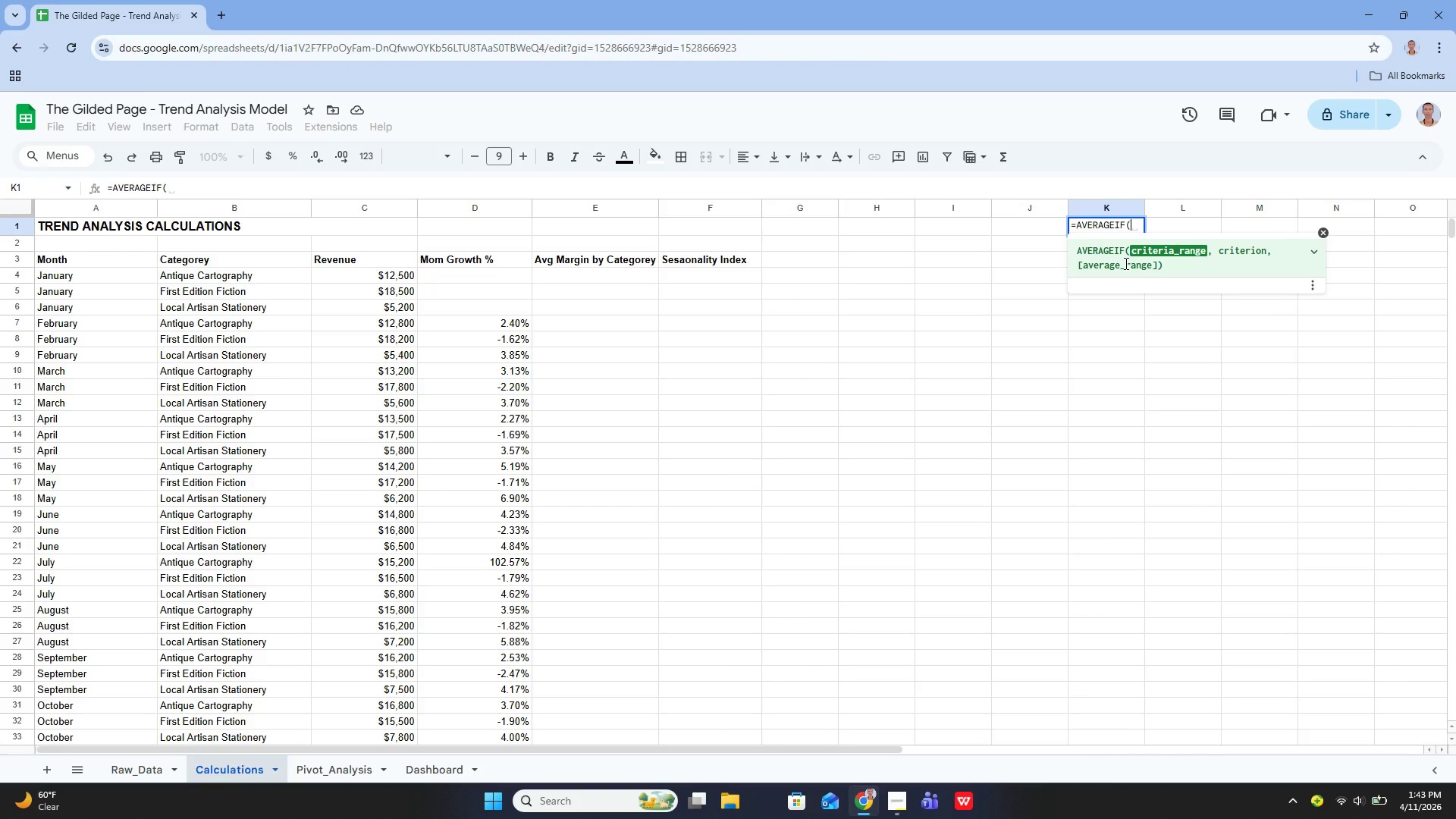 
key(Quote)
 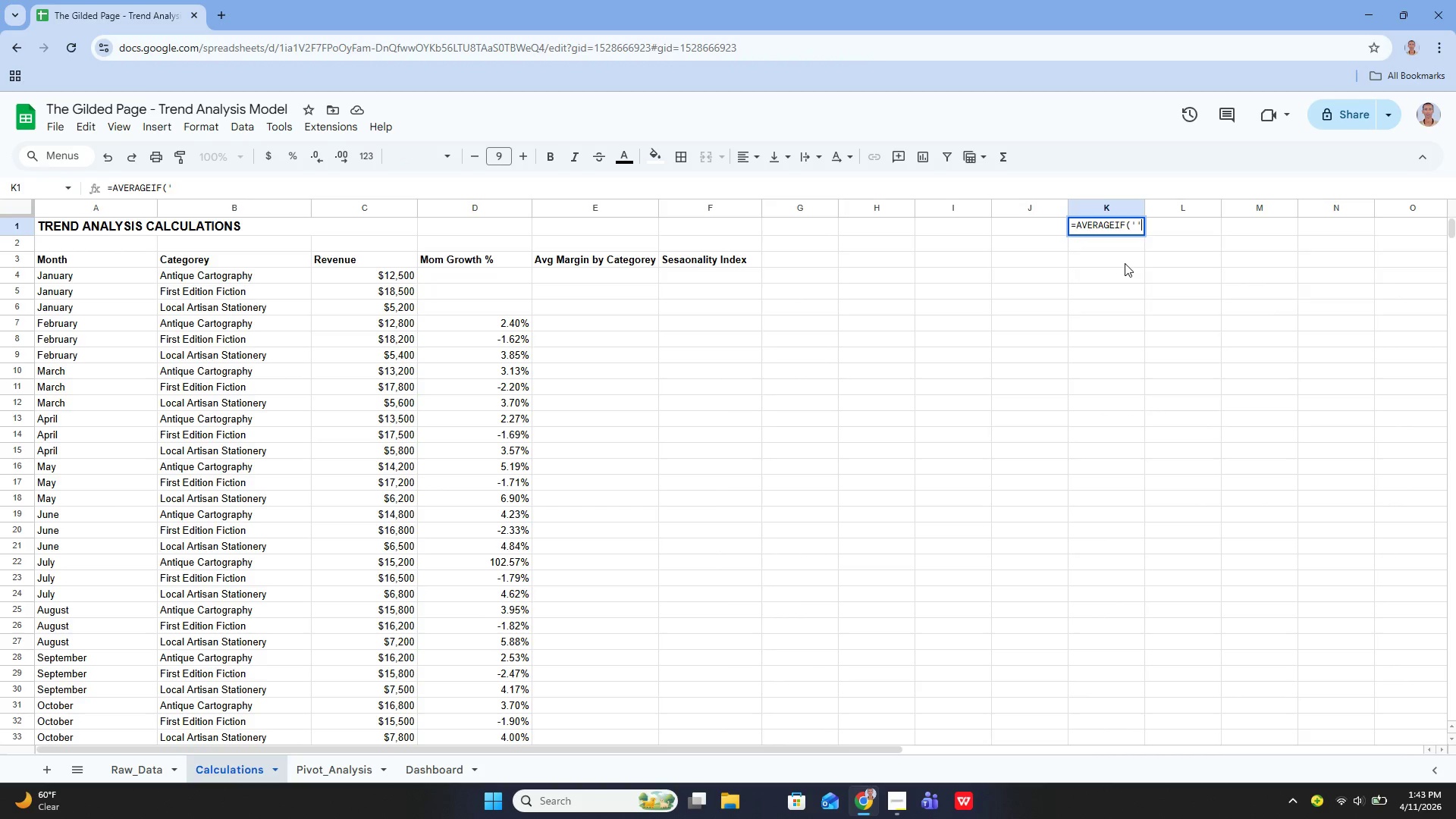 
key(Quote)
 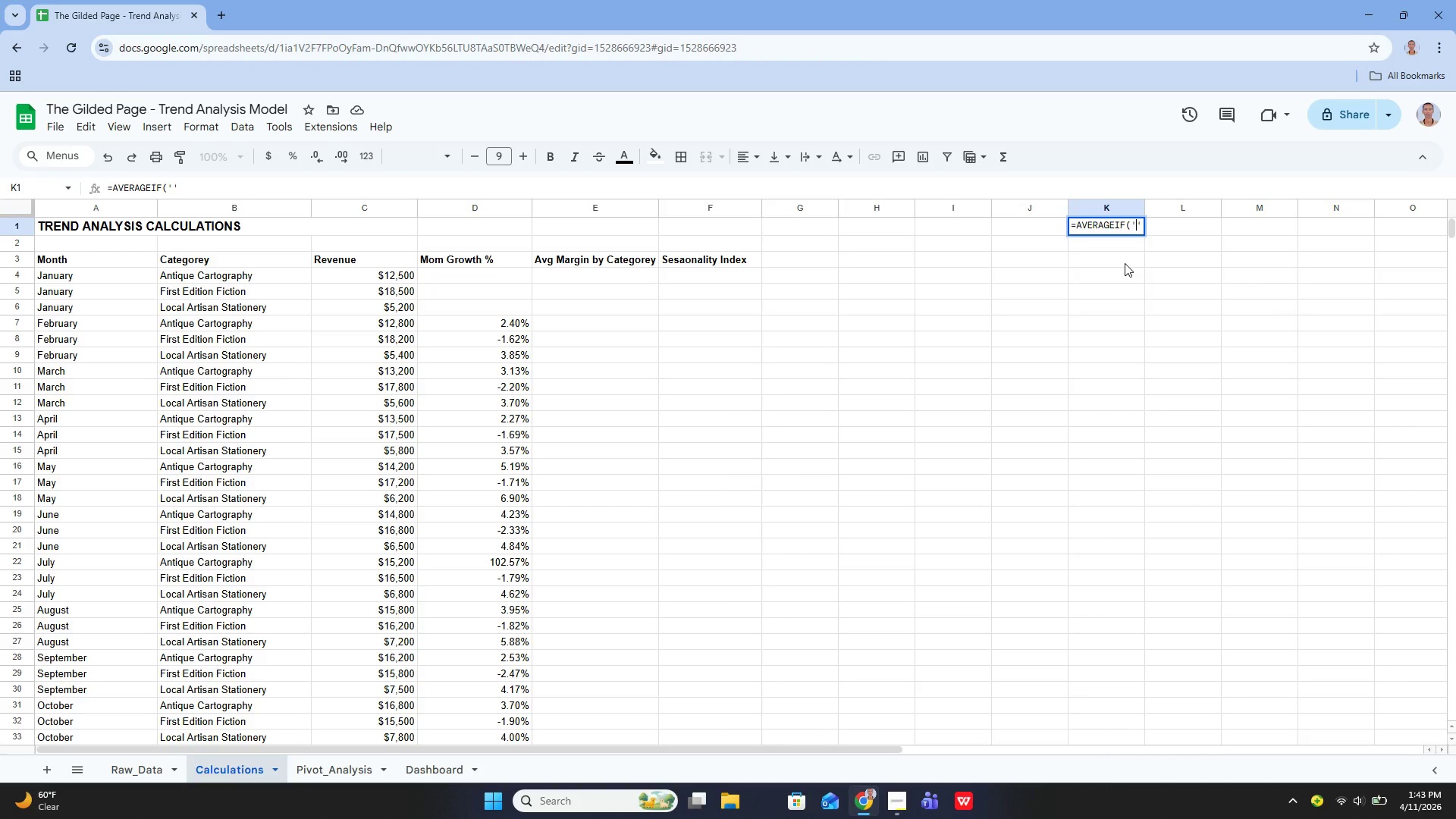 
key(ArrowLeft)
 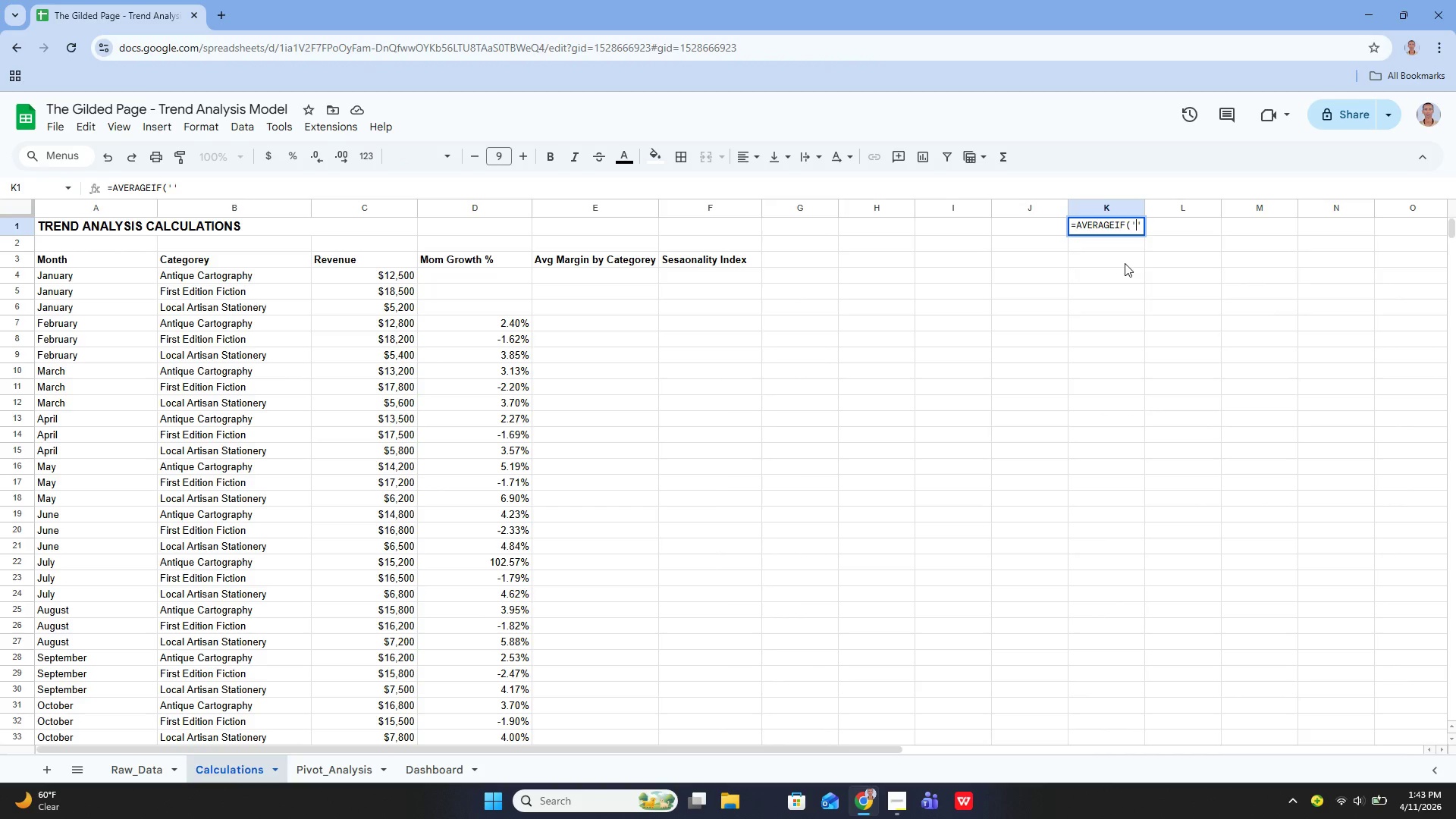 
type(Raw_Data)
 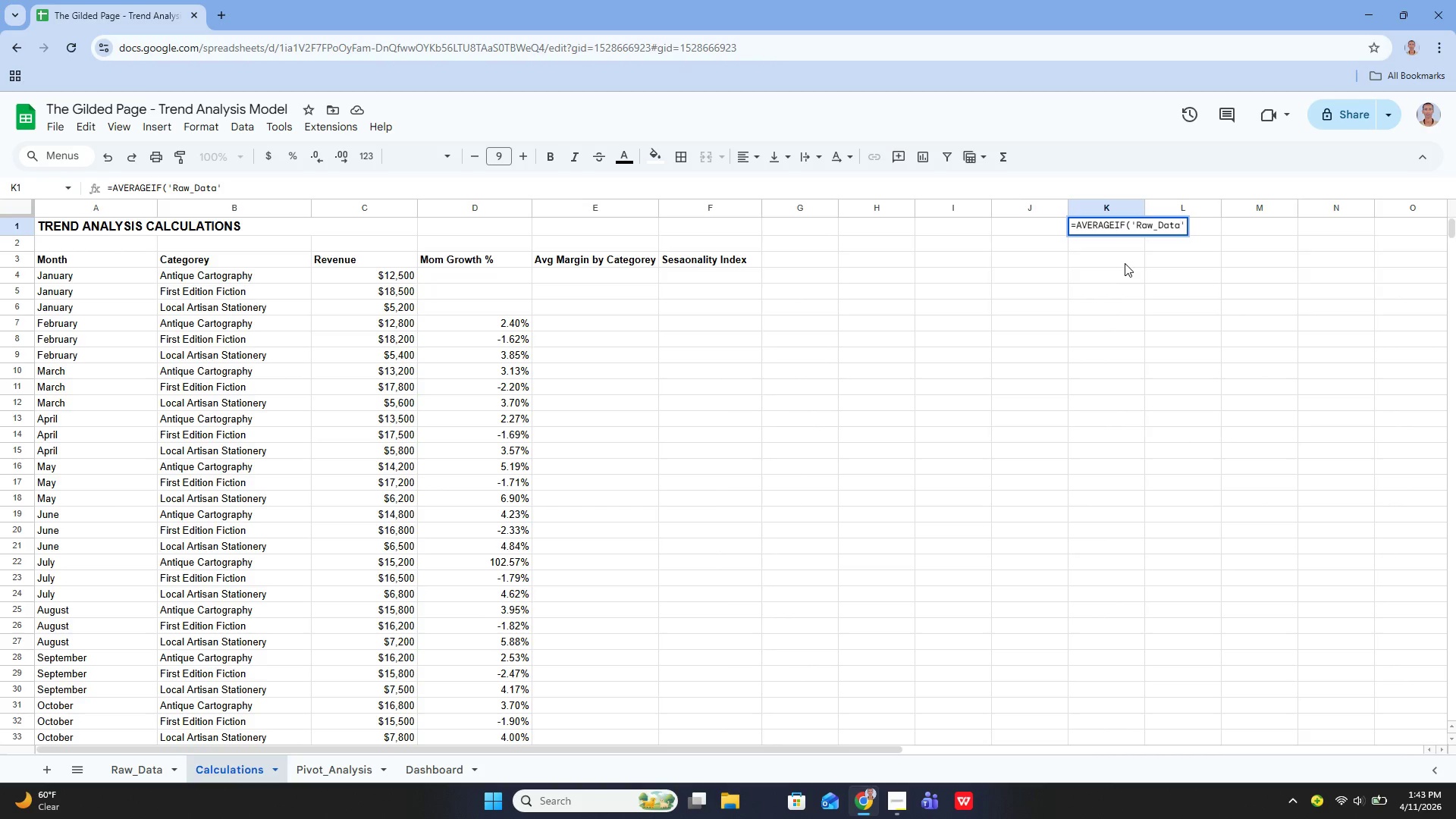 
key(ArrowRight)
 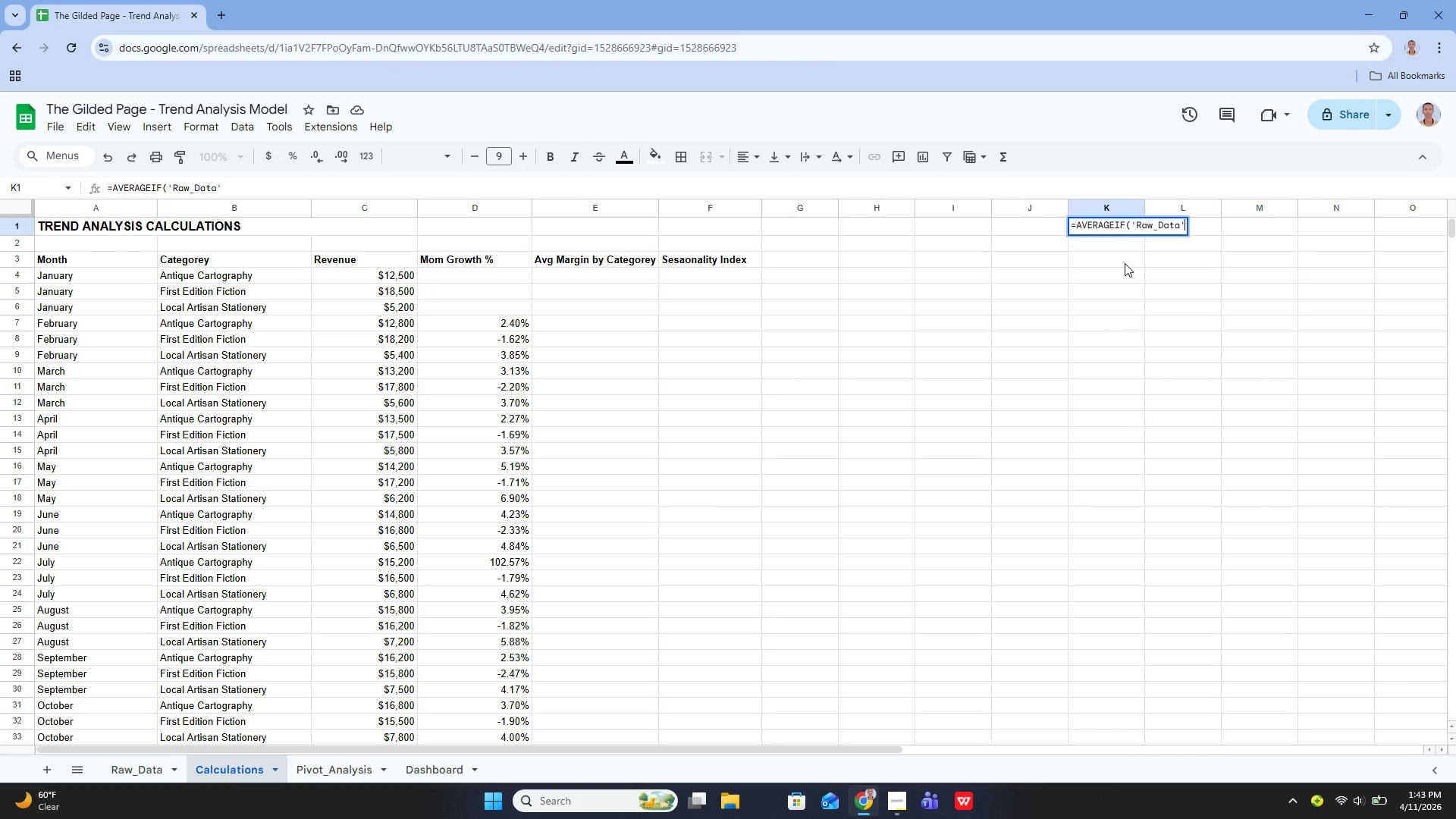 
key(Shift+ShiftLeft)
 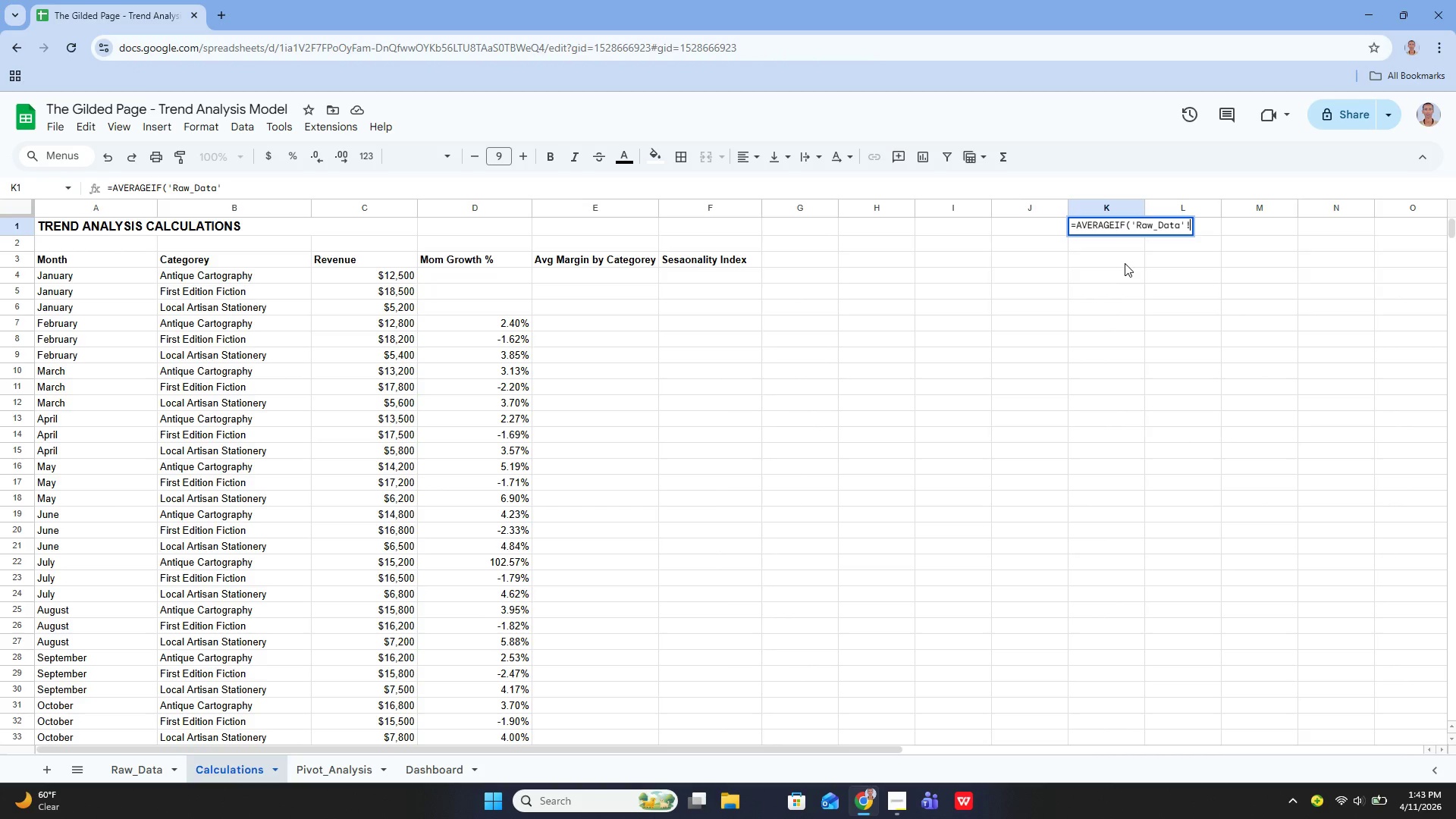 
key(Shift+1)
 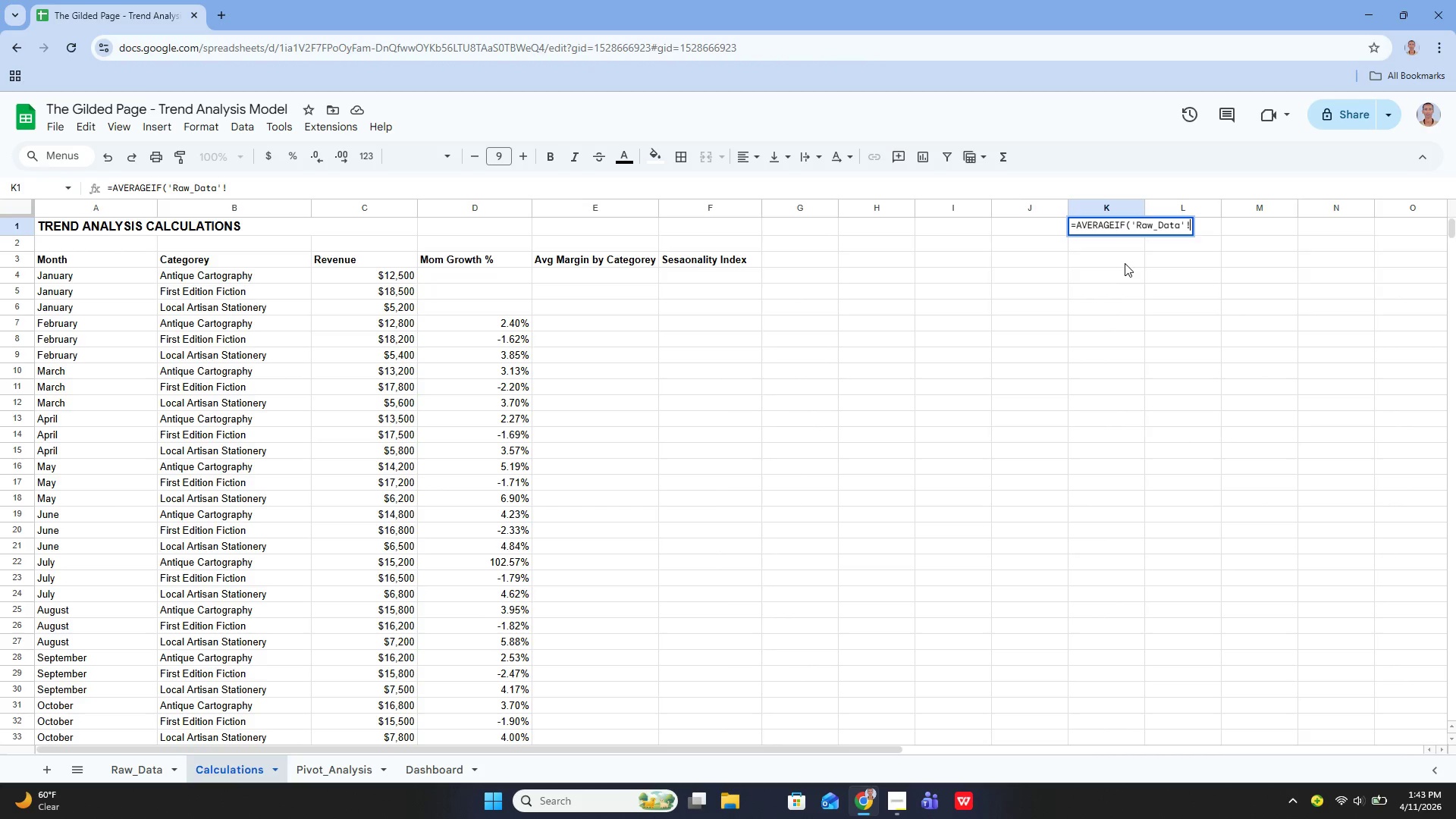 
type(B2:V)
key(Backspace)
type(B37, "")
 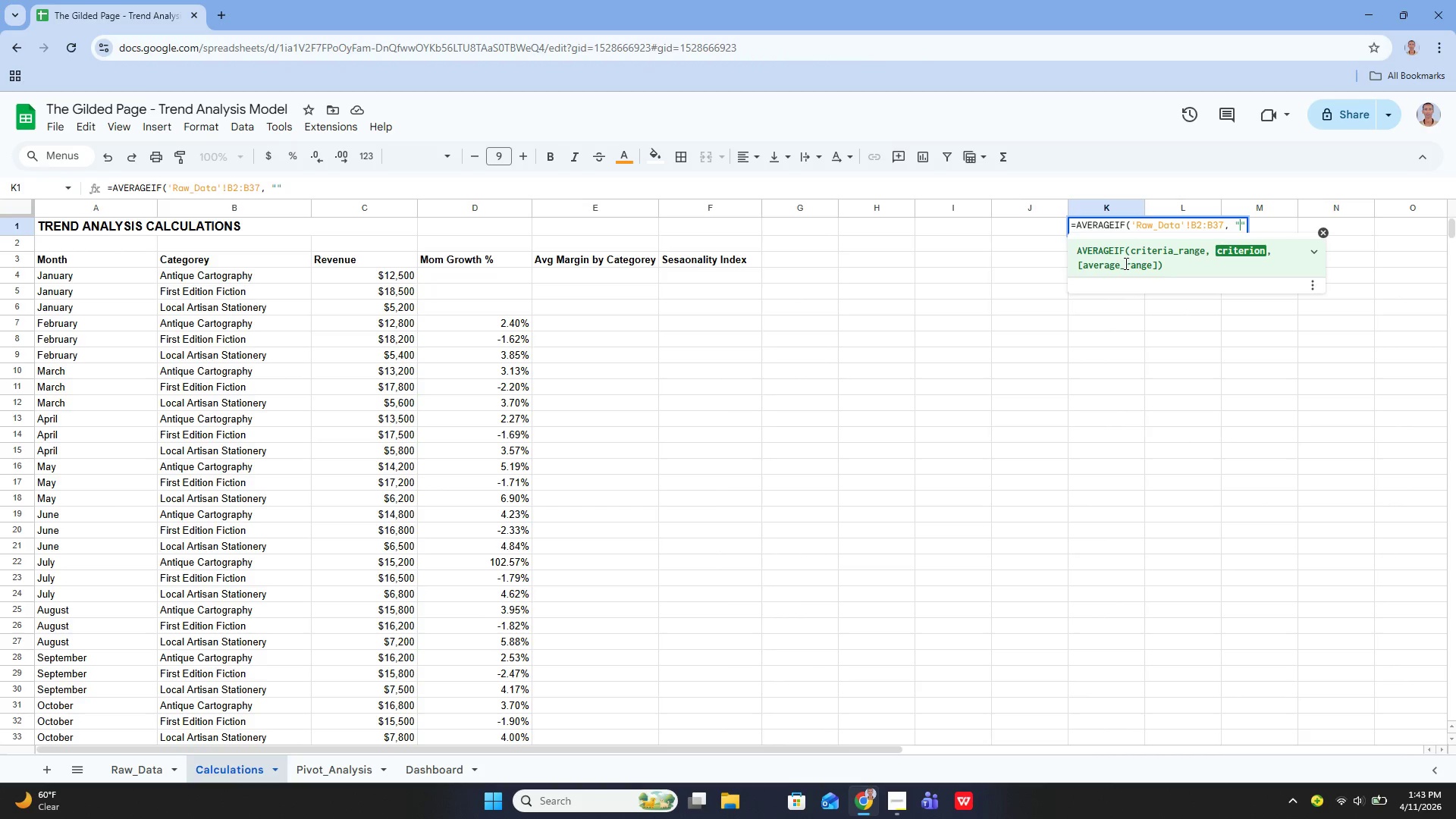 
 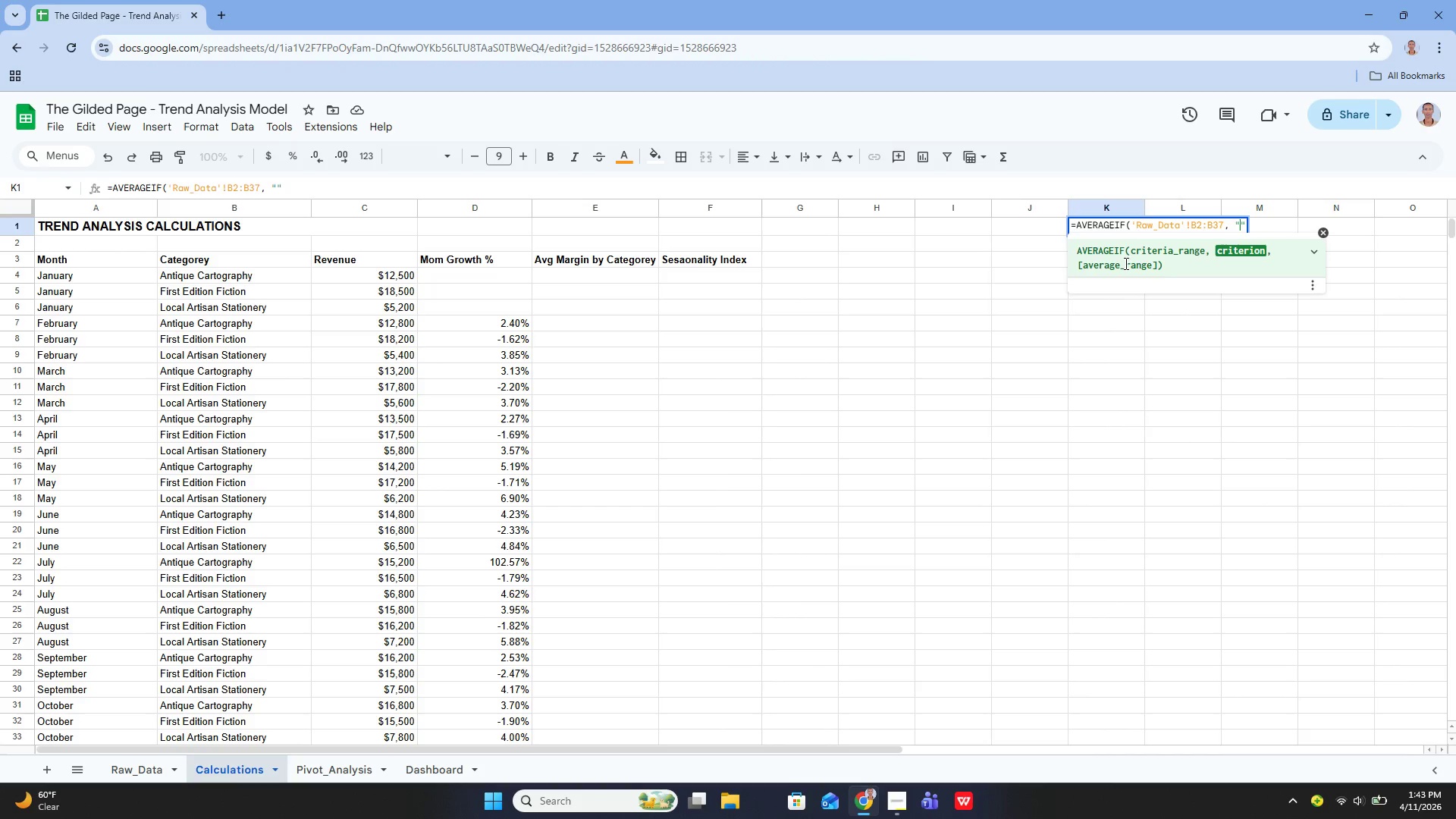 
key(ArrowLeft)
 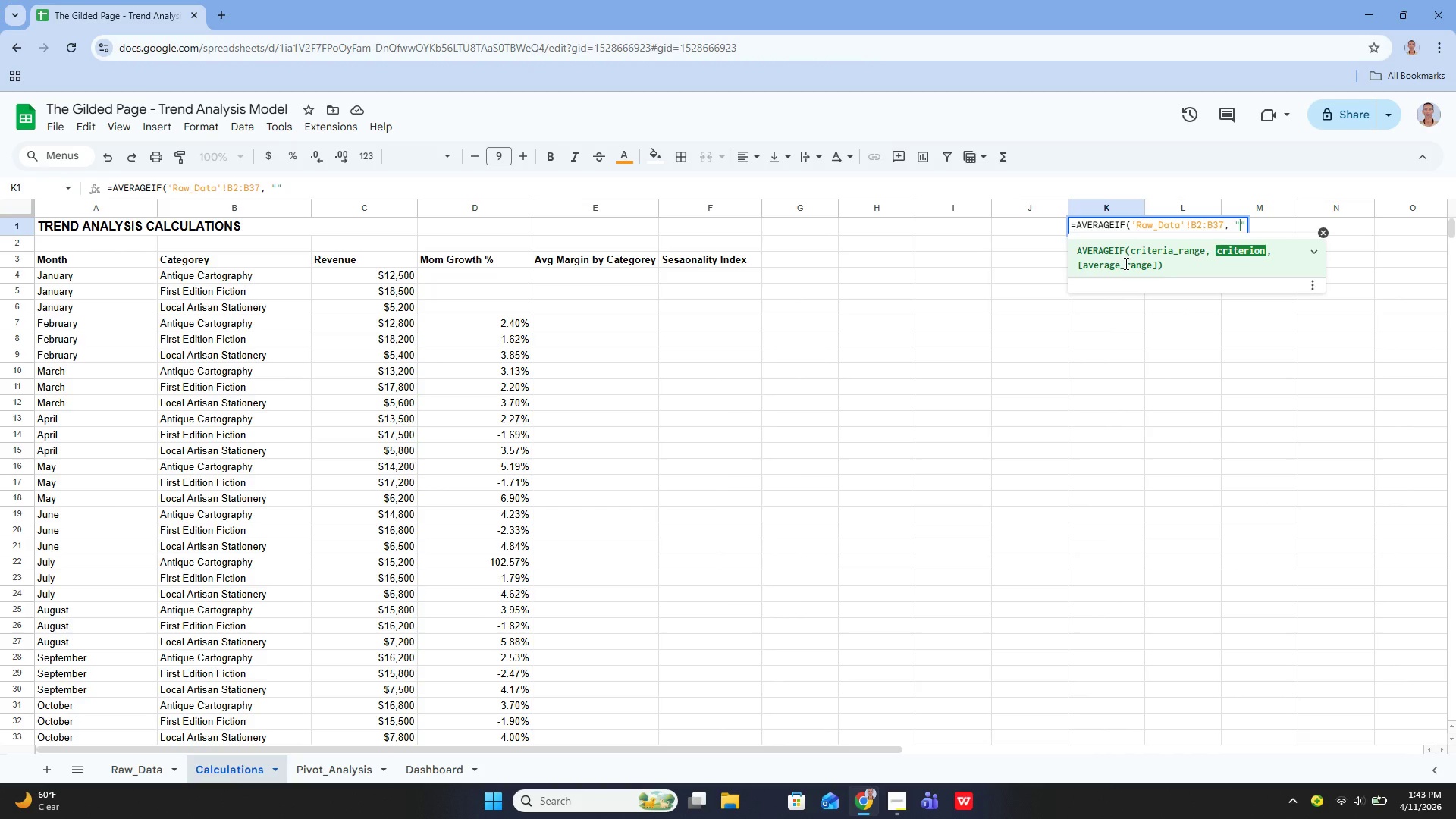 
type(Antique Cartography)
 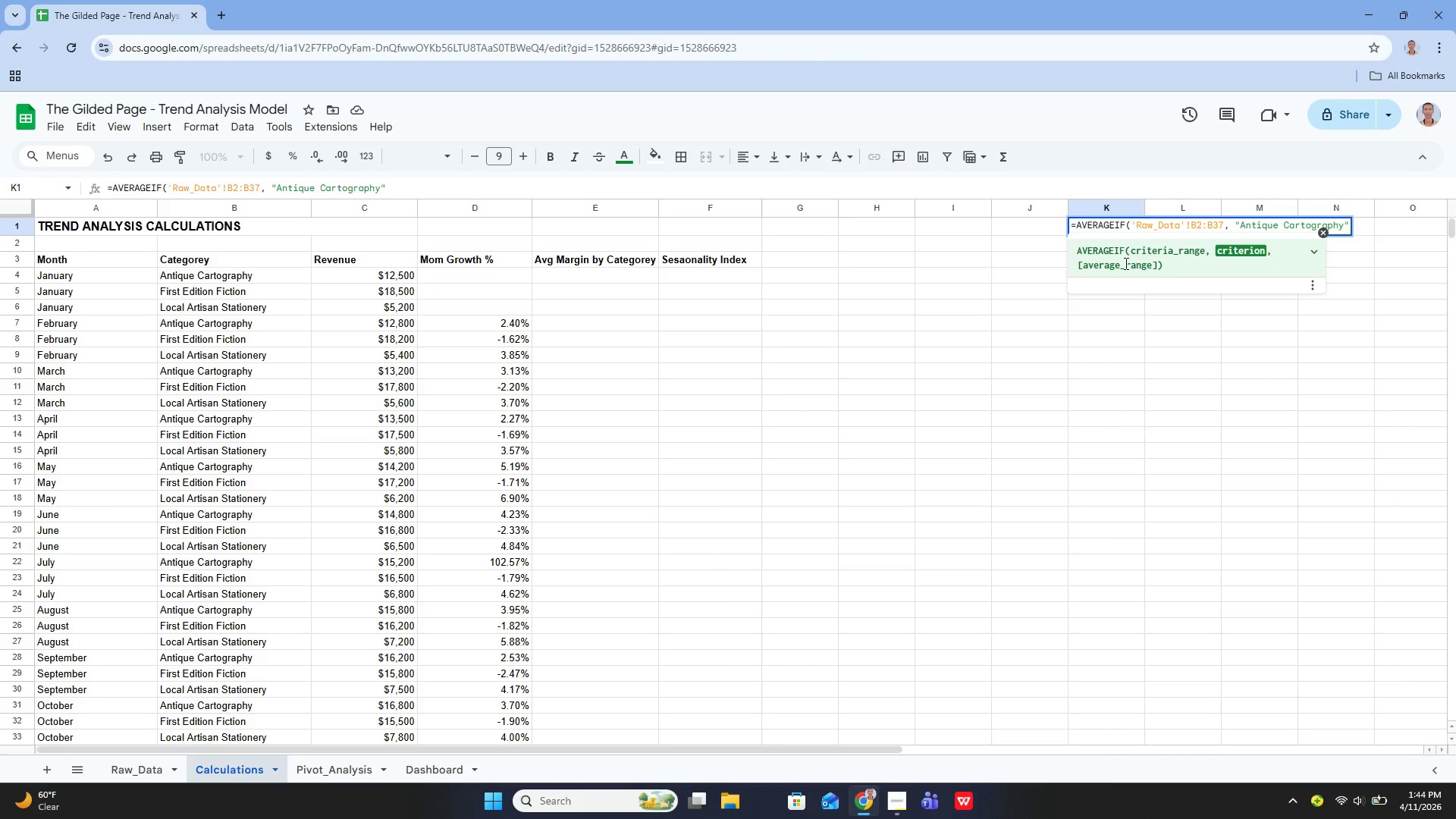 
key(ArrowRight)
 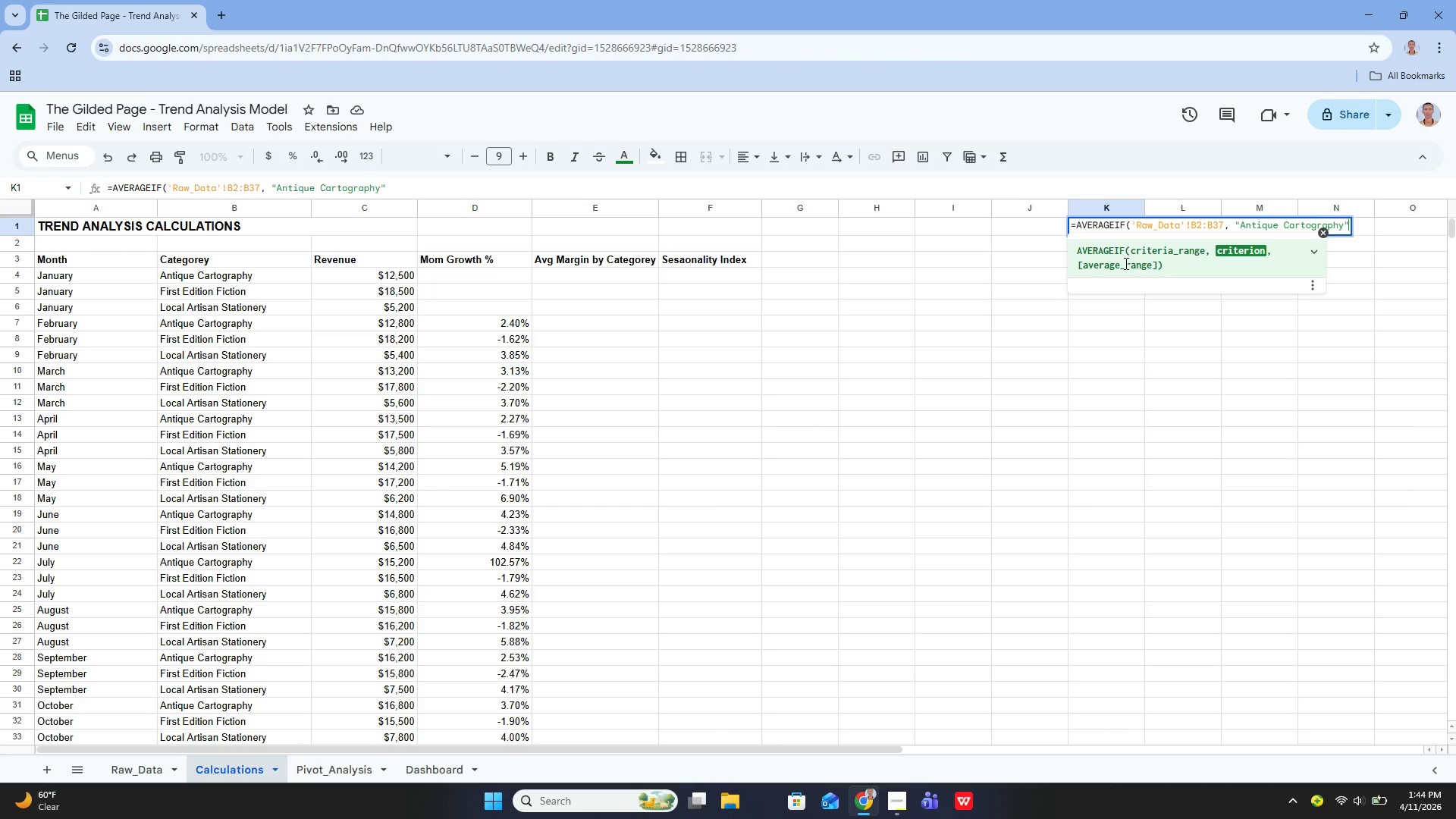 
key(Comma)
 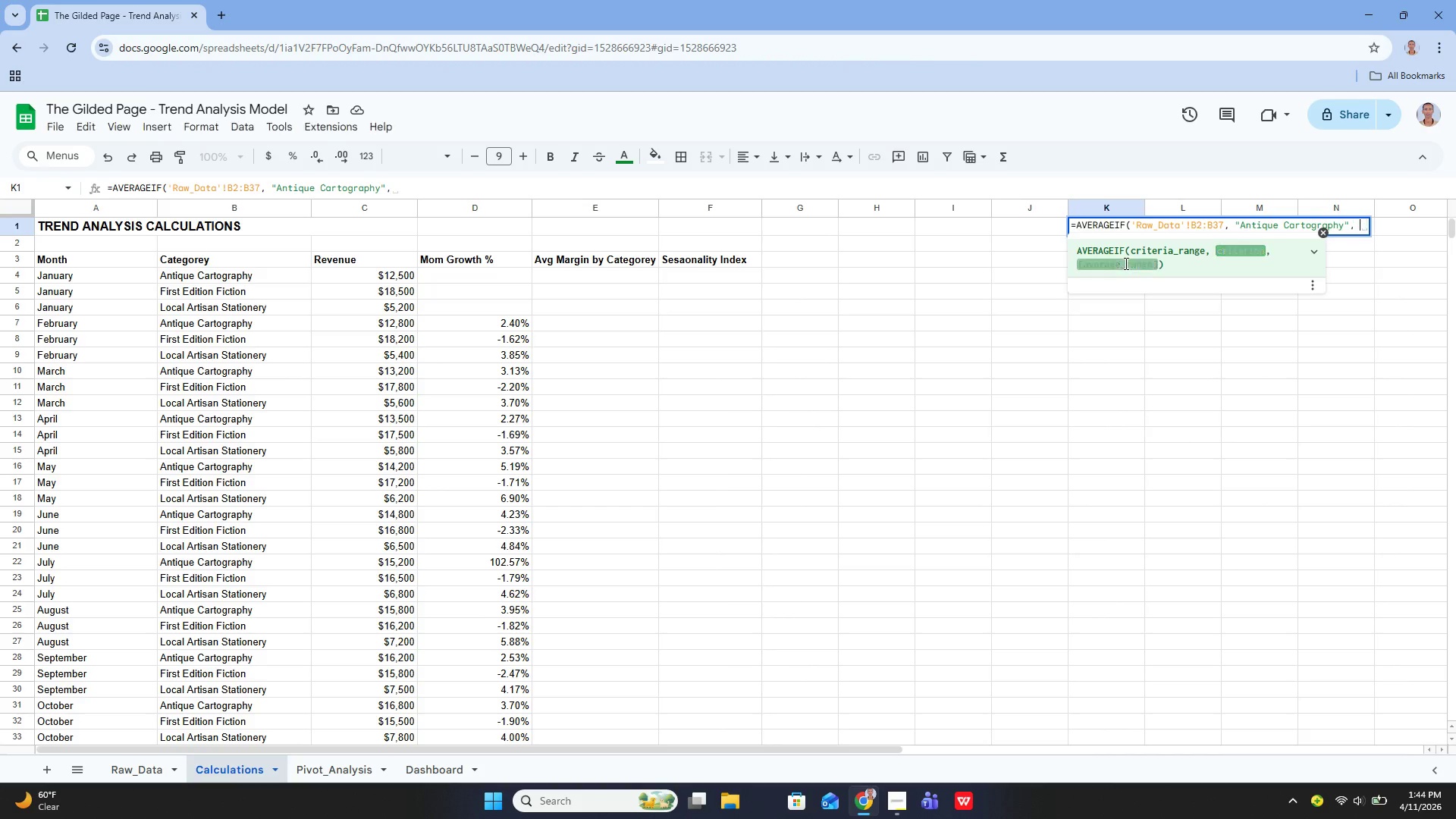 
key(Space)
 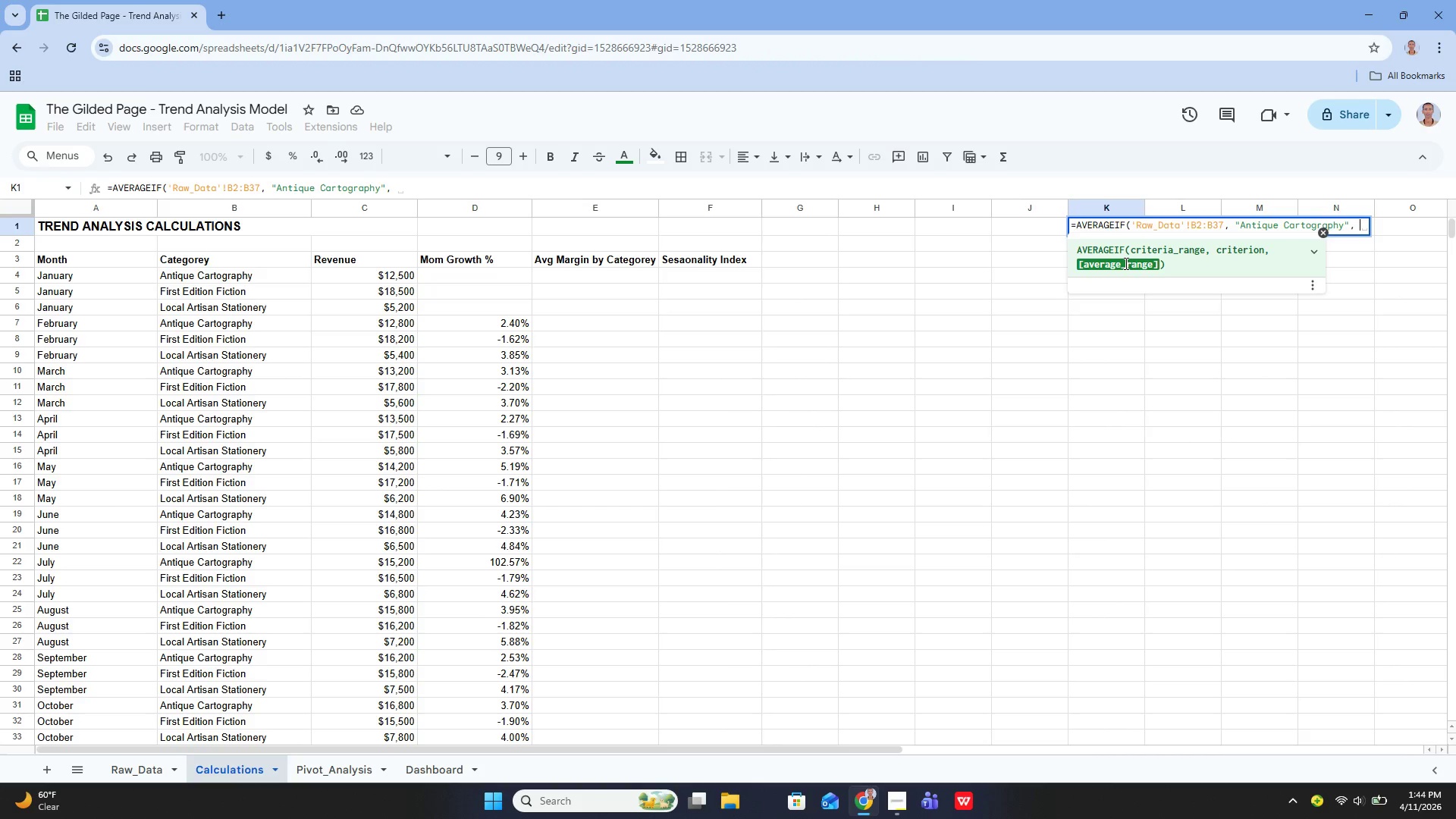 
key(Shift+Quote)
 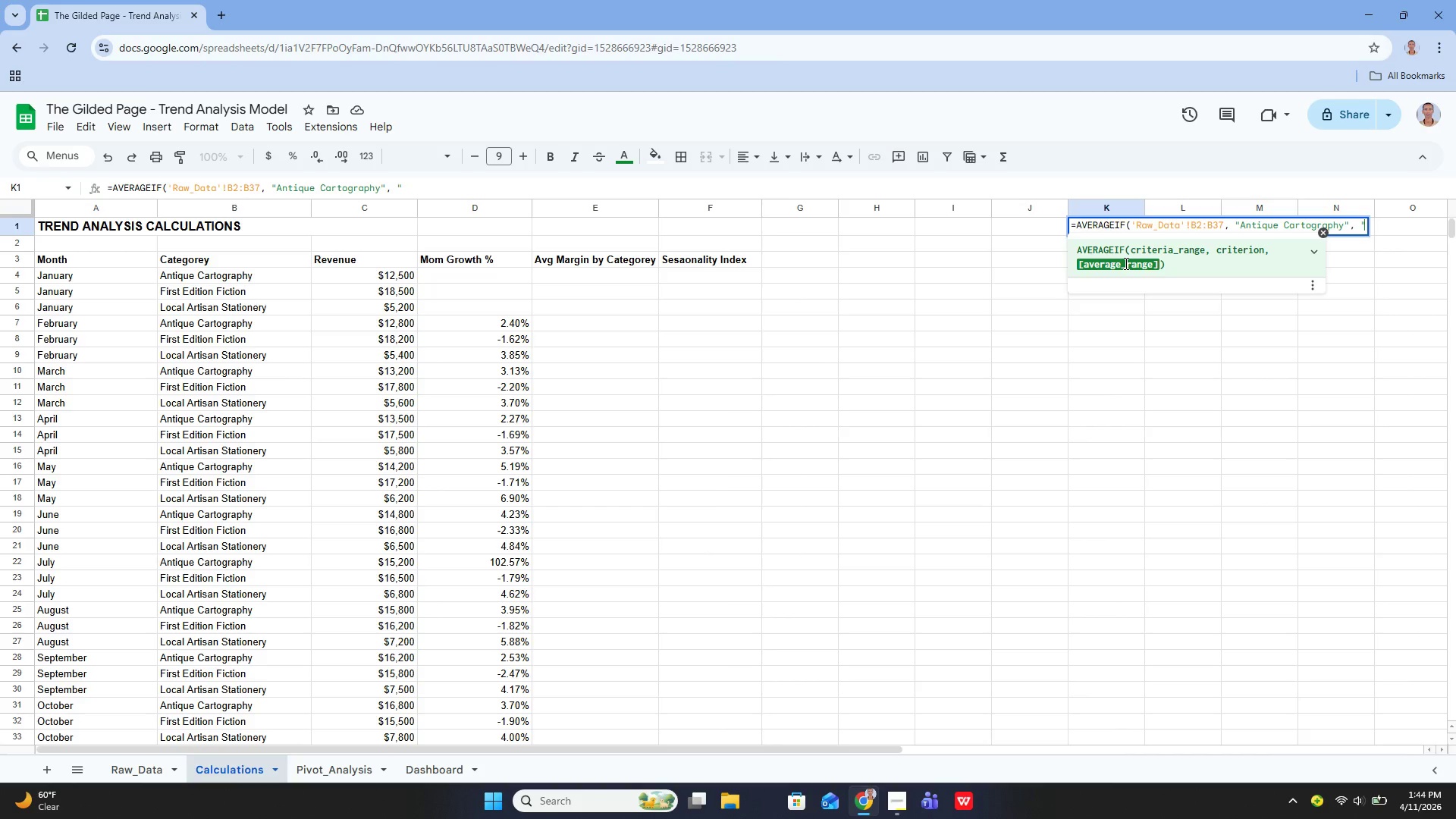 
key(Shift+Quote)
 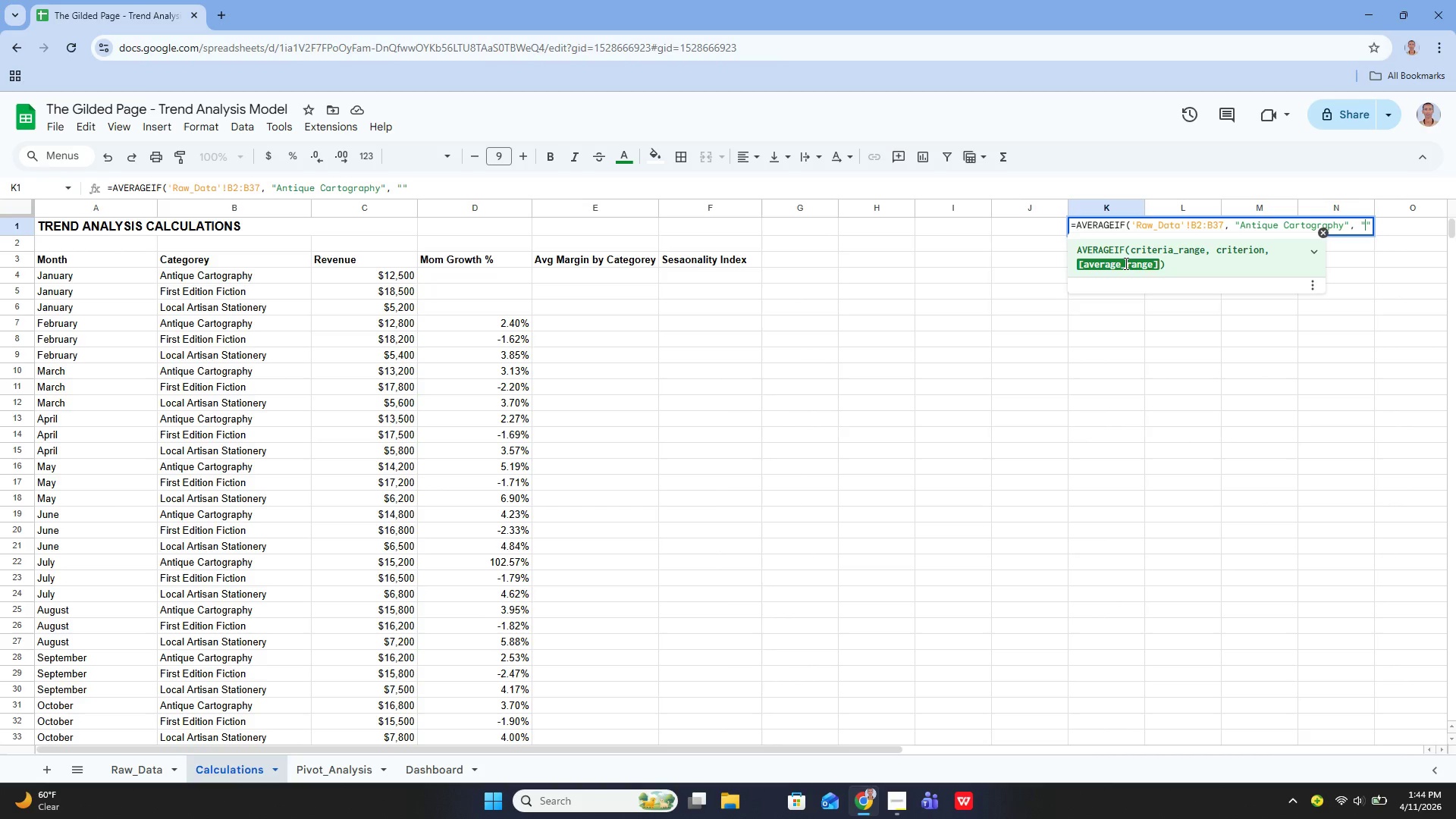 
key(ArrowLeft)
 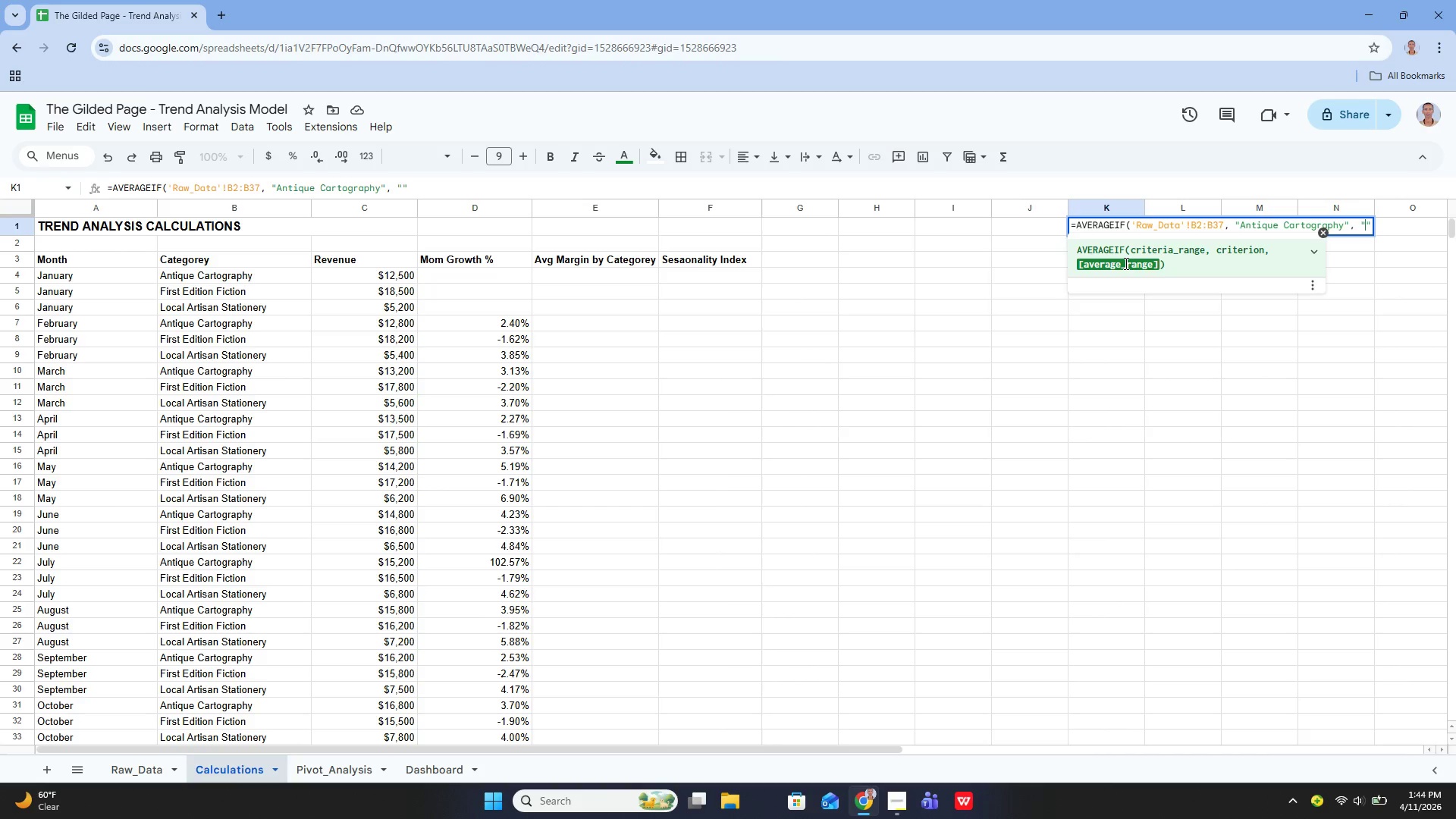 
type(Raw_Data)
 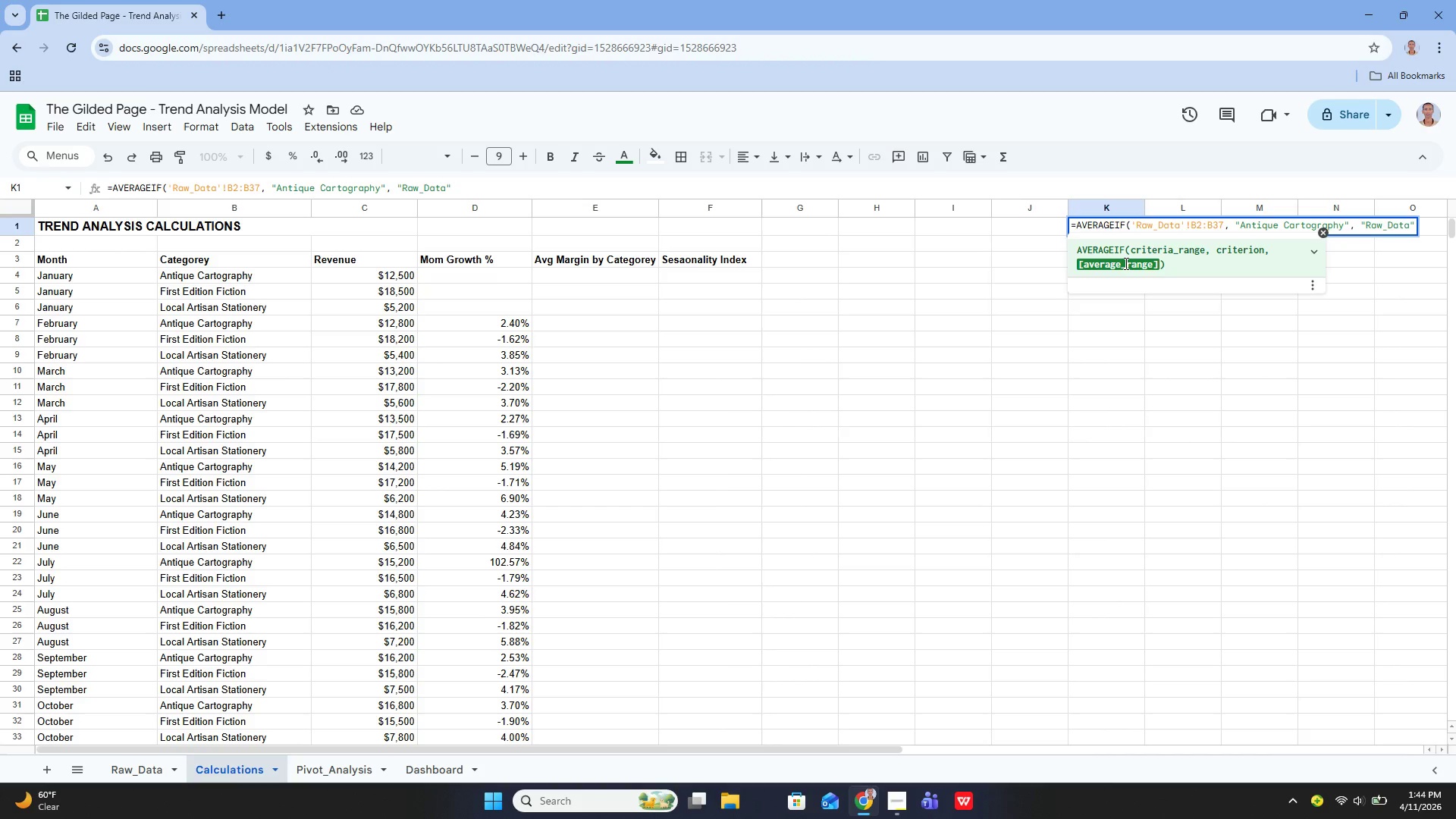 
key(ArrowRight)
 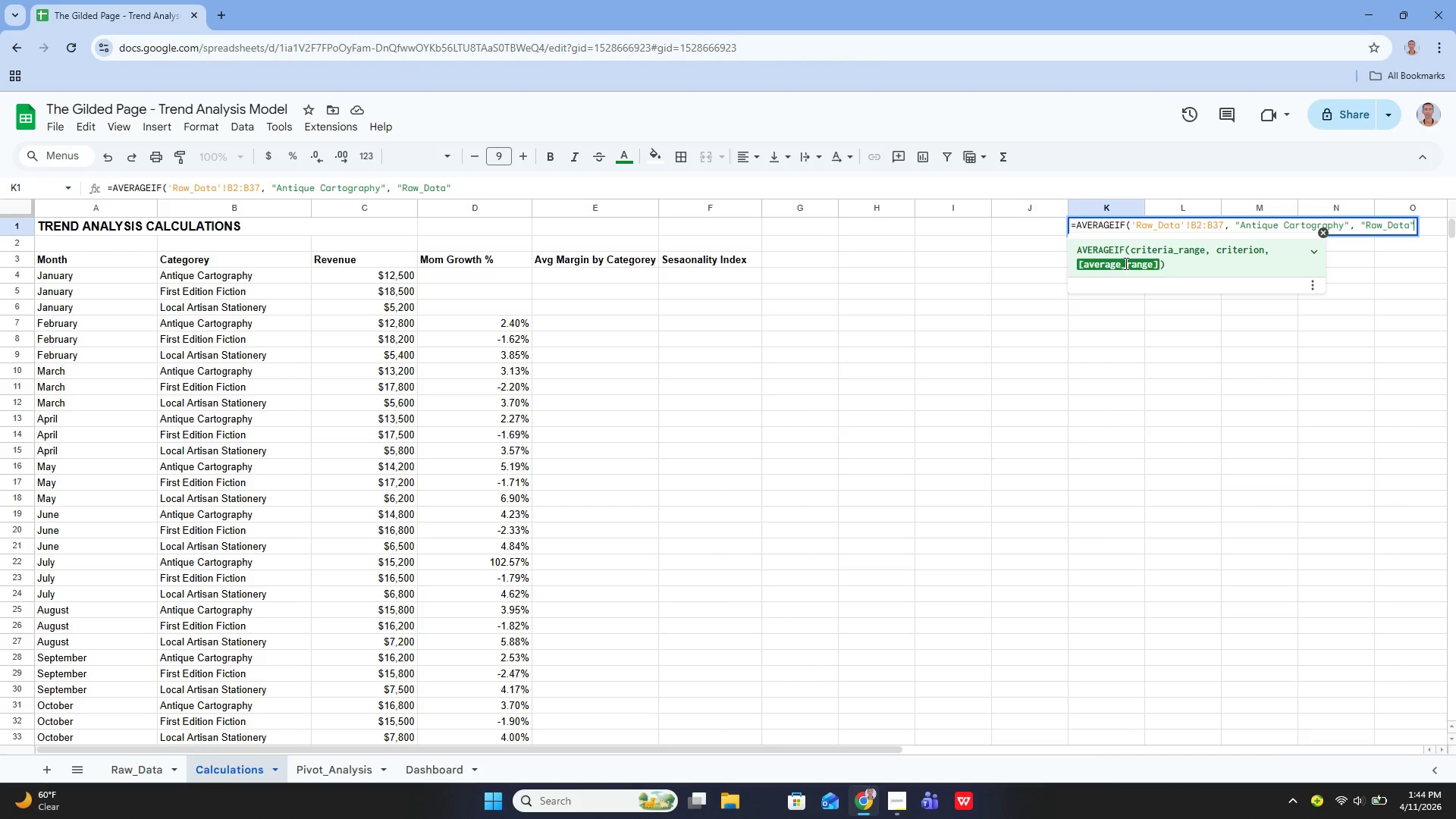 
key(Shift+1)
 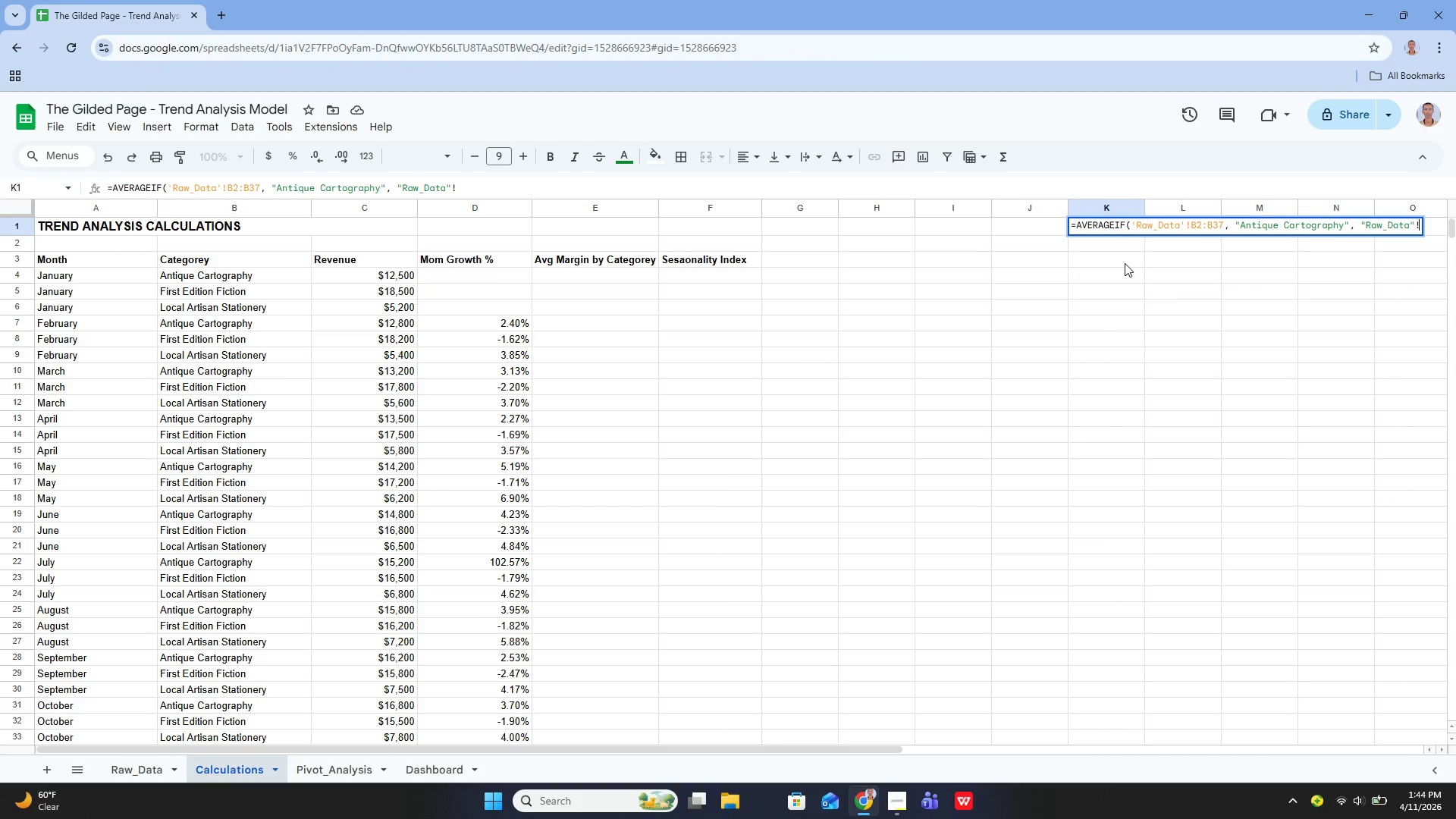 
key(ArrowLeft)
 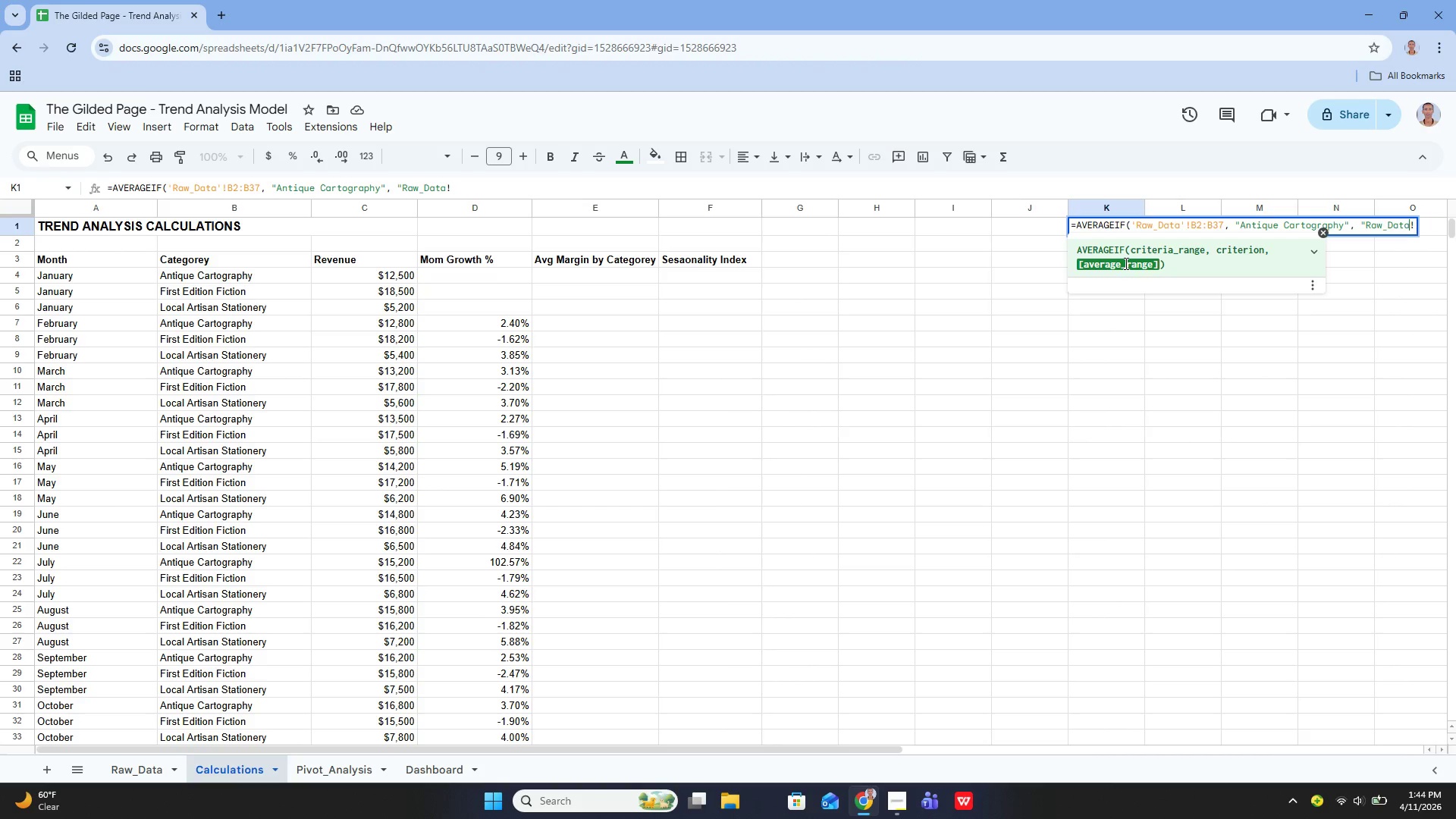 
key(Backspace)
 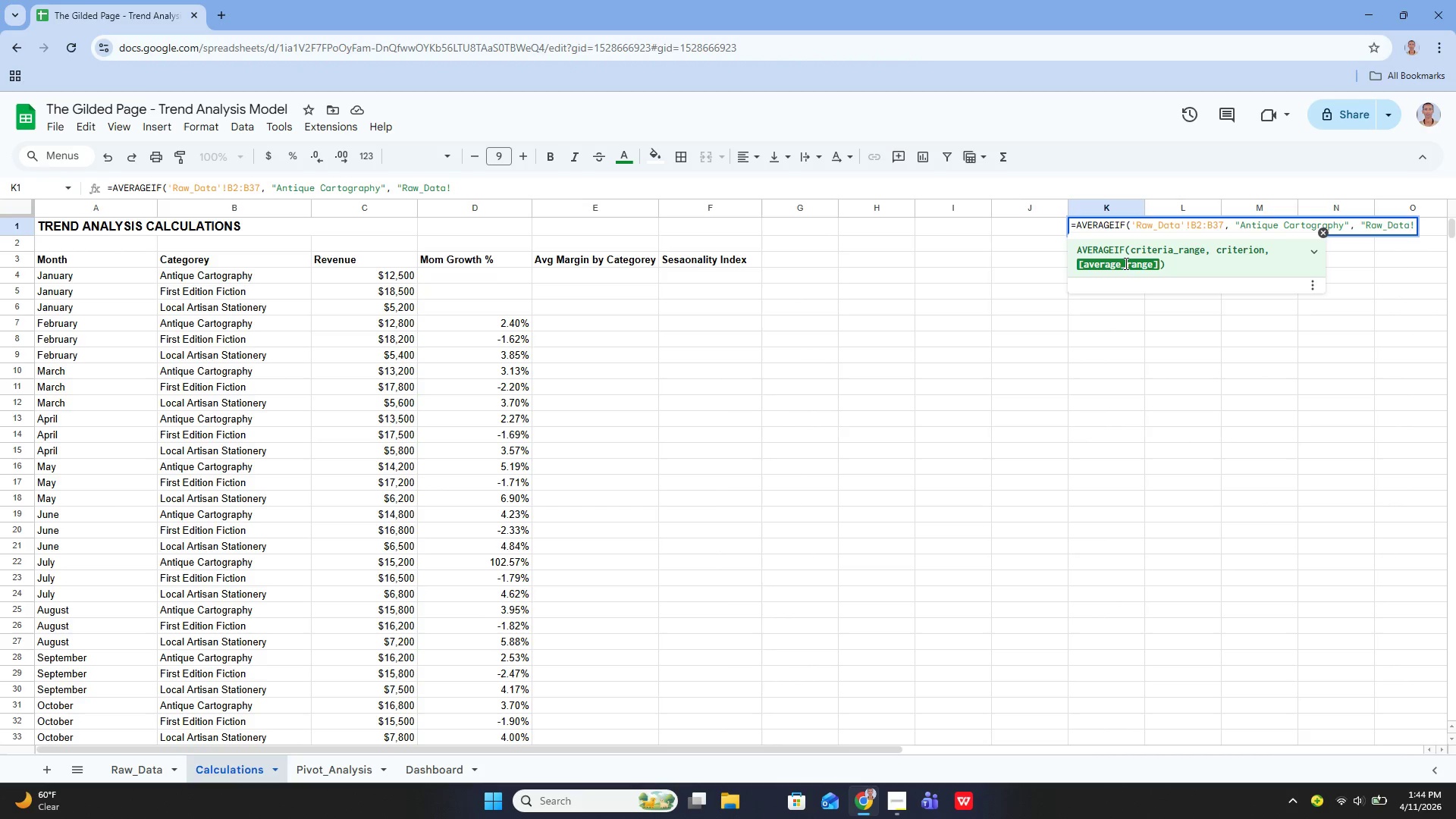 
key(Quote)
 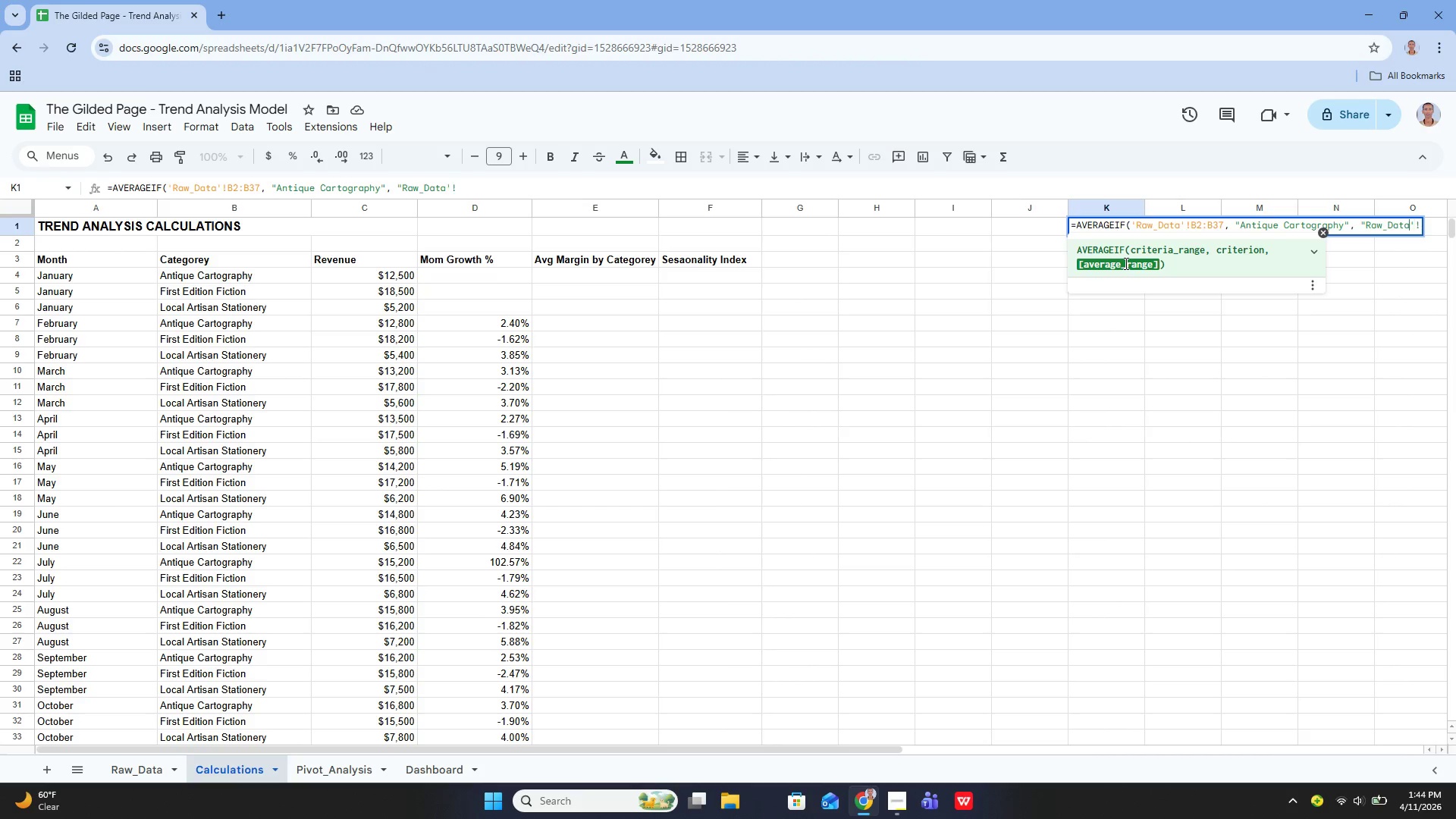 
key(ArrowLeft)
 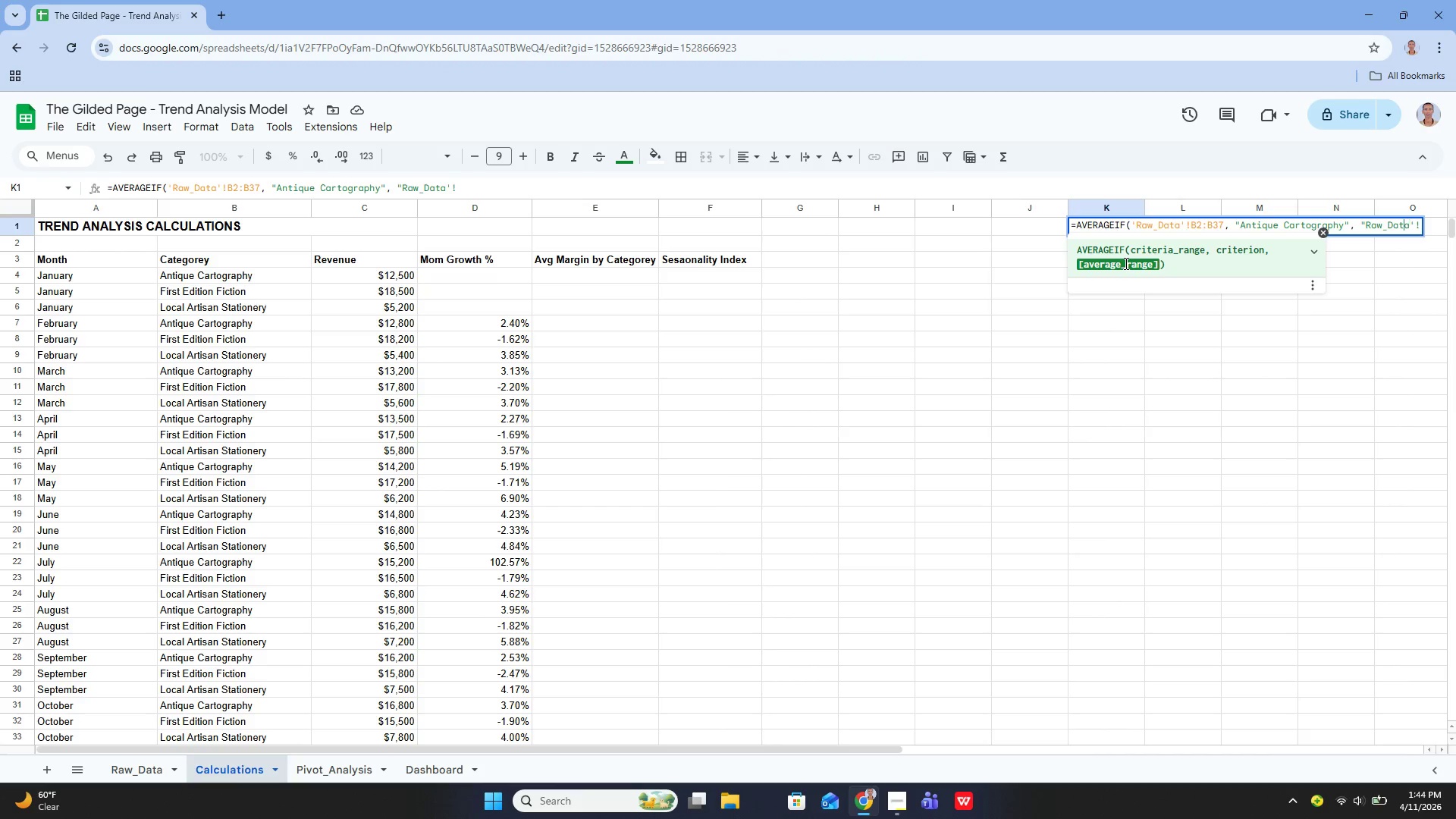 
key(ArrowLeft)
 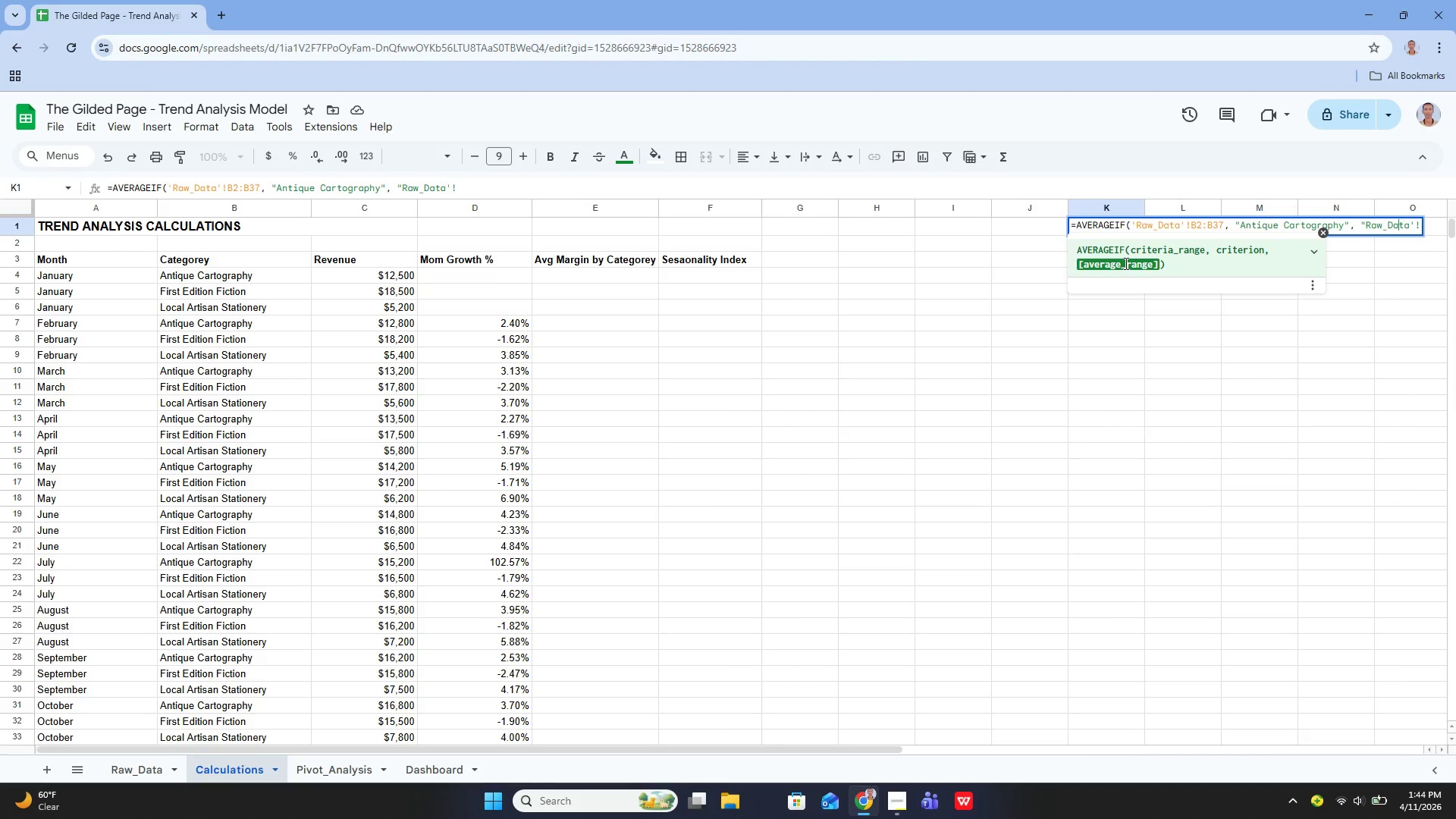 
key(ArrowLeft)
 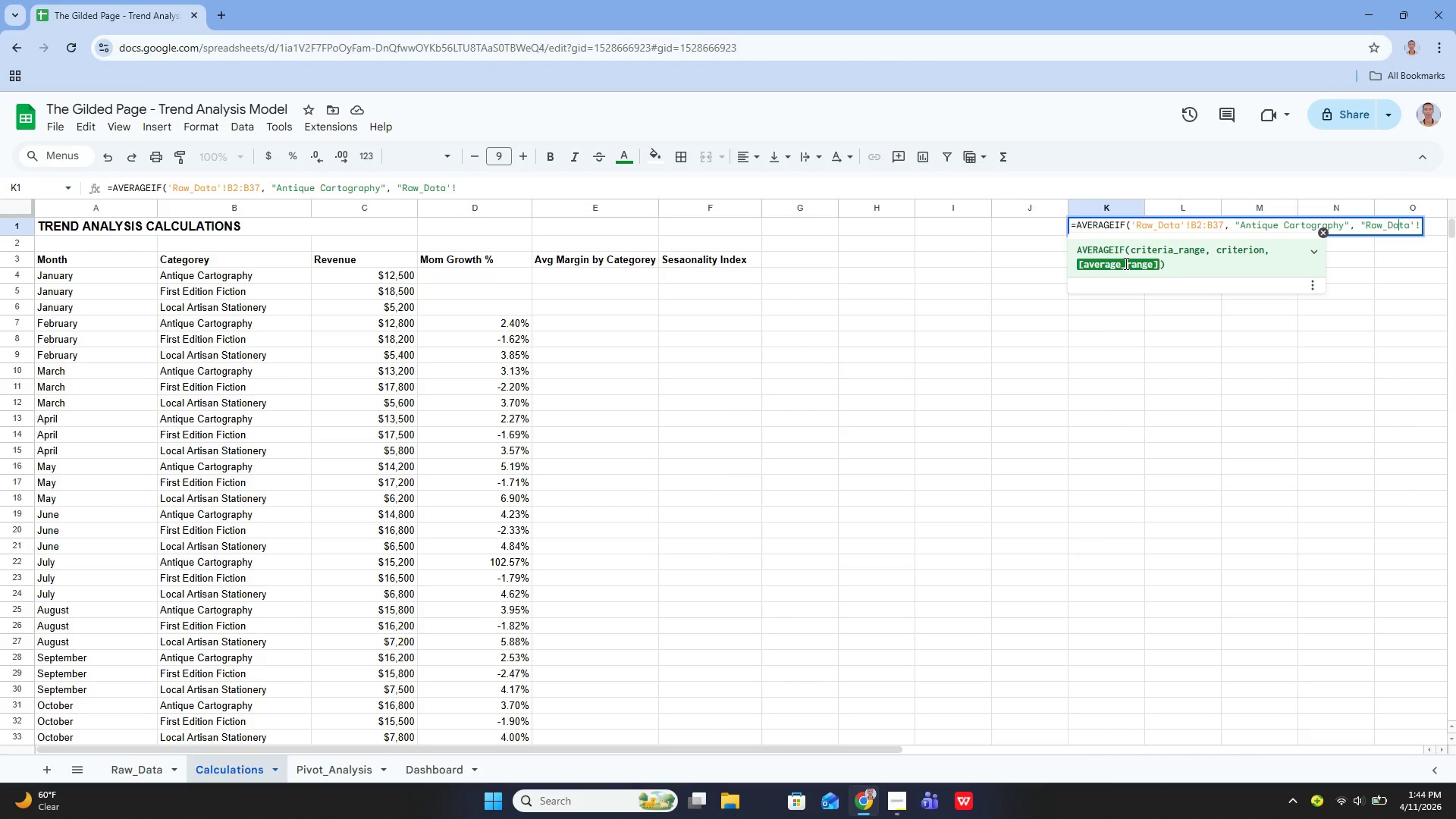 
key(ArrowLeft)
 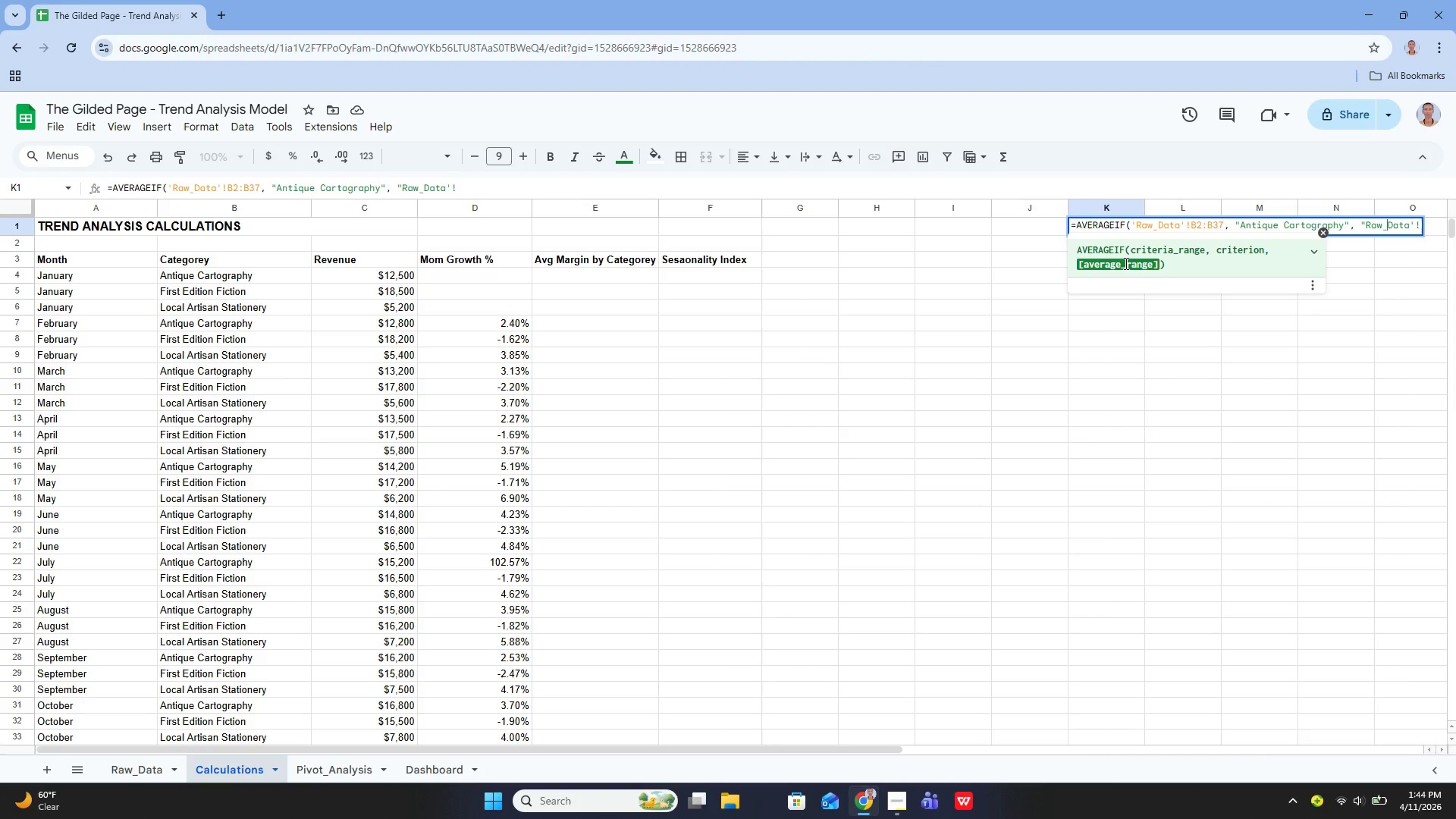 
key(ArrowLeft)
 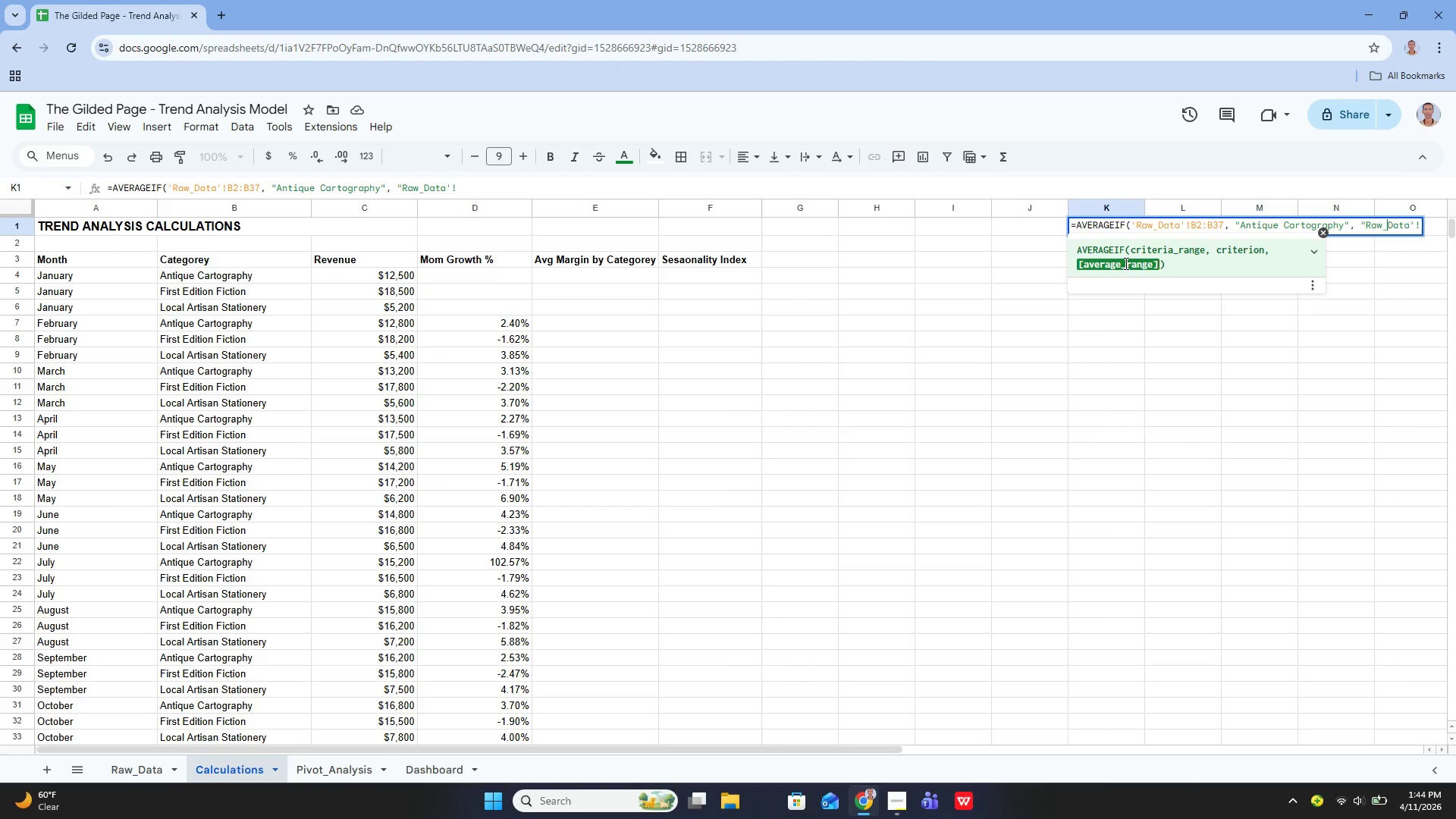 
key(ArrowLeft)
 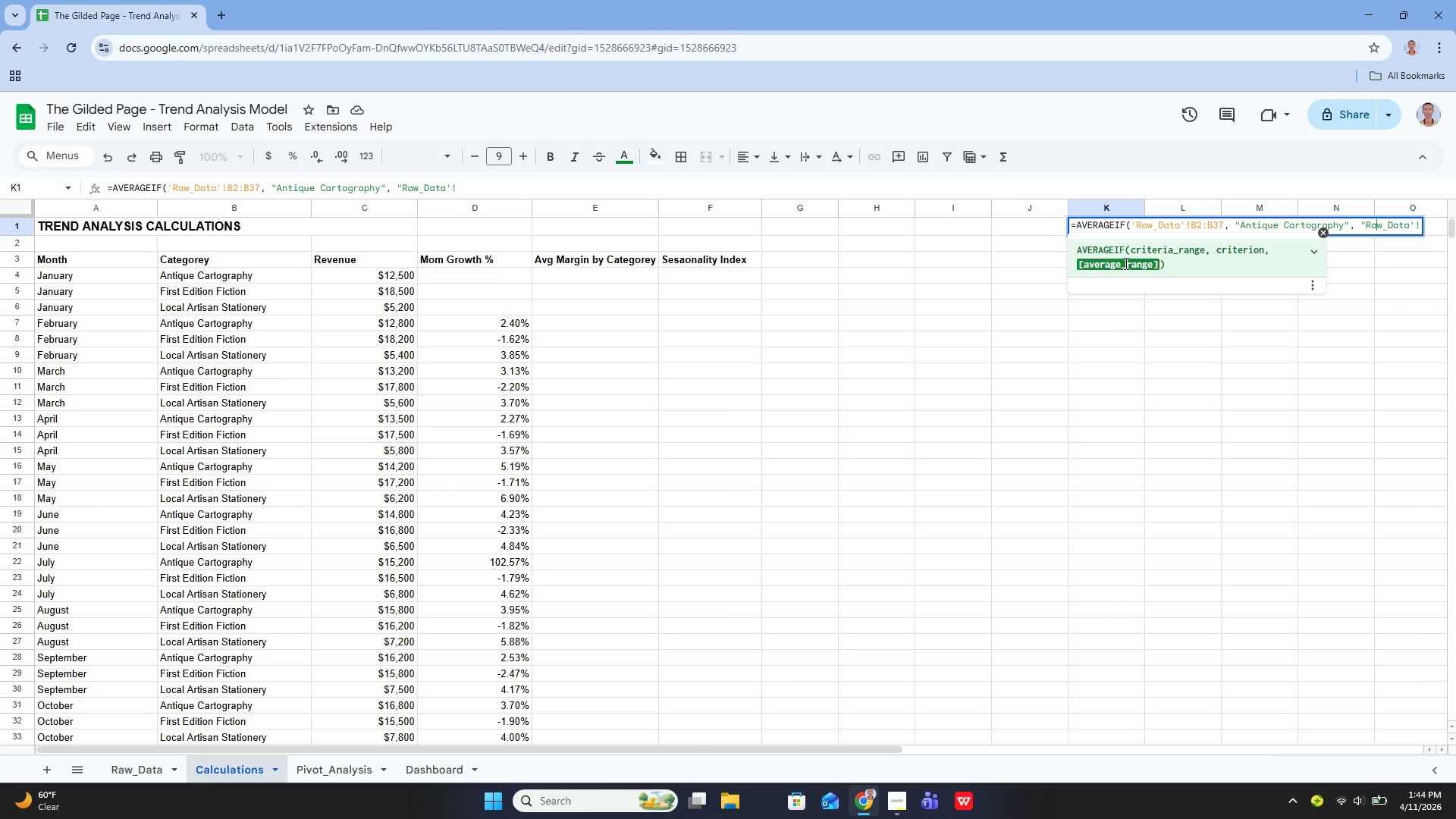 
key(ArrowLeft)
 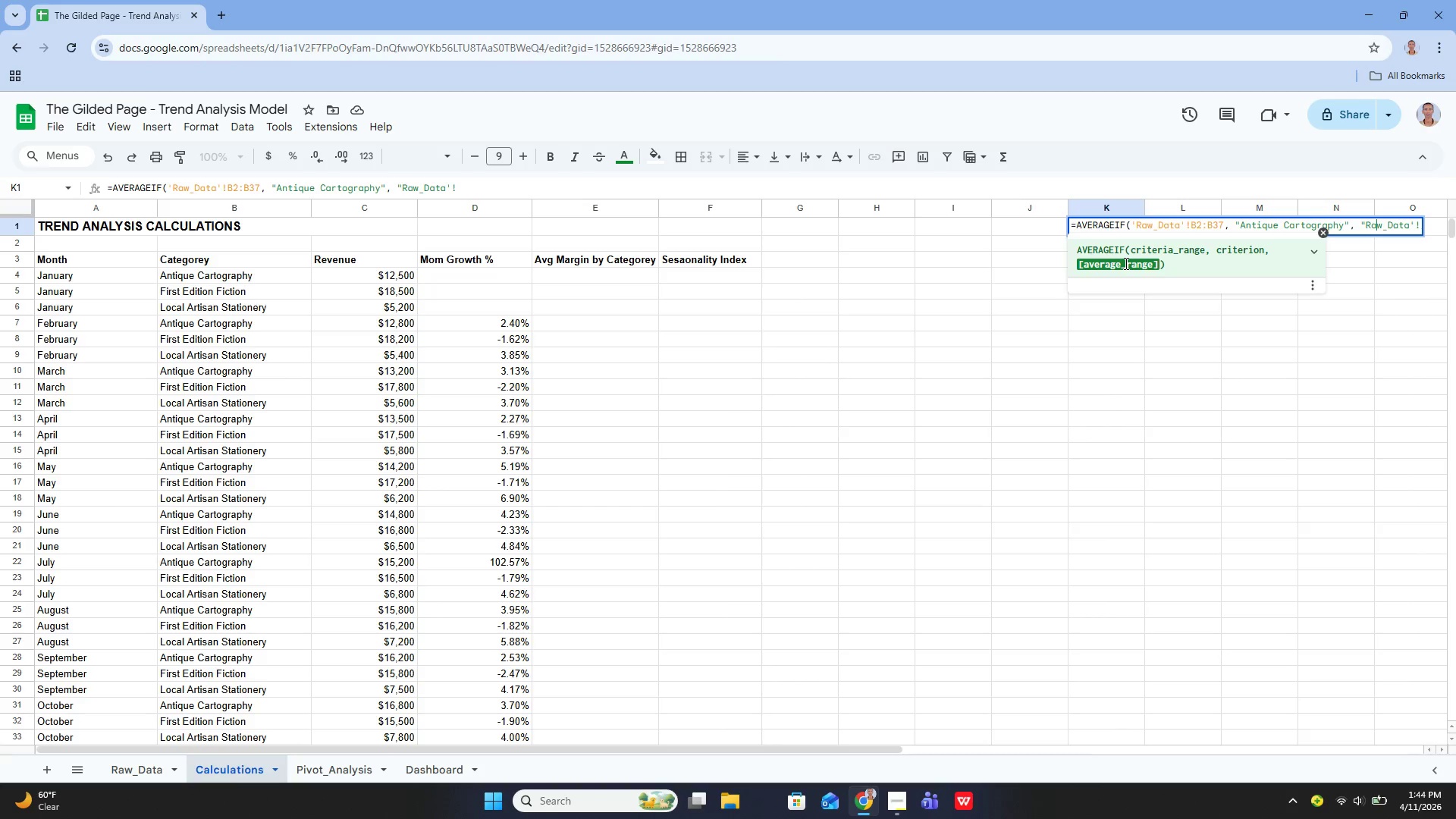 
key(ArrowLeft)
 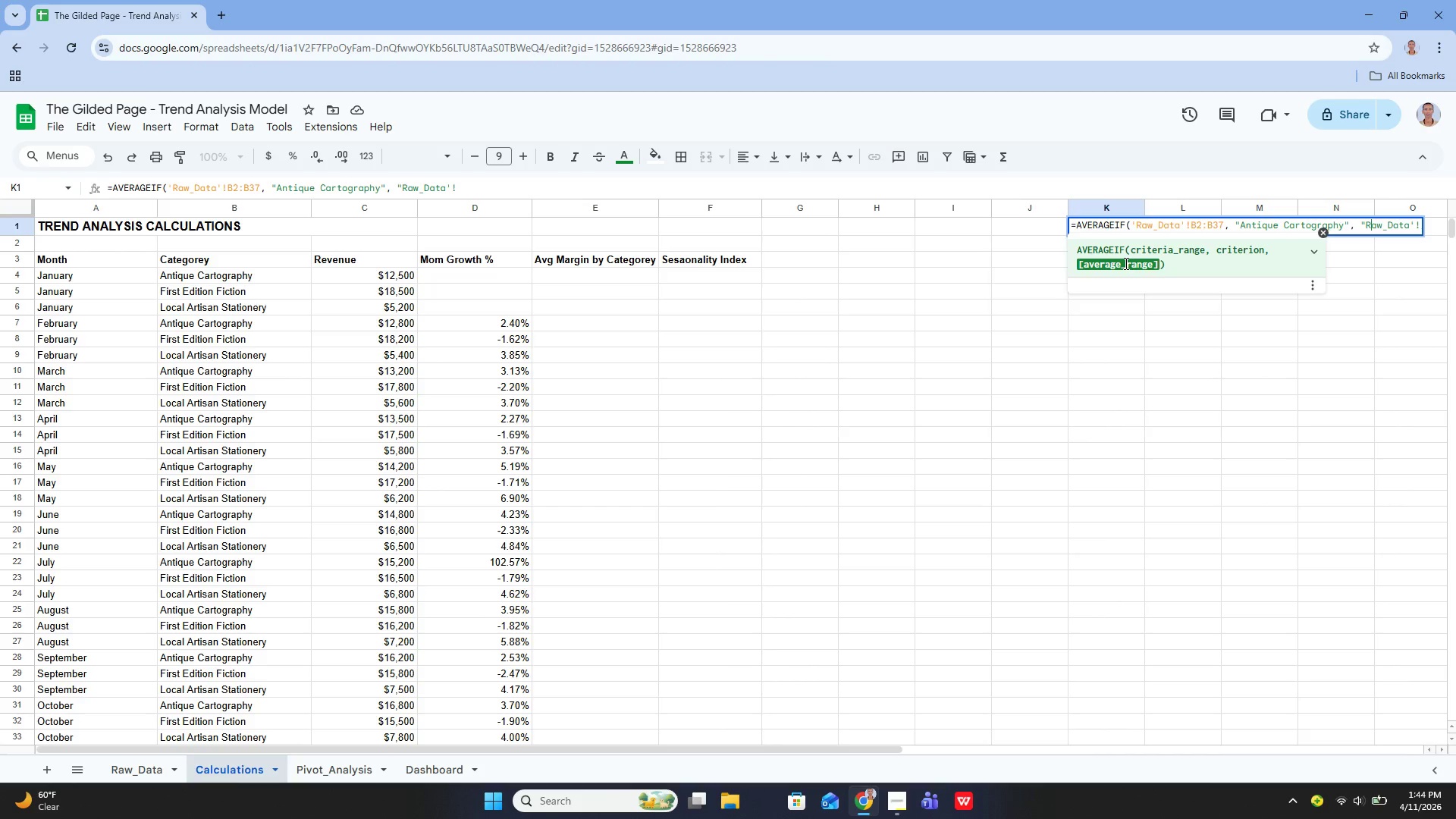 
key(ArrowLeft)
 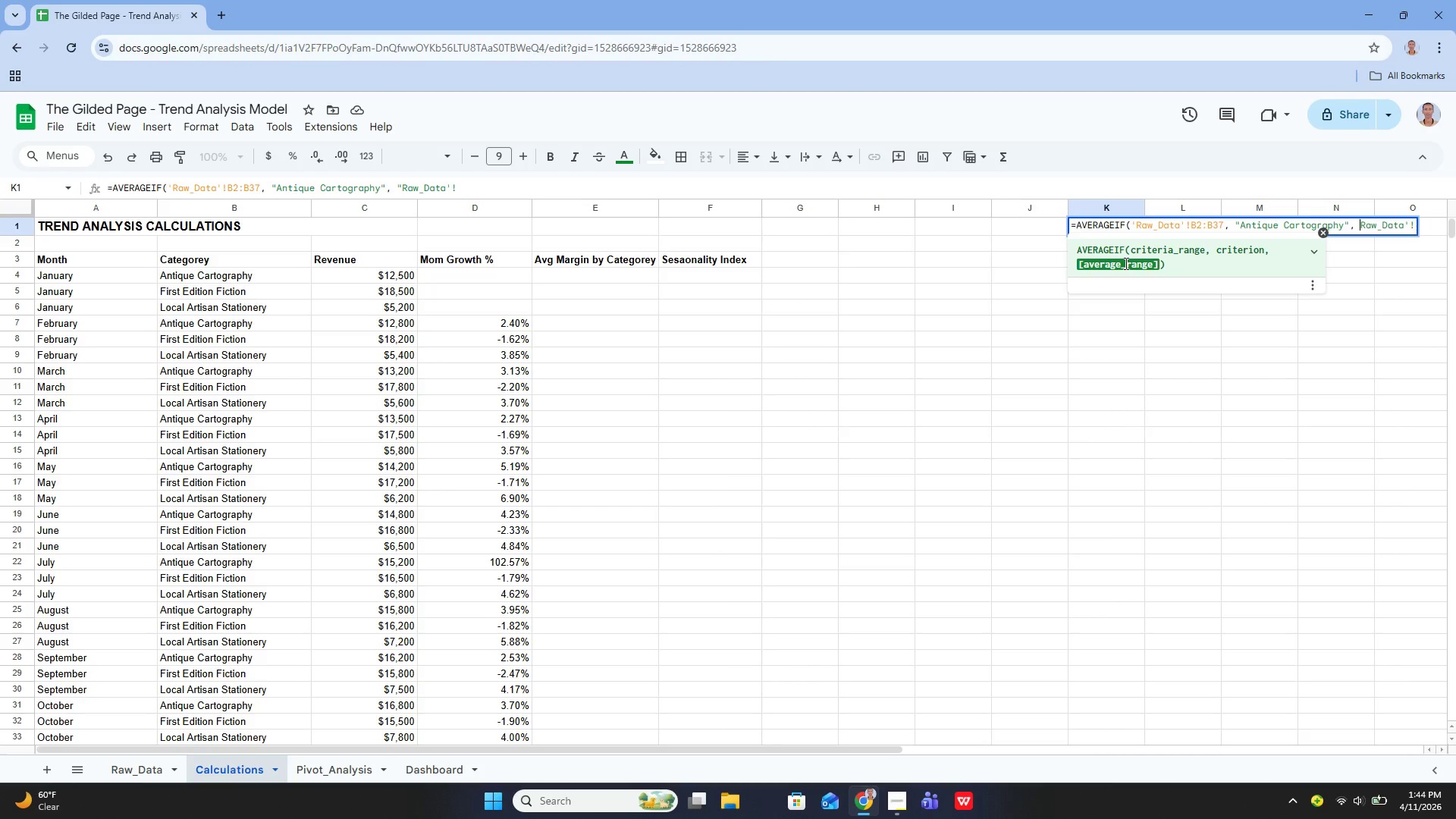 
key(Backspace)
 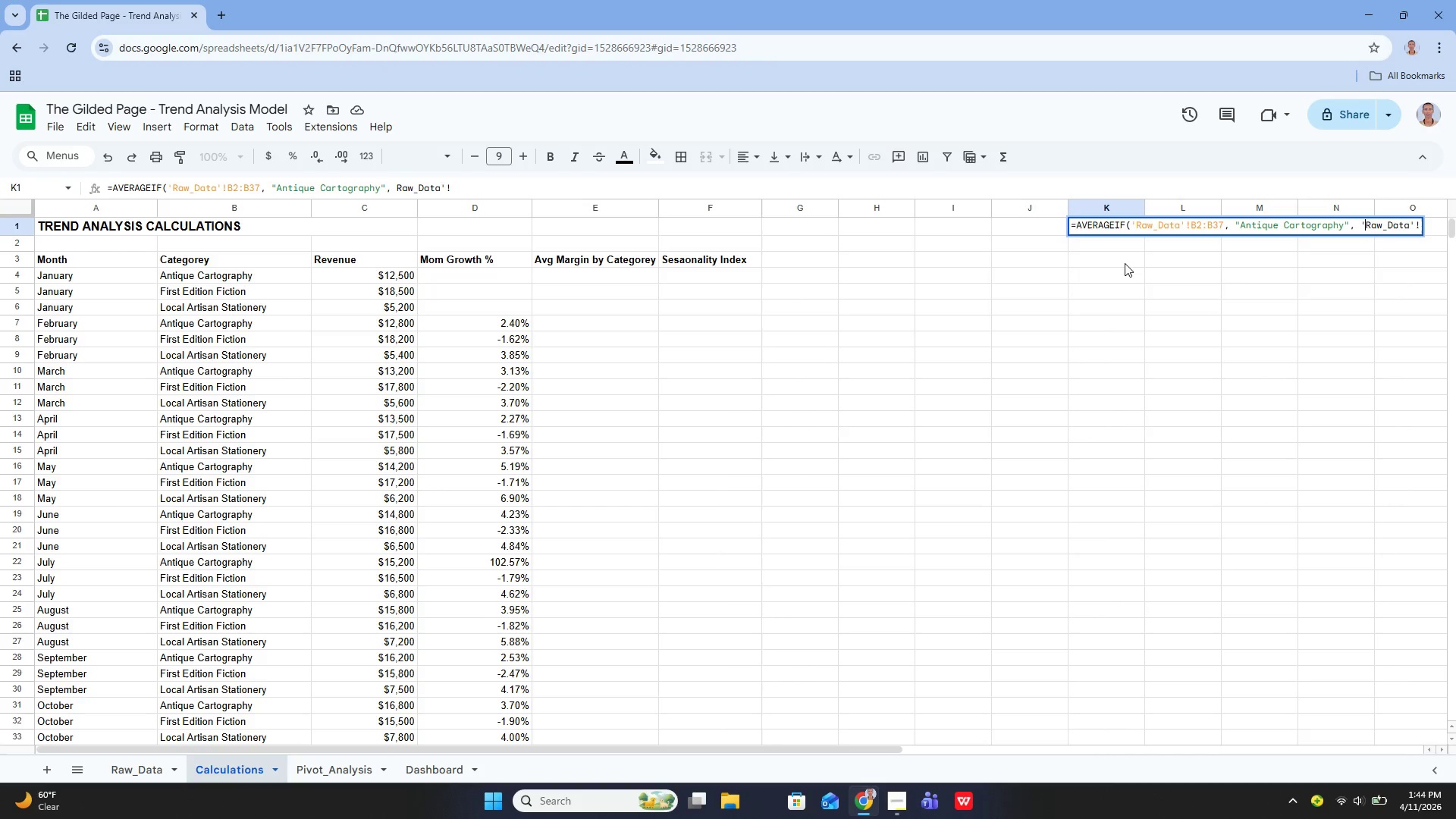 
key(Quote)
 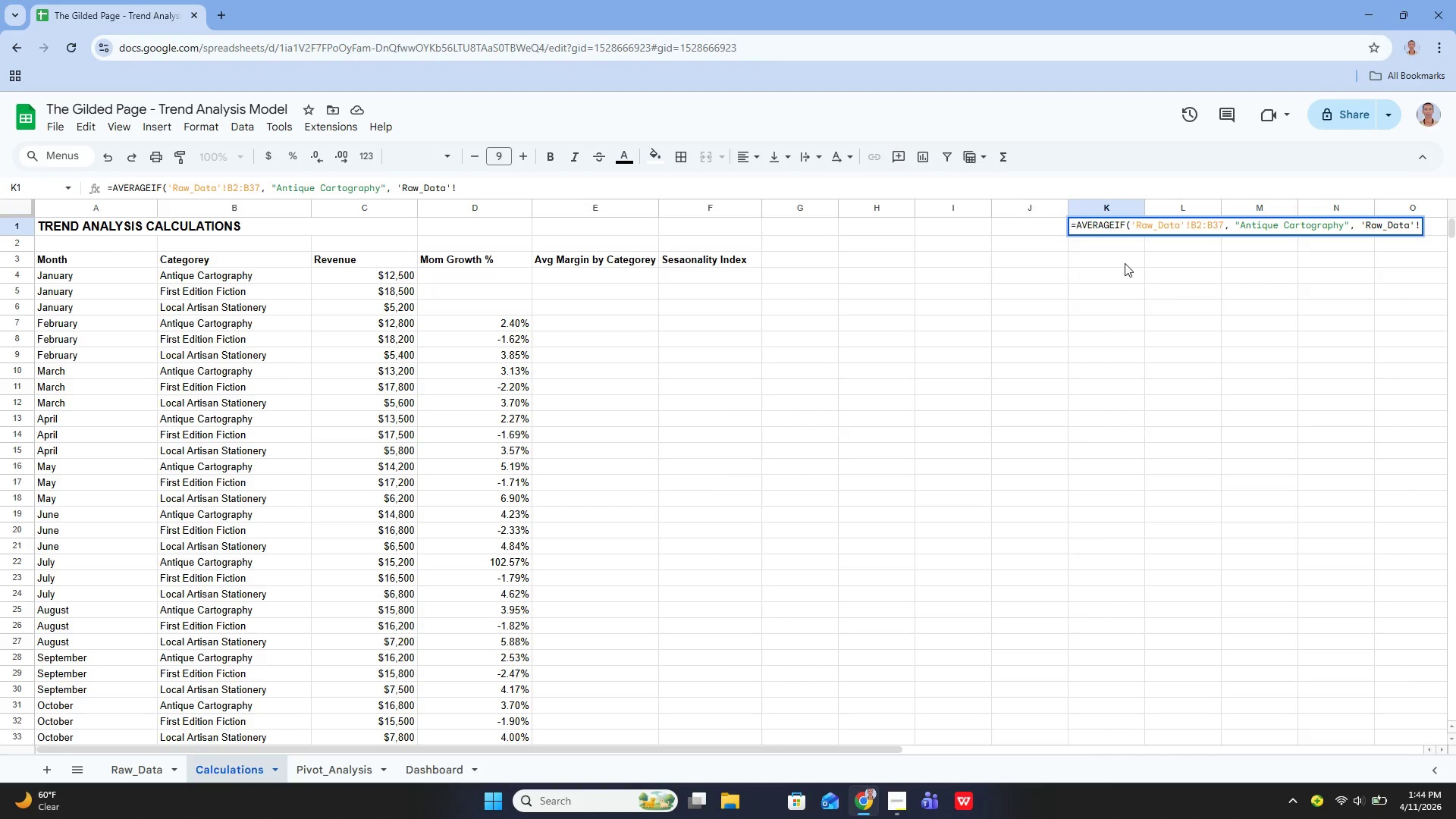 
hold_key(key=ArrowRight, duration=0.77)
 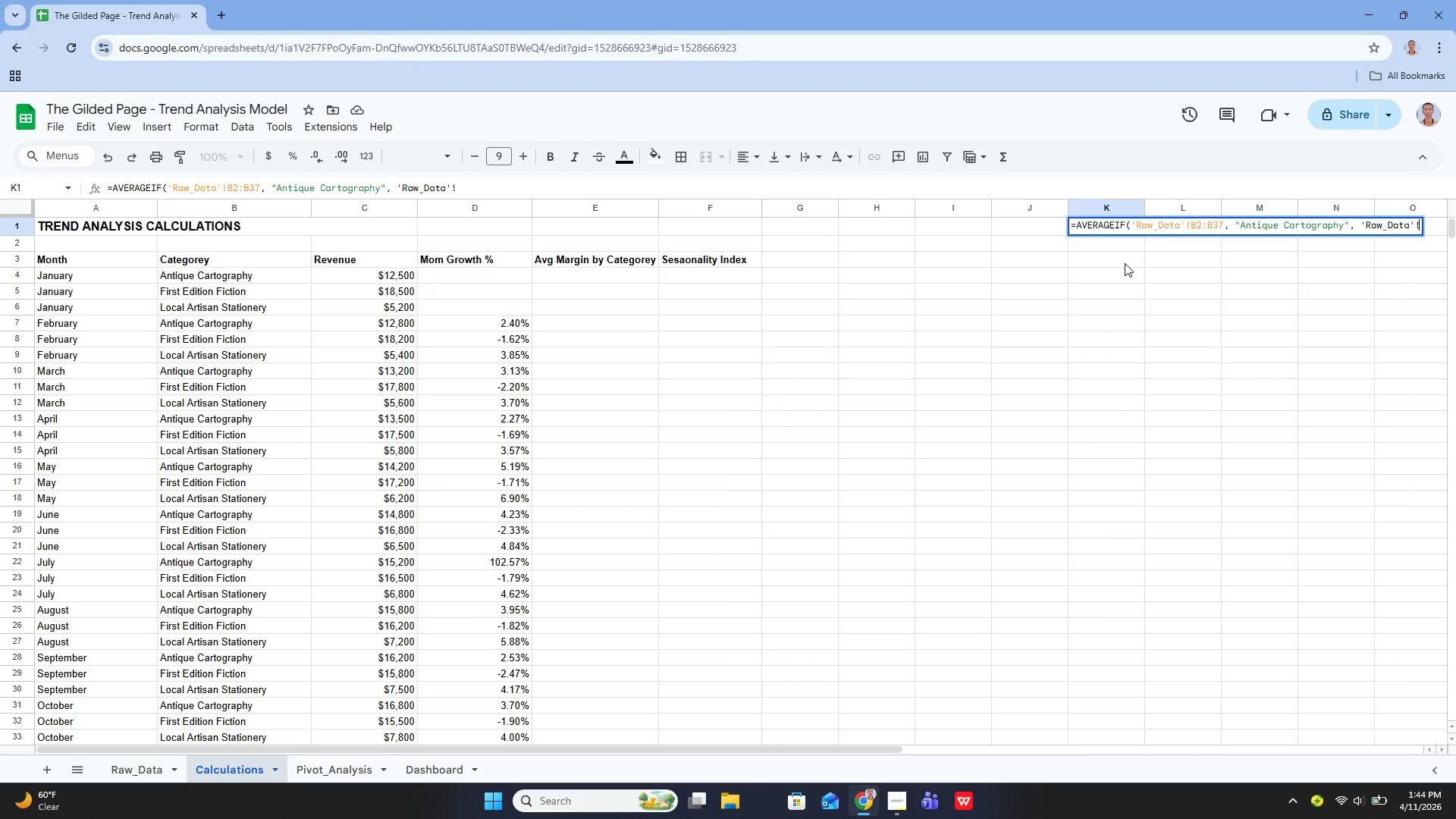 
key(ArrowRight)
 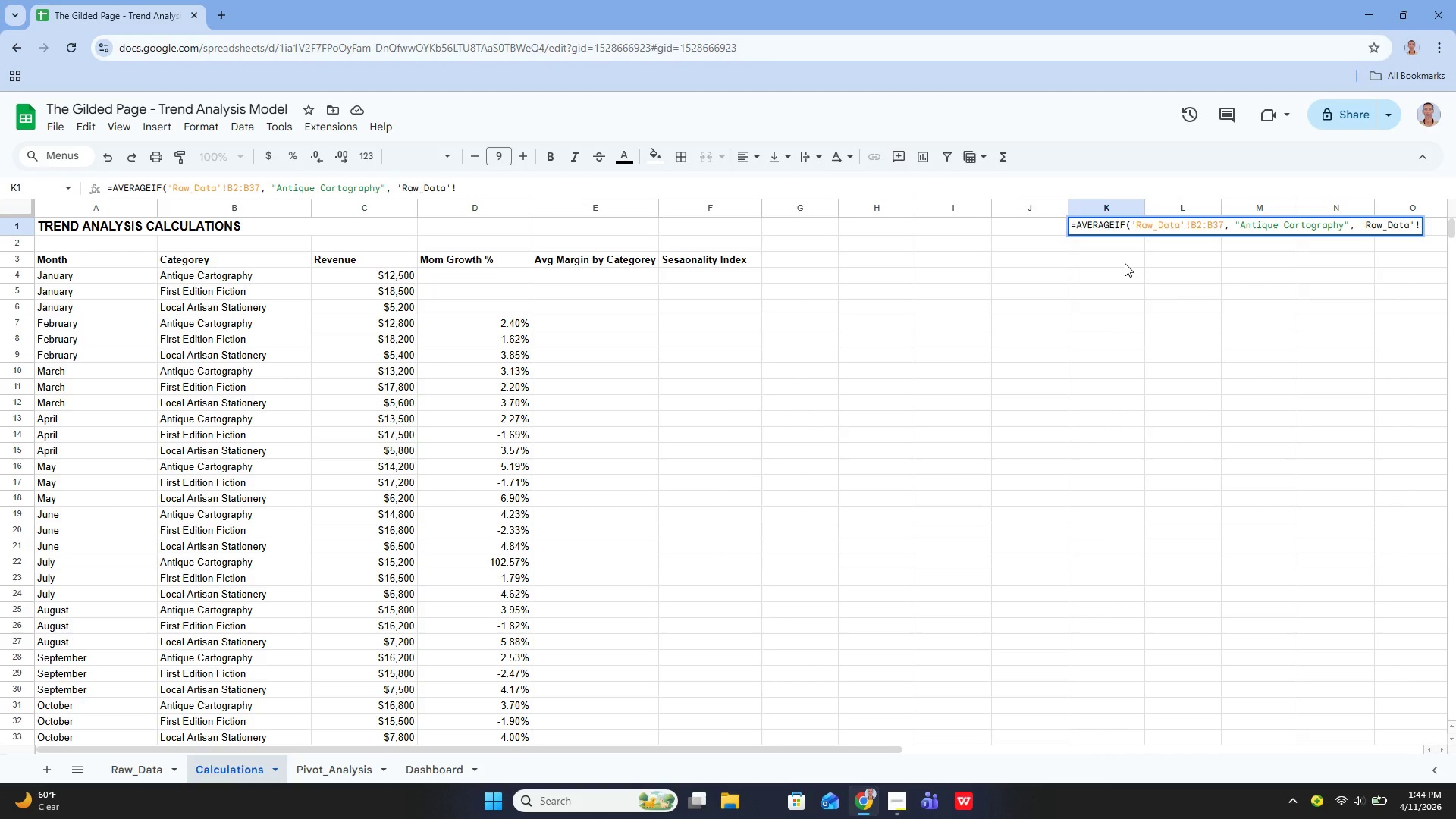 
type(C2:c37)
 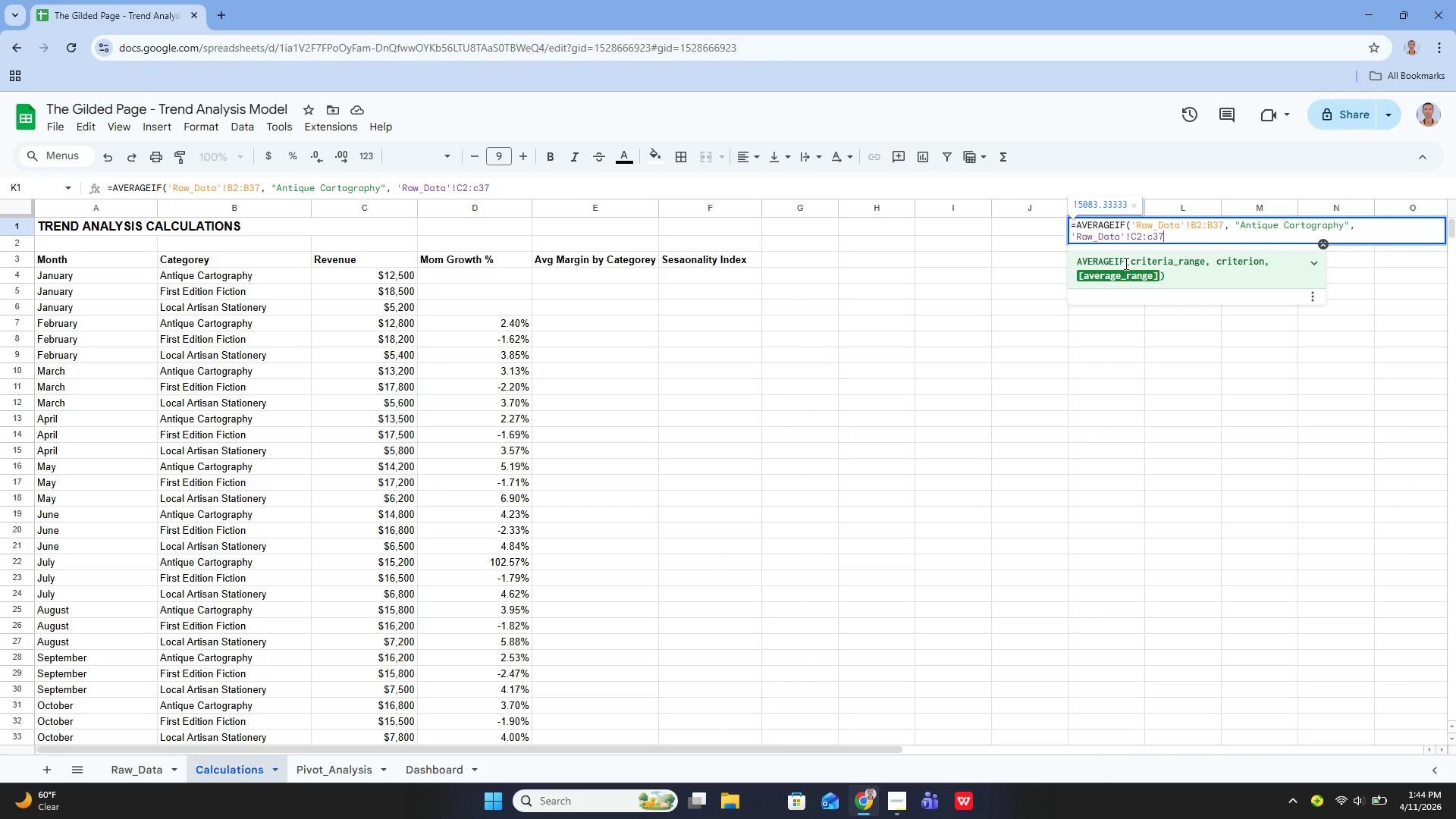 
key(ArrowLeft)
 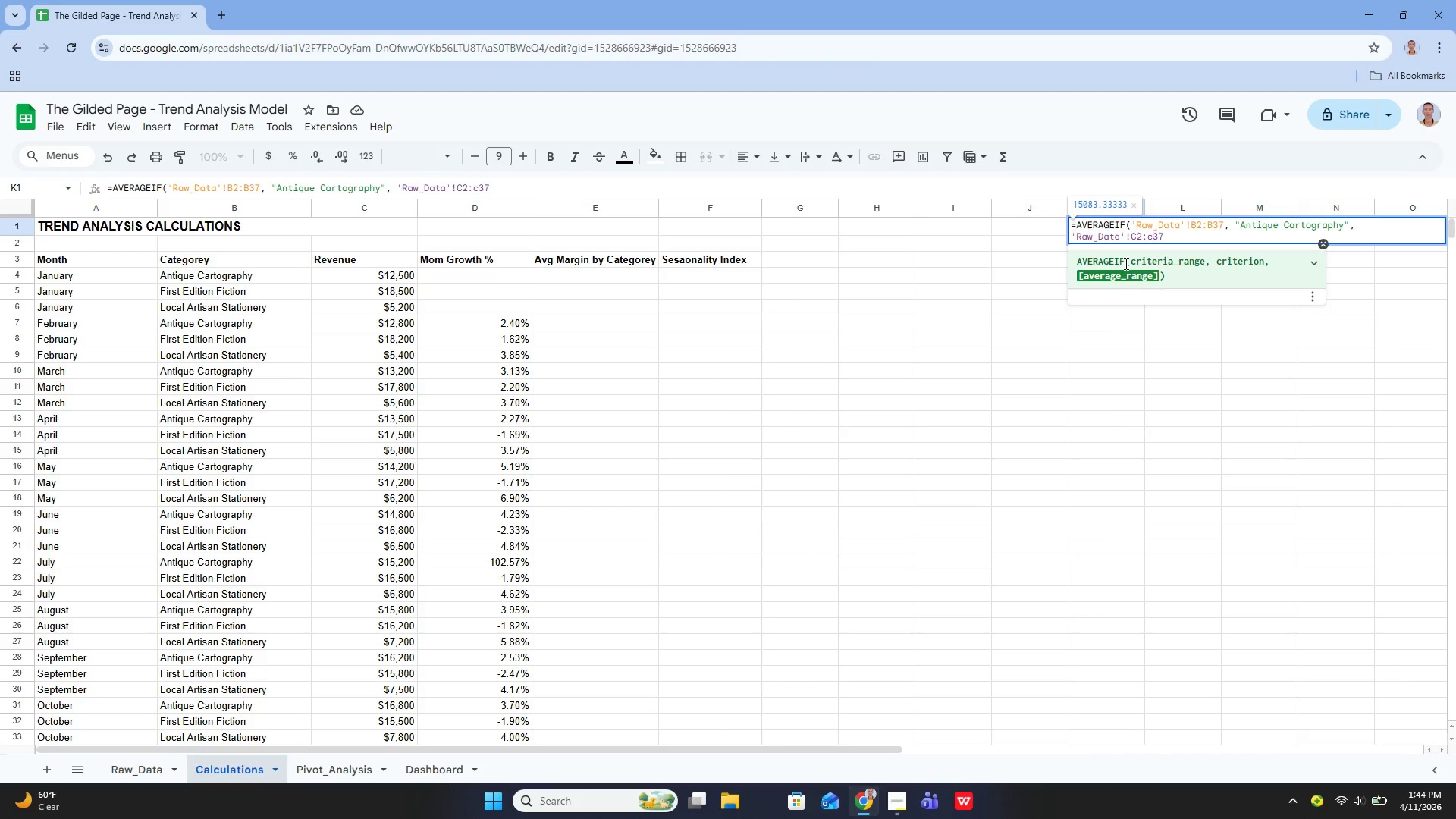 
key(ArrowLeft)
 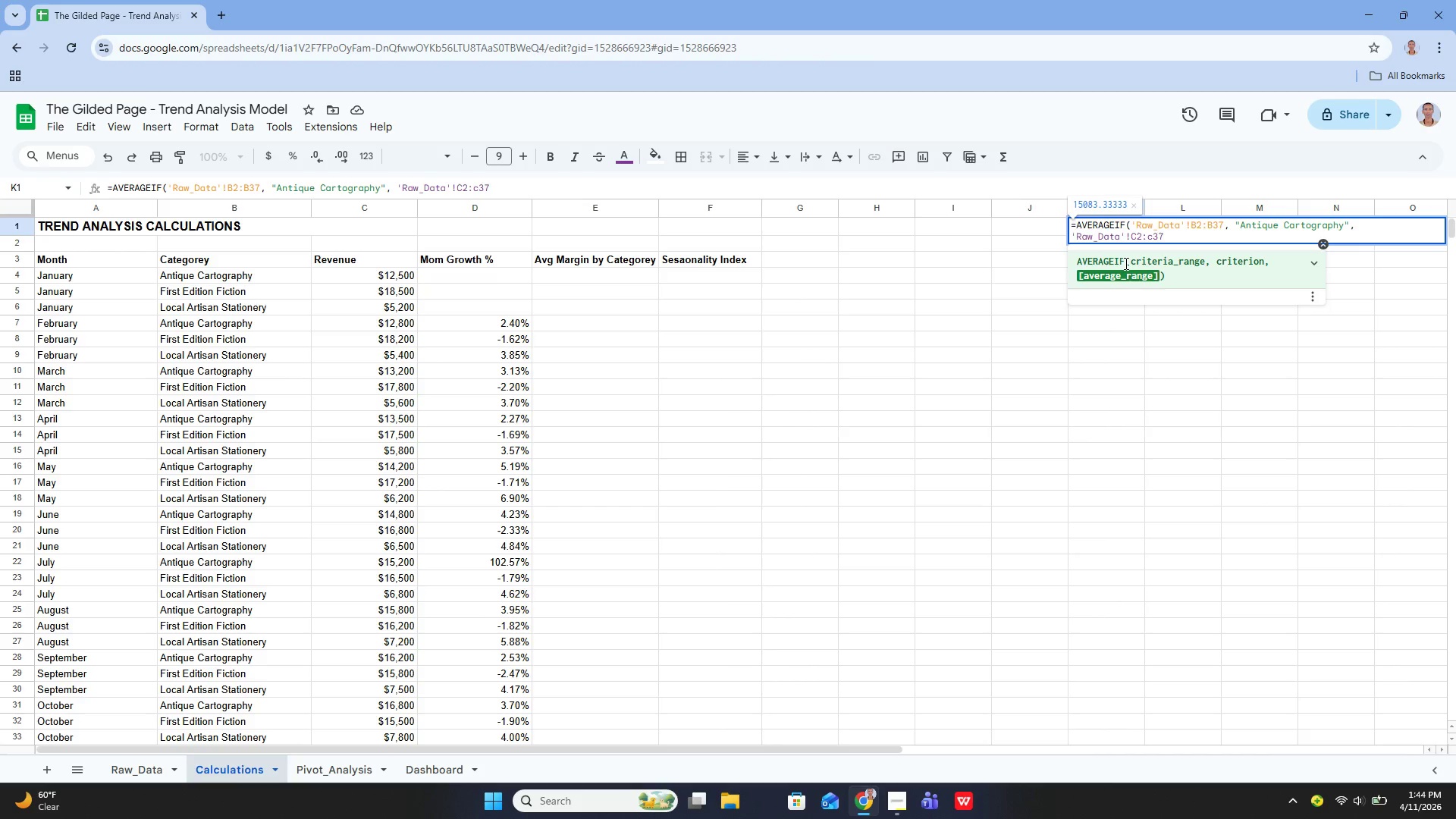 
key(Shift+ShiftLeft)
 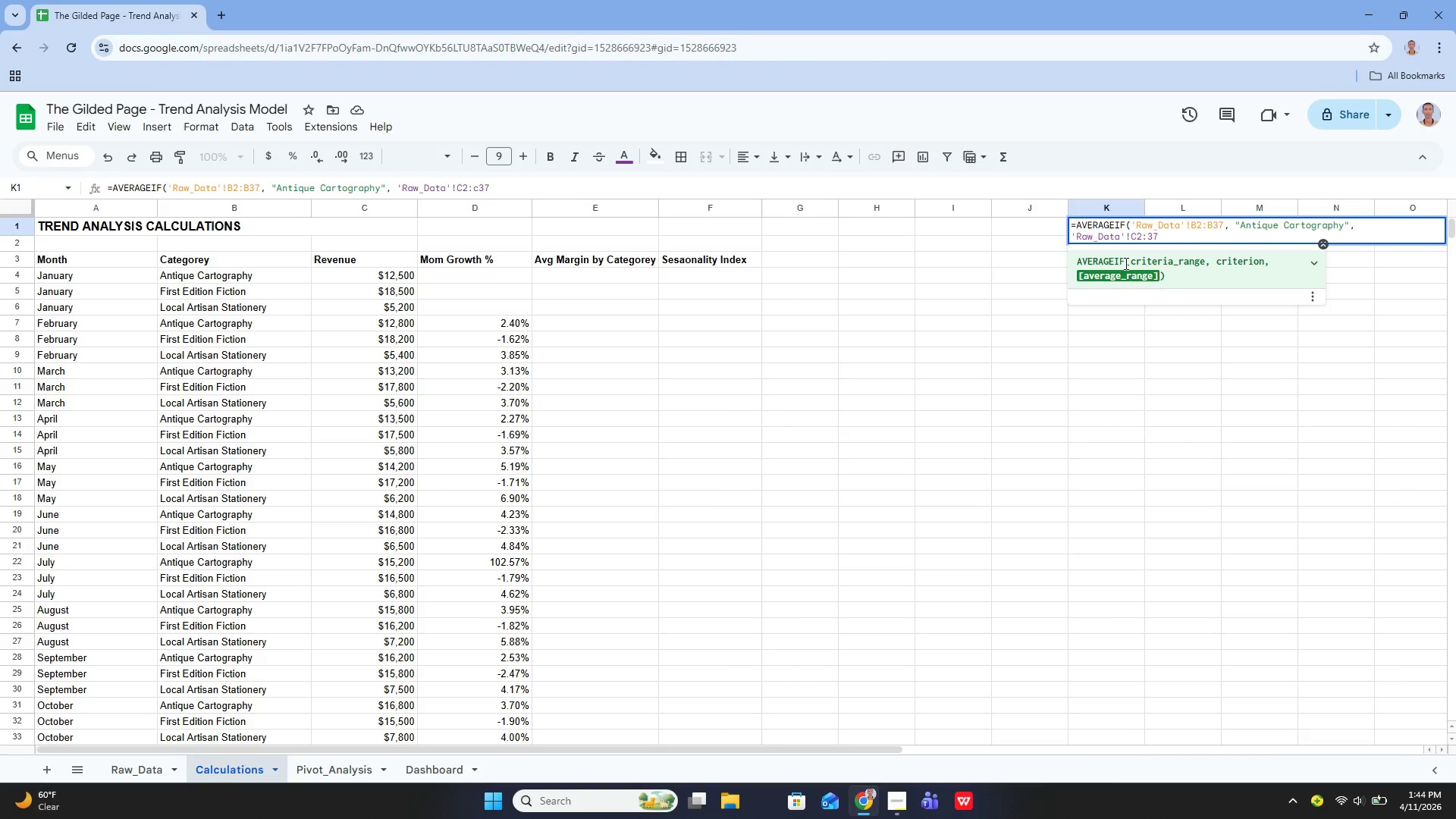 
key(Backspace)
 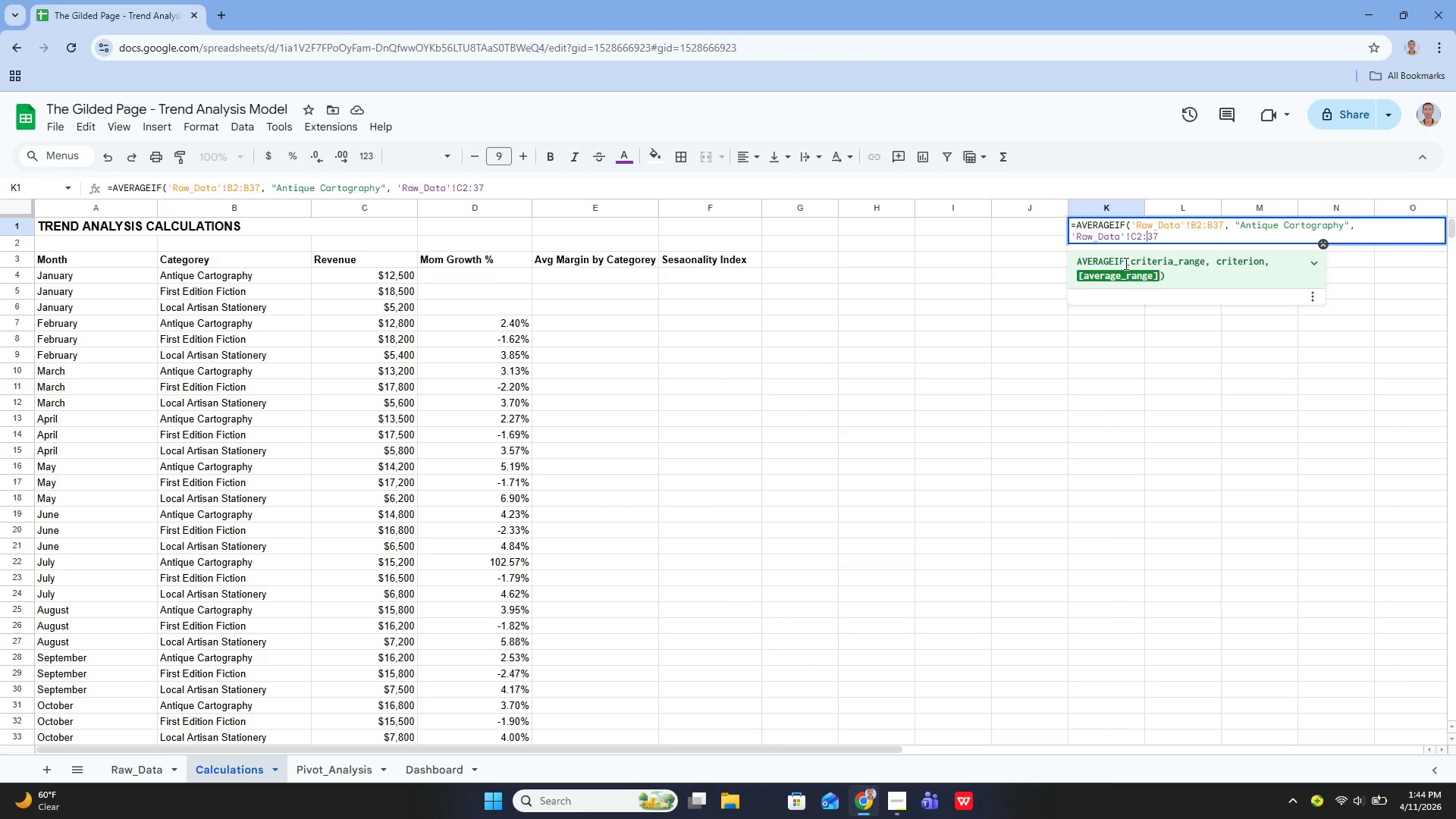 
key(Shift+C)
 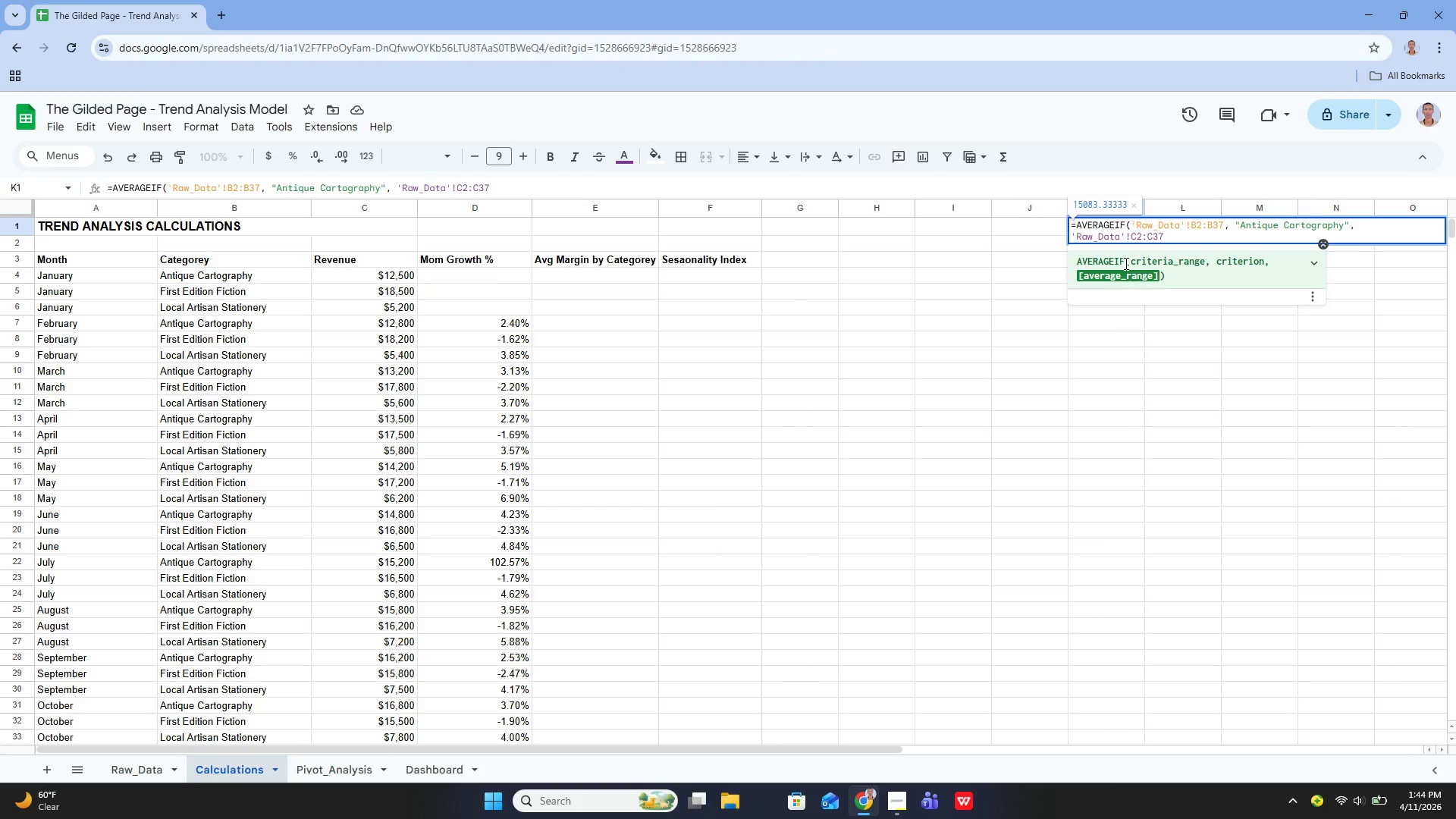 
wait(5.39)
 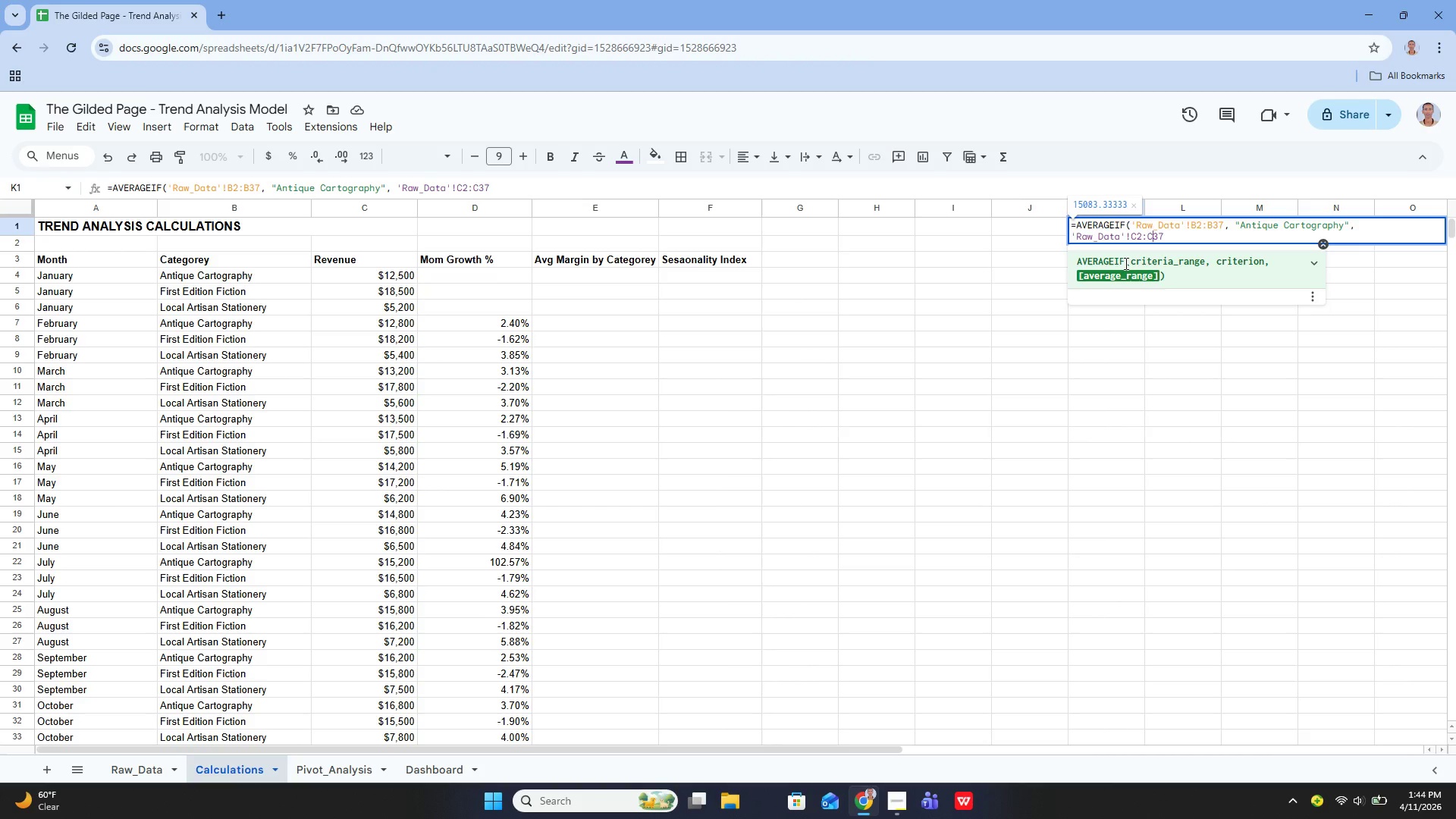 
key(ArrowRight)
 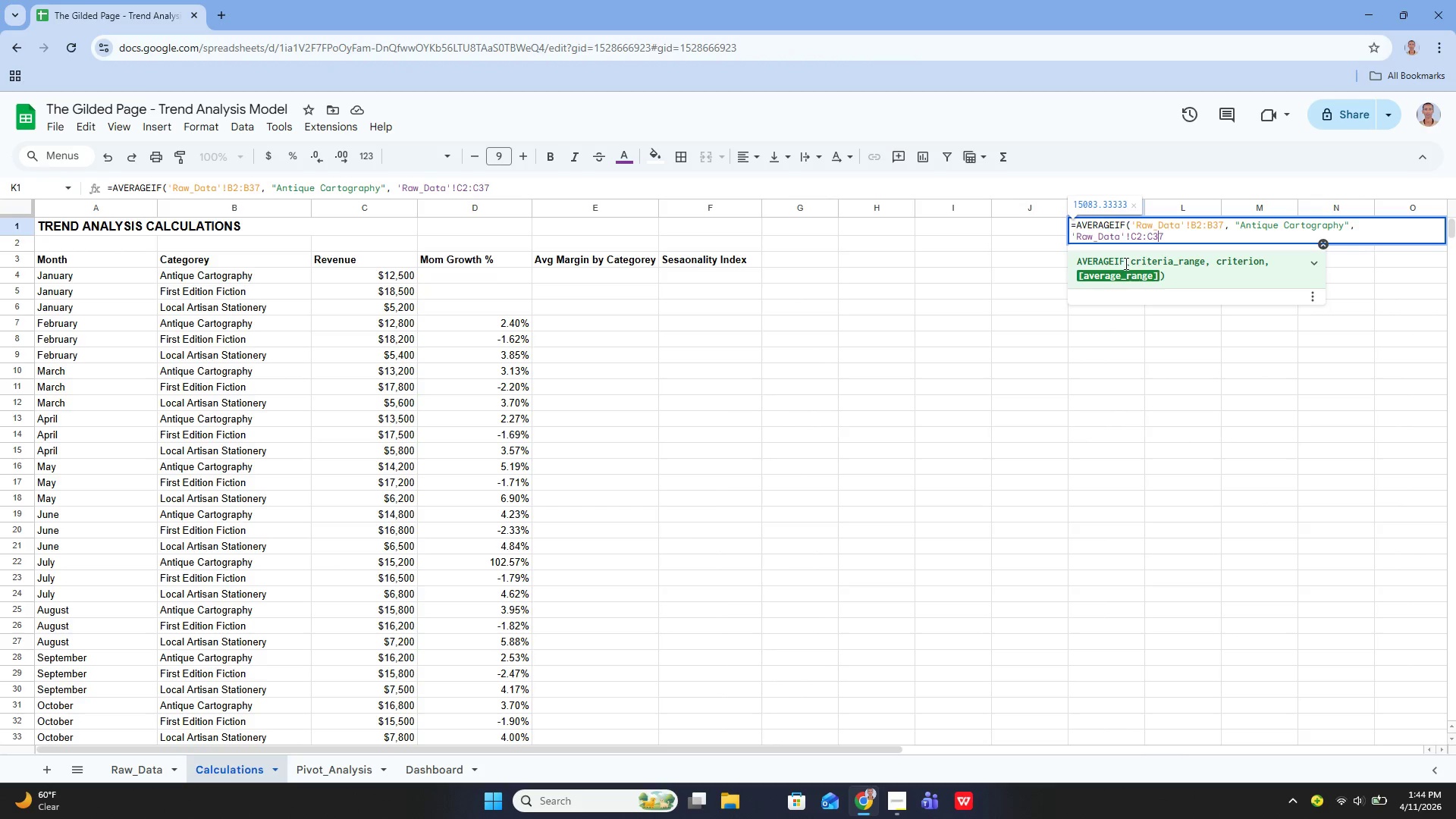 
key(Shift+0)
 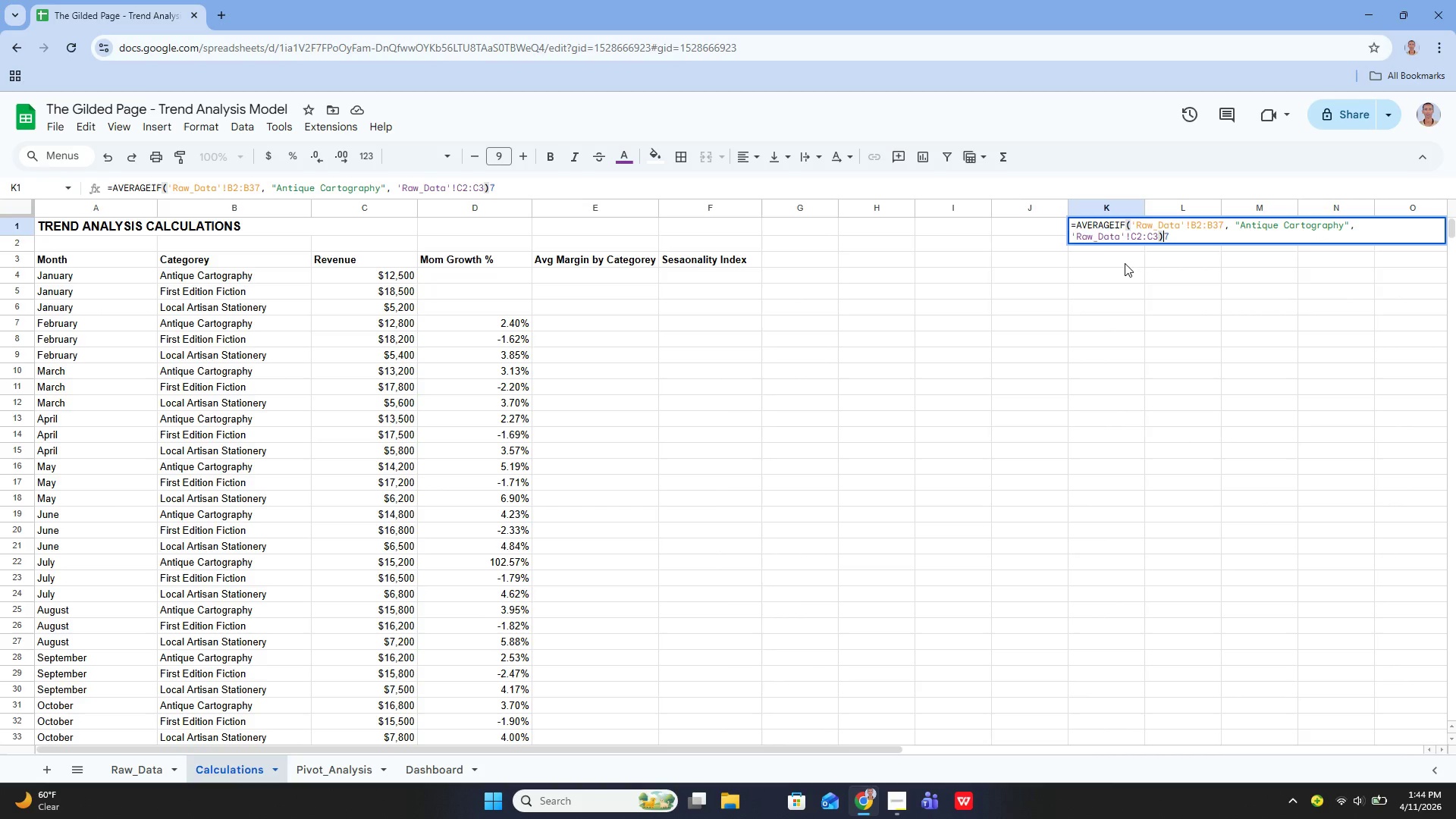 
key(ArrowRight)
 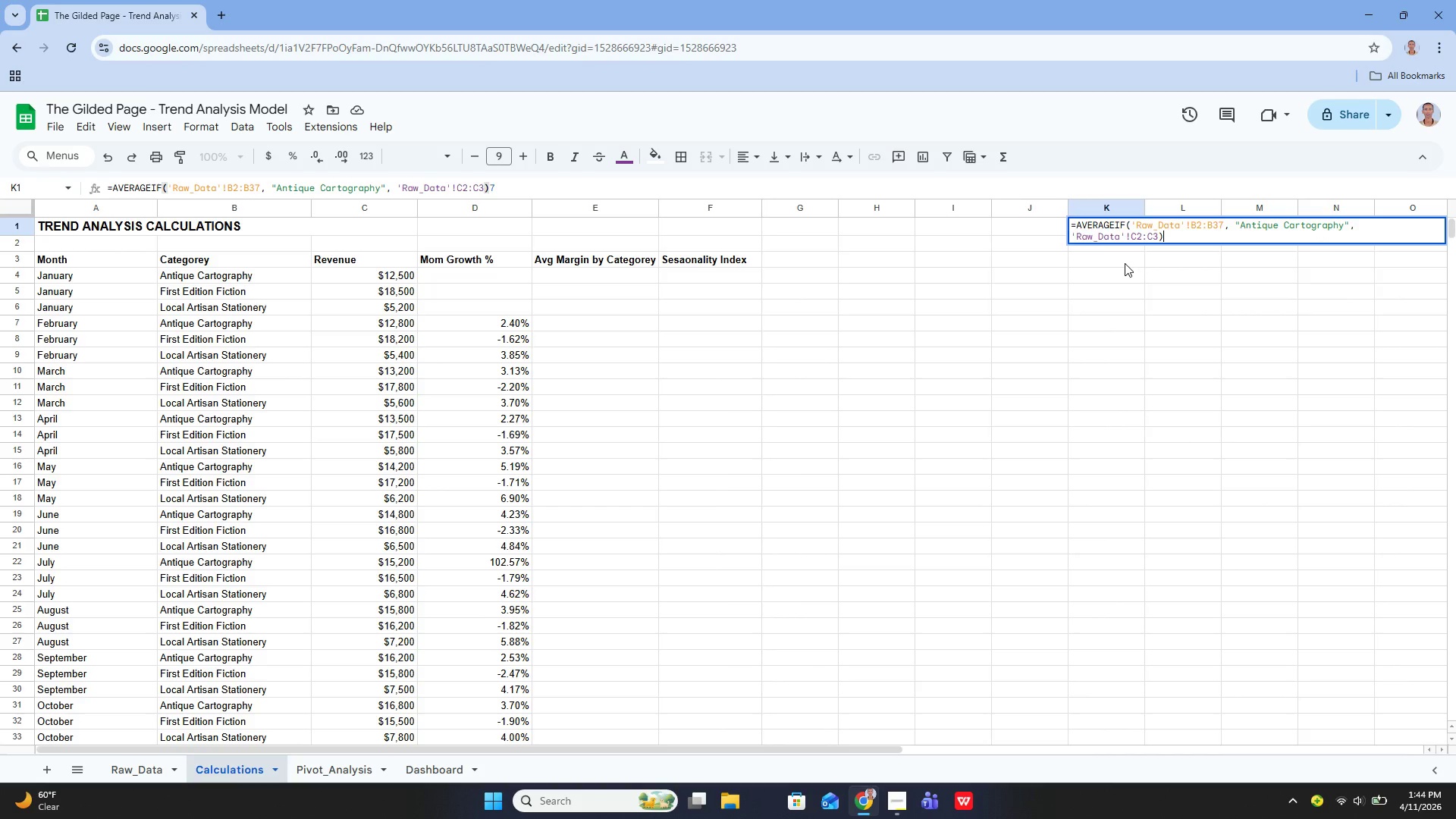 
key(Backspace)
 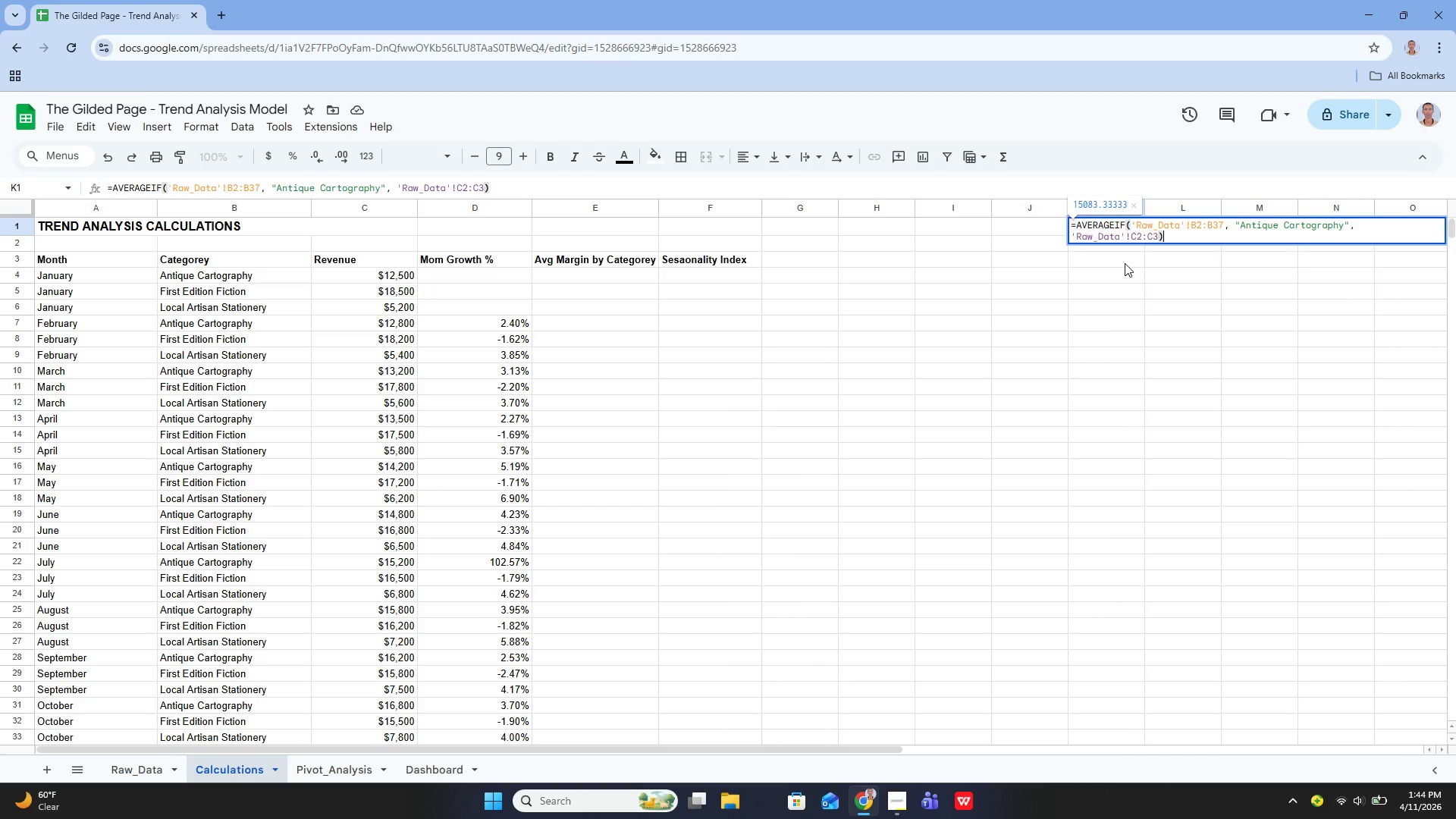 
key(Enter)
 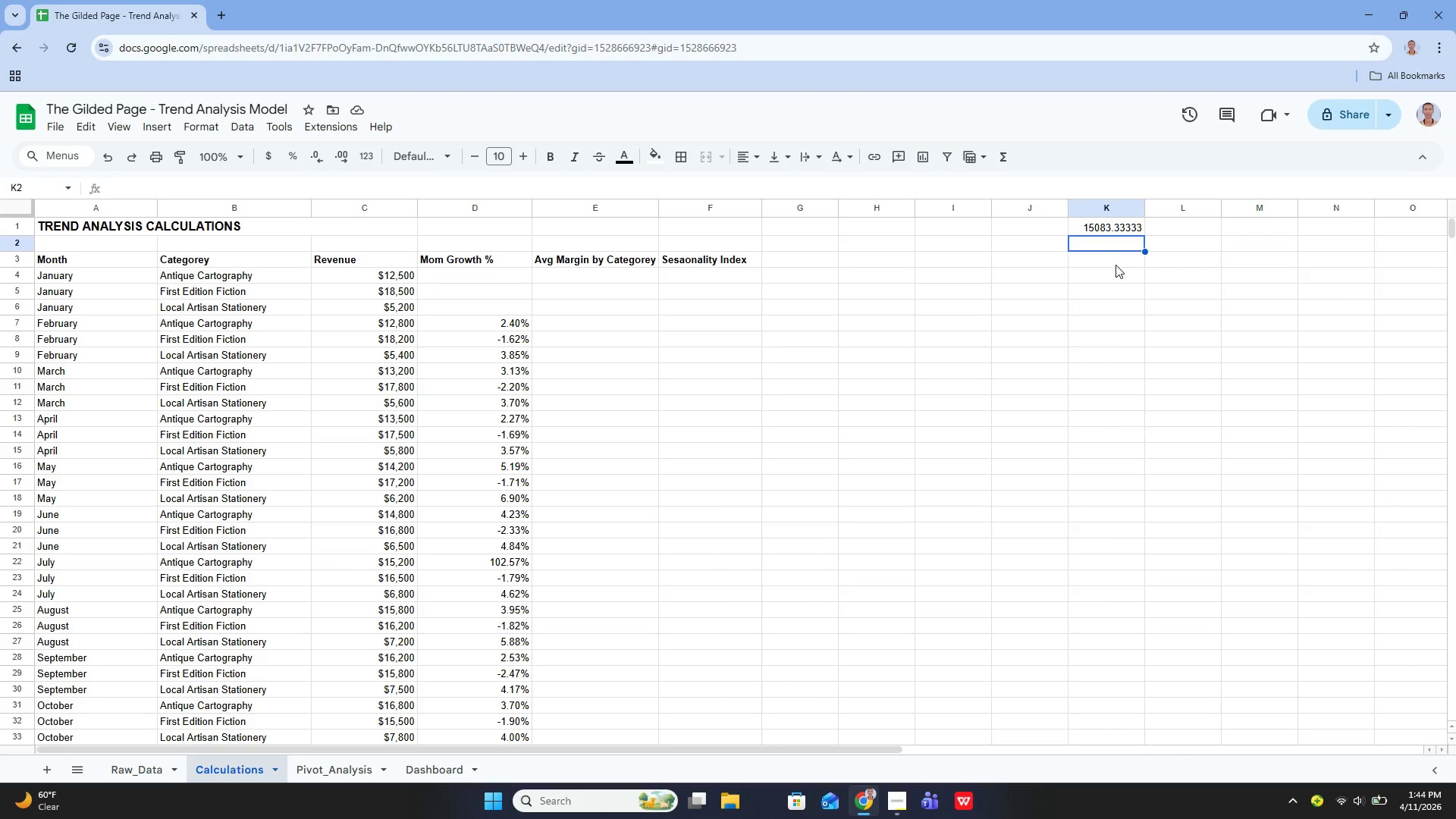 
wait(13.31)
 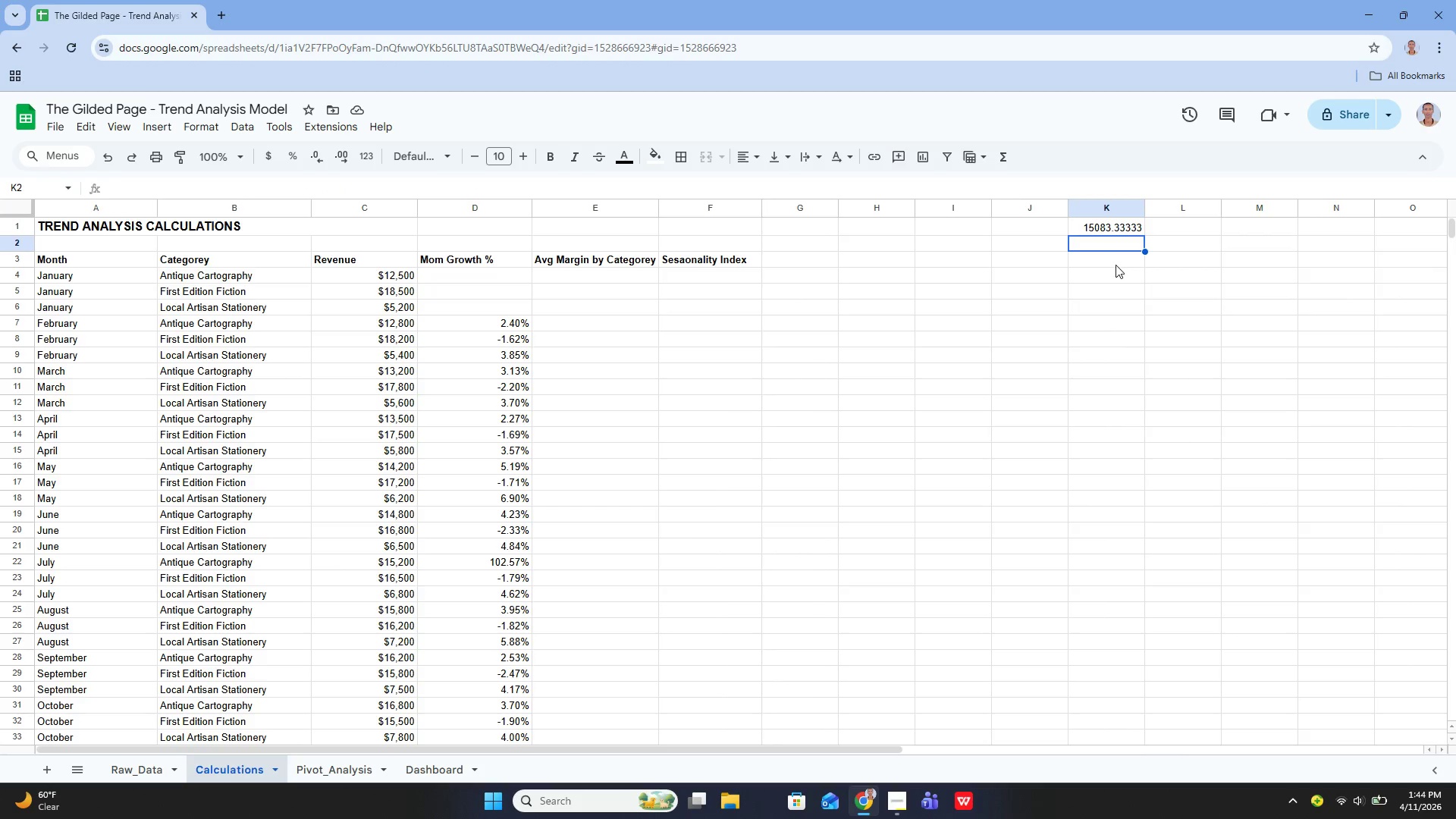 
left_click([267, 362])
 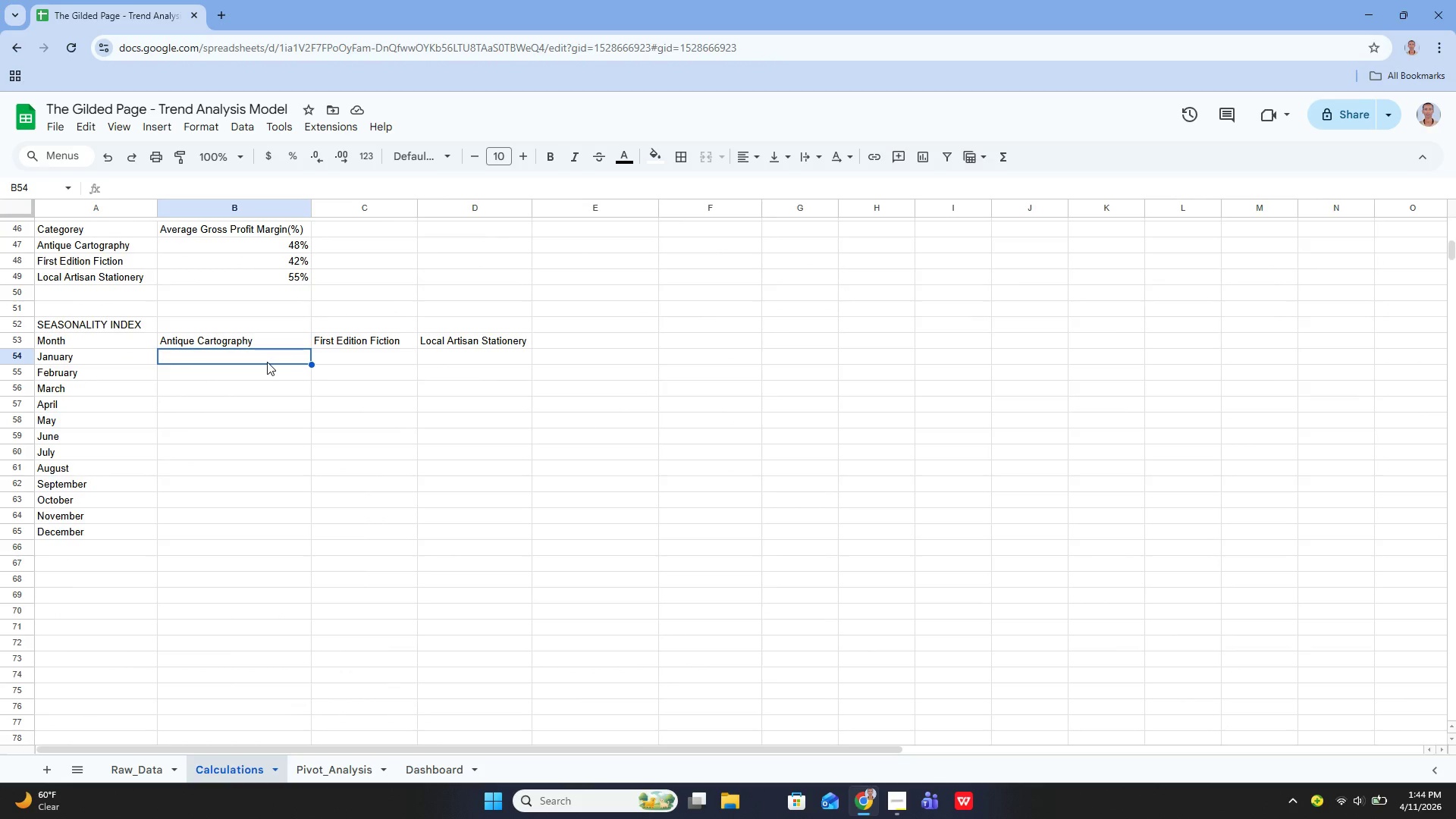 
key(Enter)
 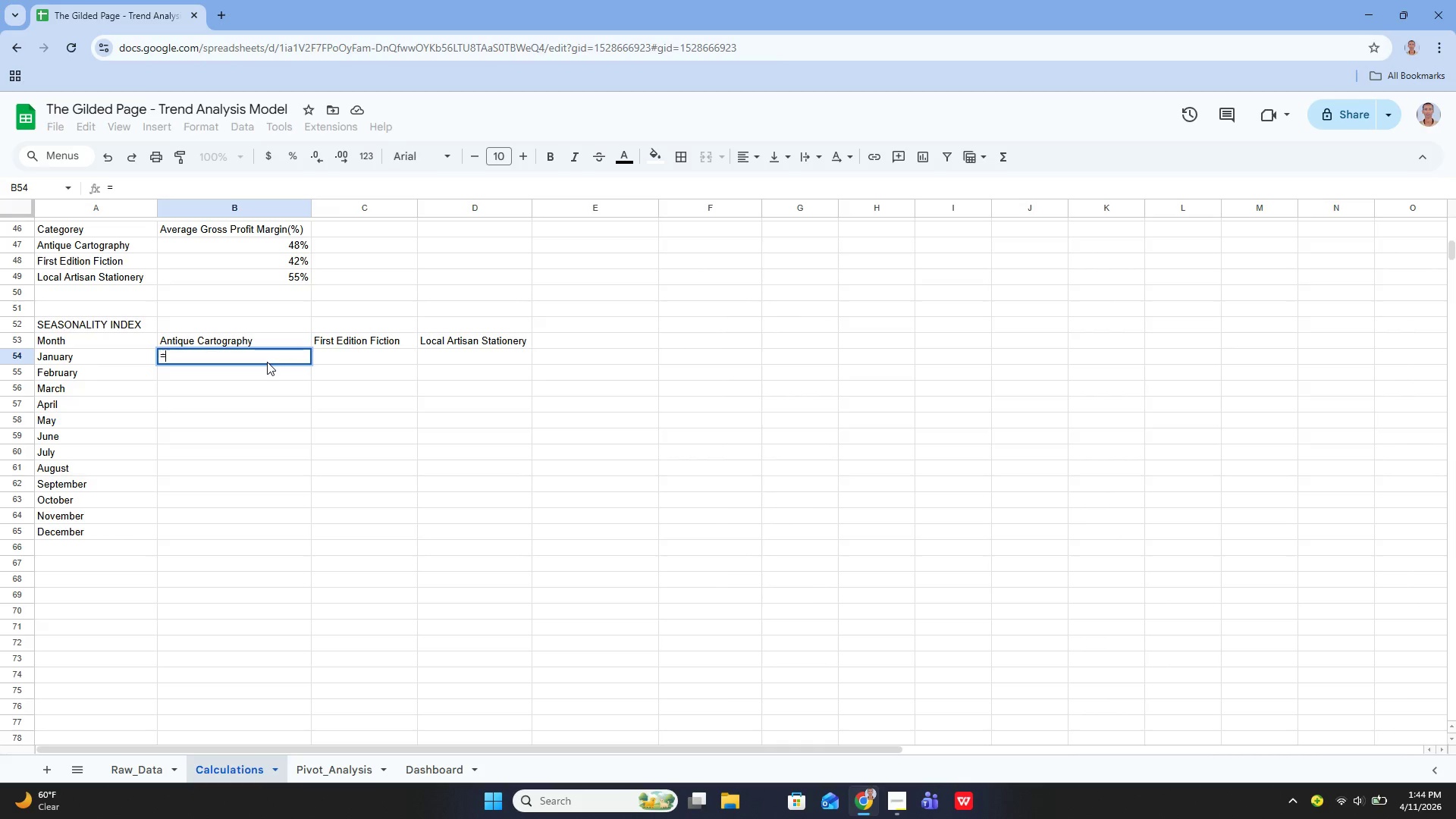 
type(=C4/$K$1)
 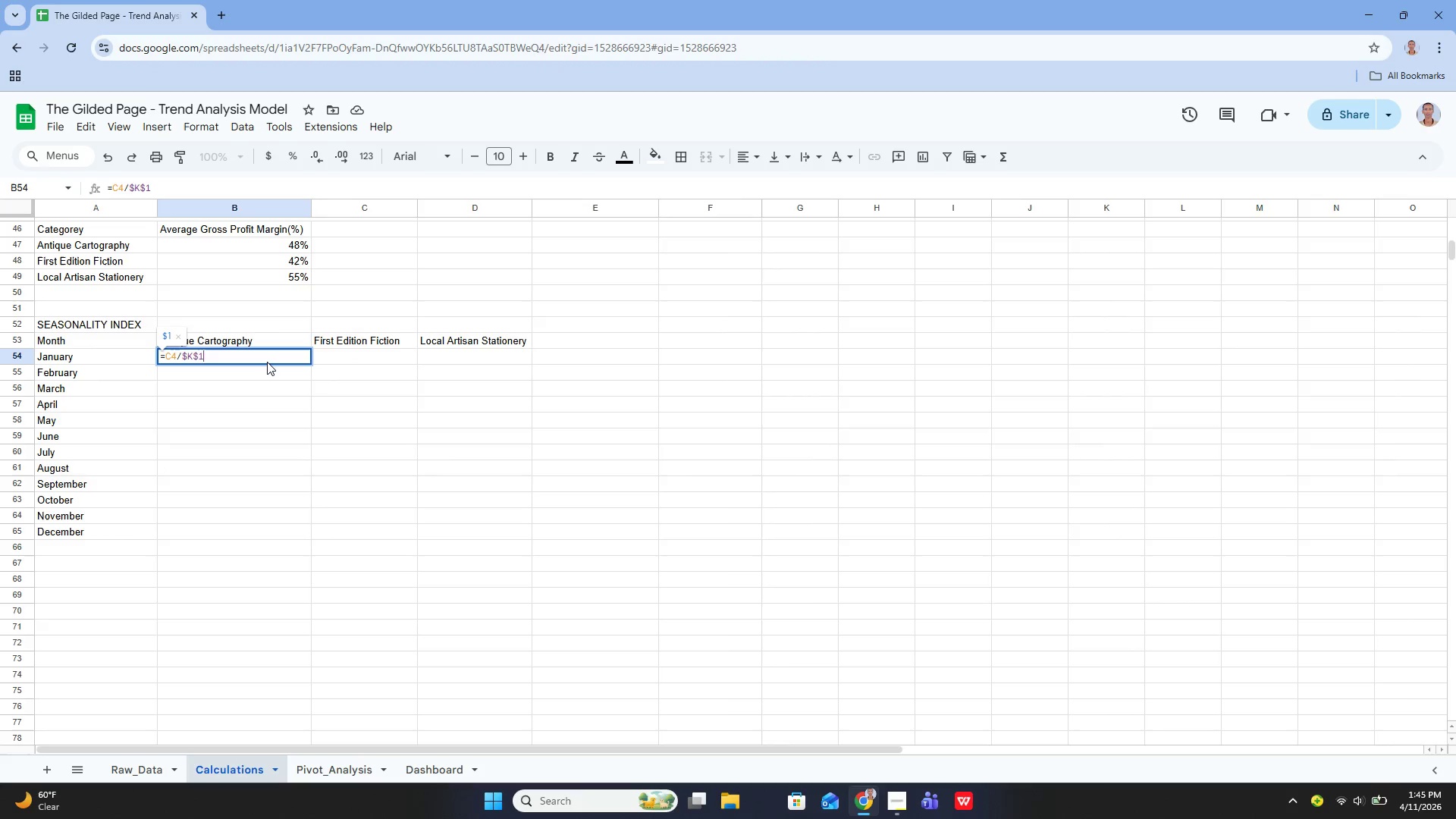 
key(Enter)
 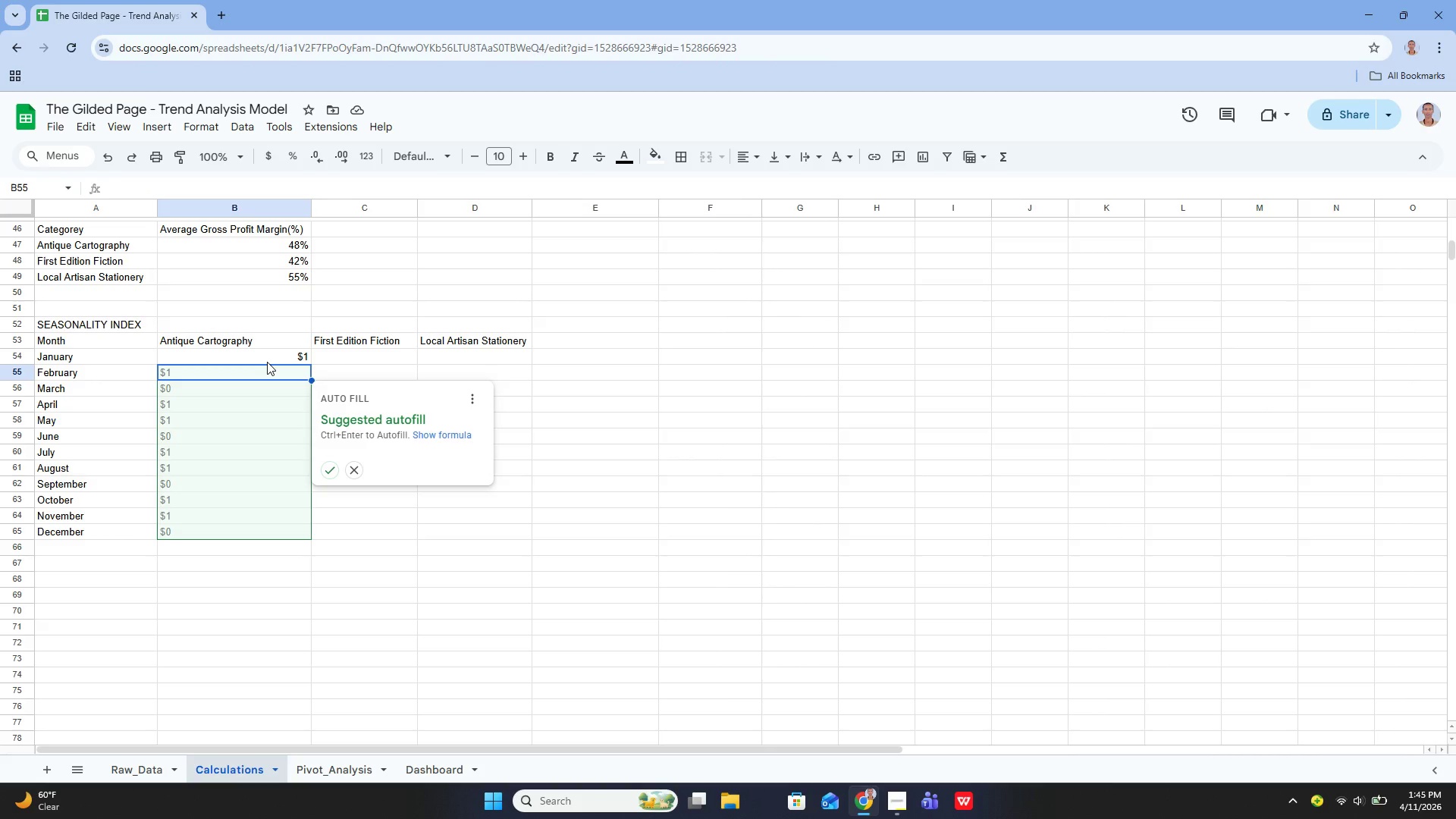 
wait(7.73)
 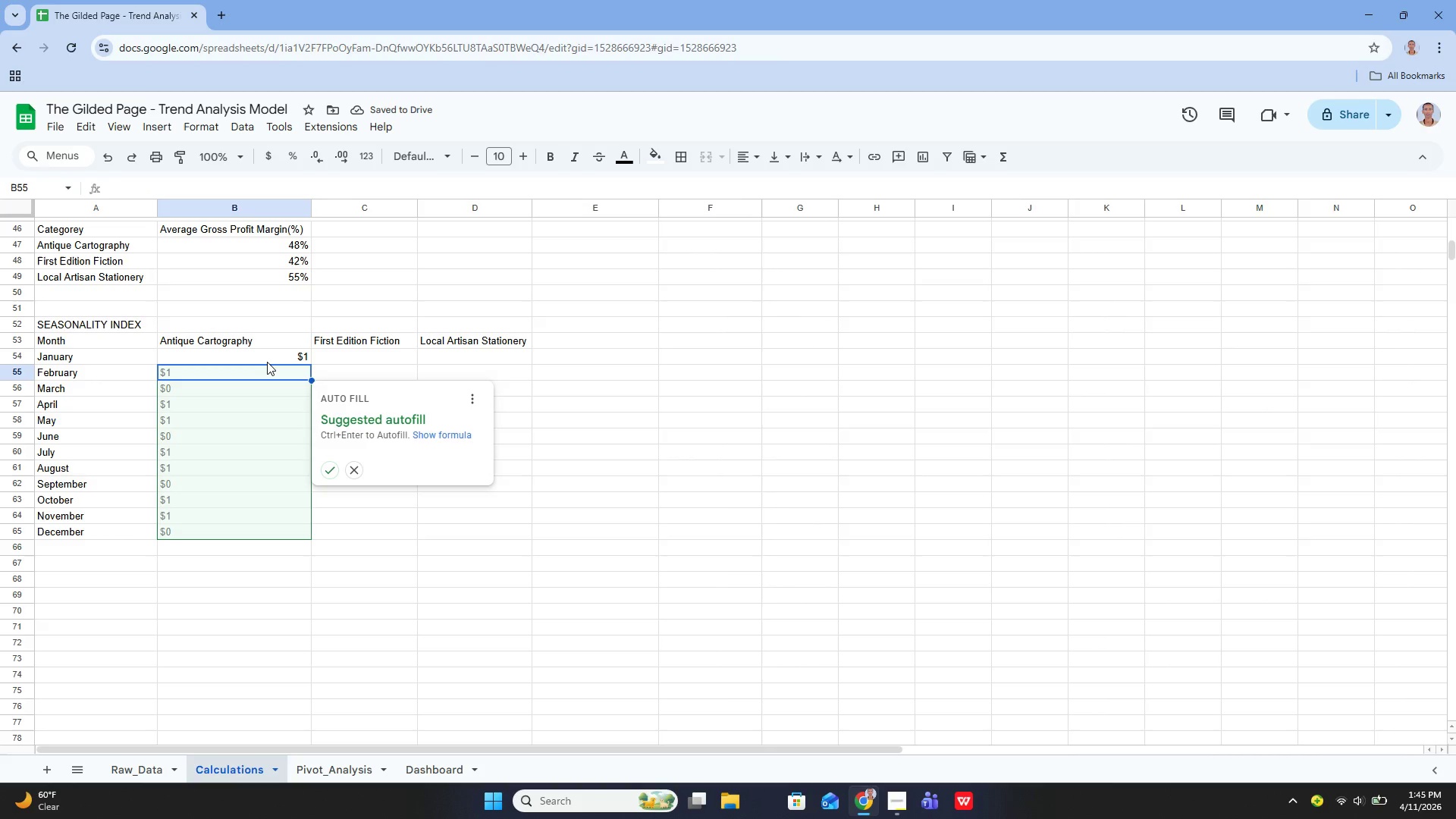 
left_click([323, 469])
 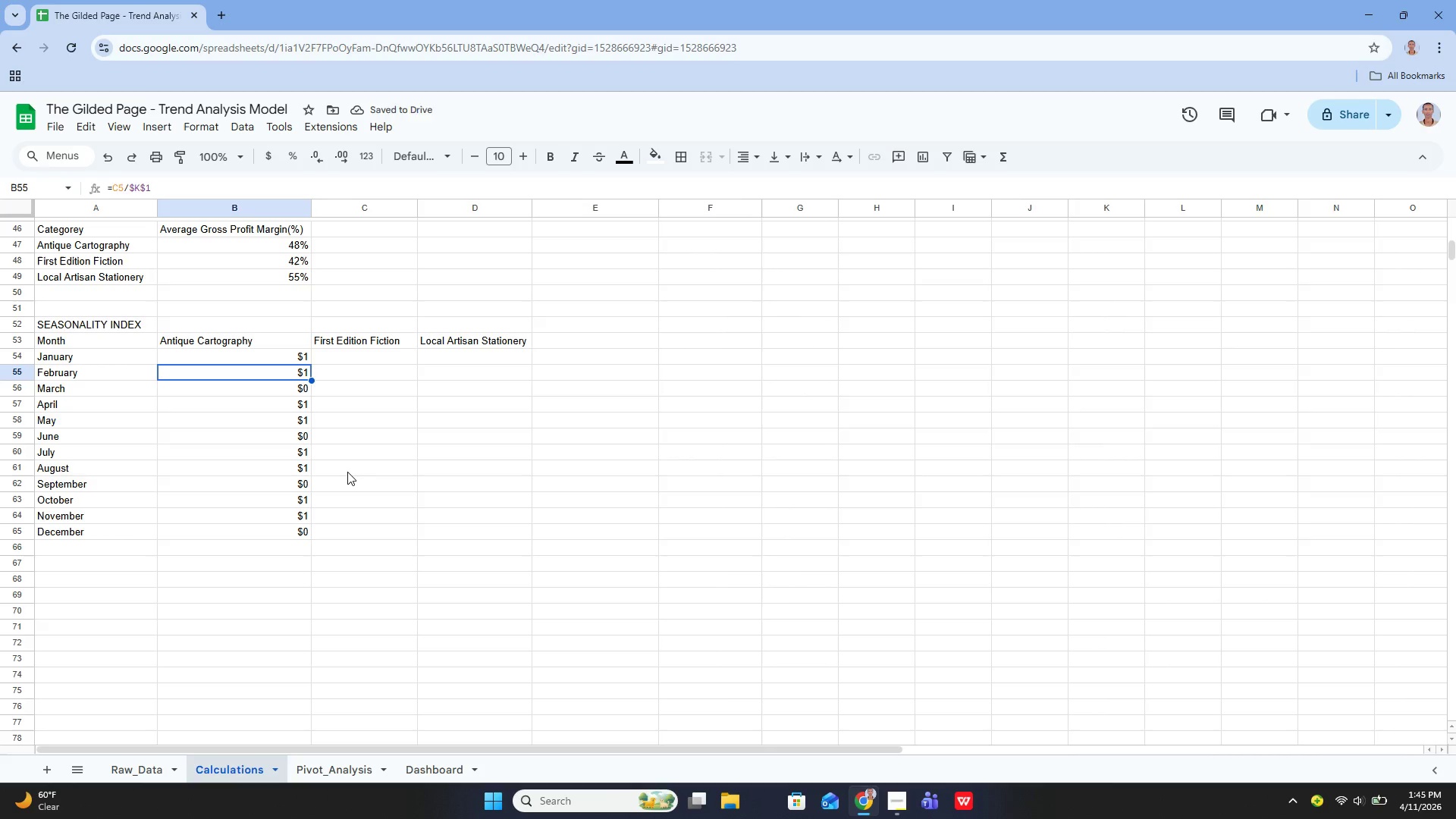 
wait(10.39)
 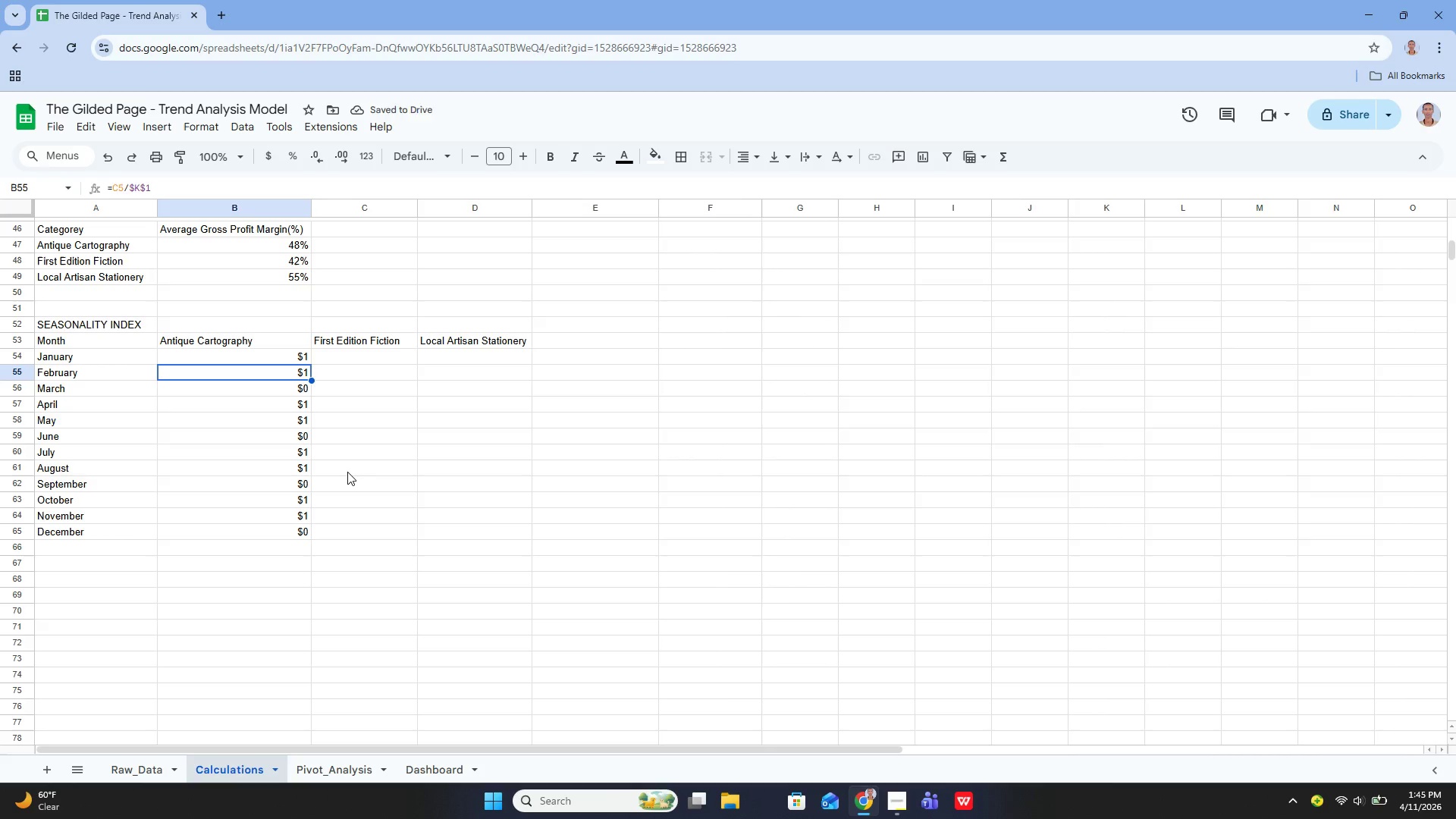 
left_click([1072, 253])
 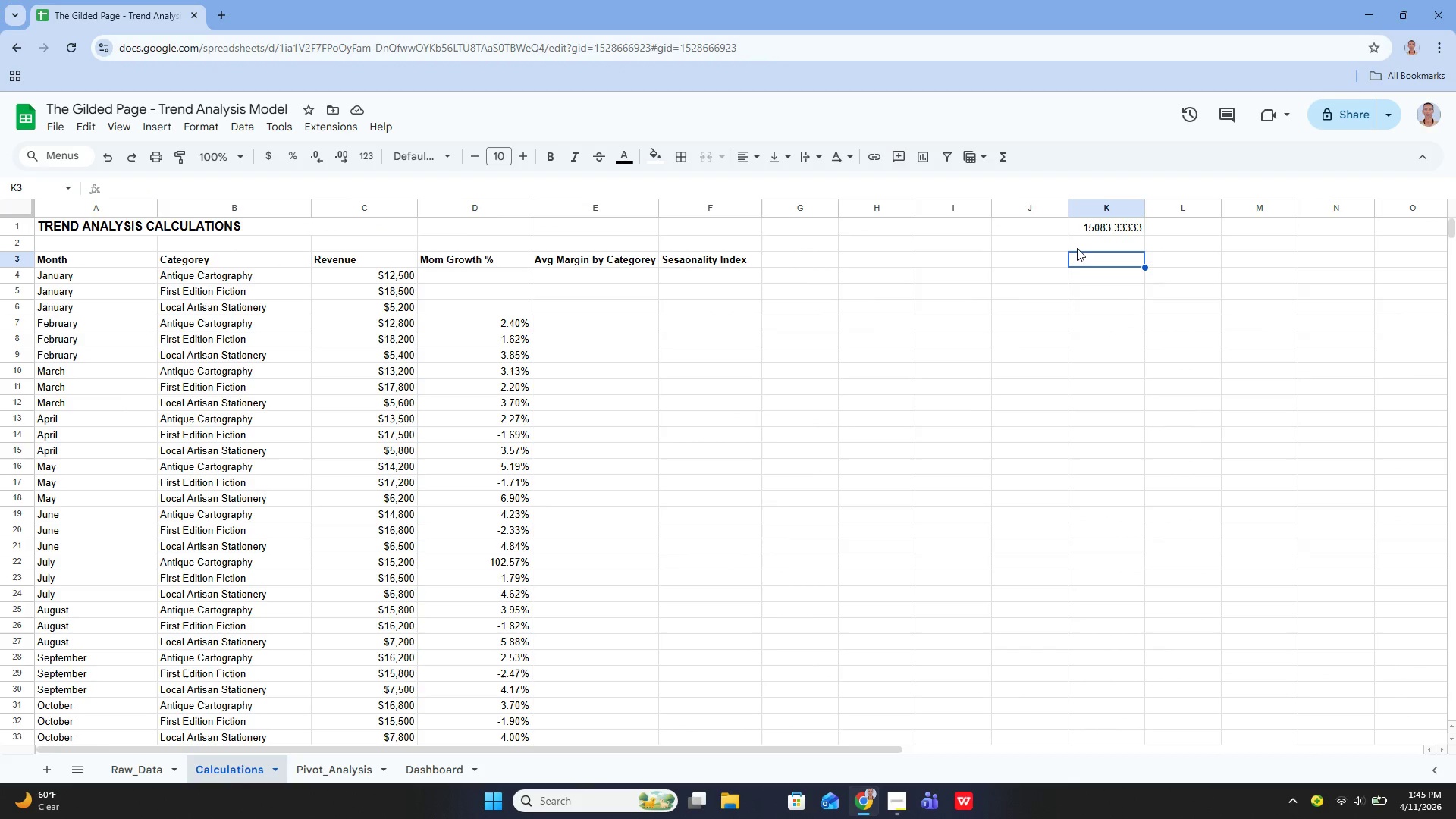 
left_click([1077, 247])
 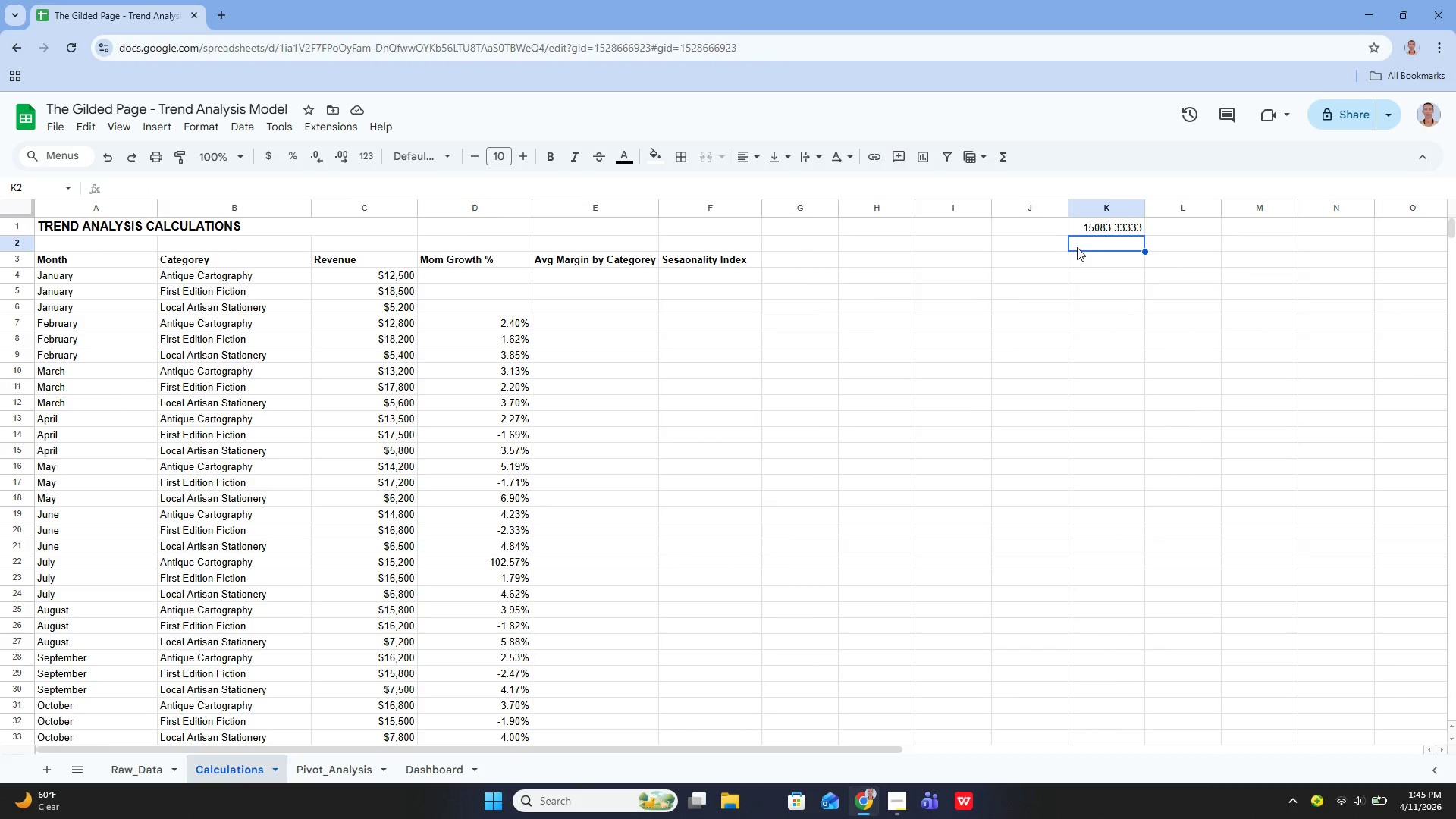 
key(Enter)
 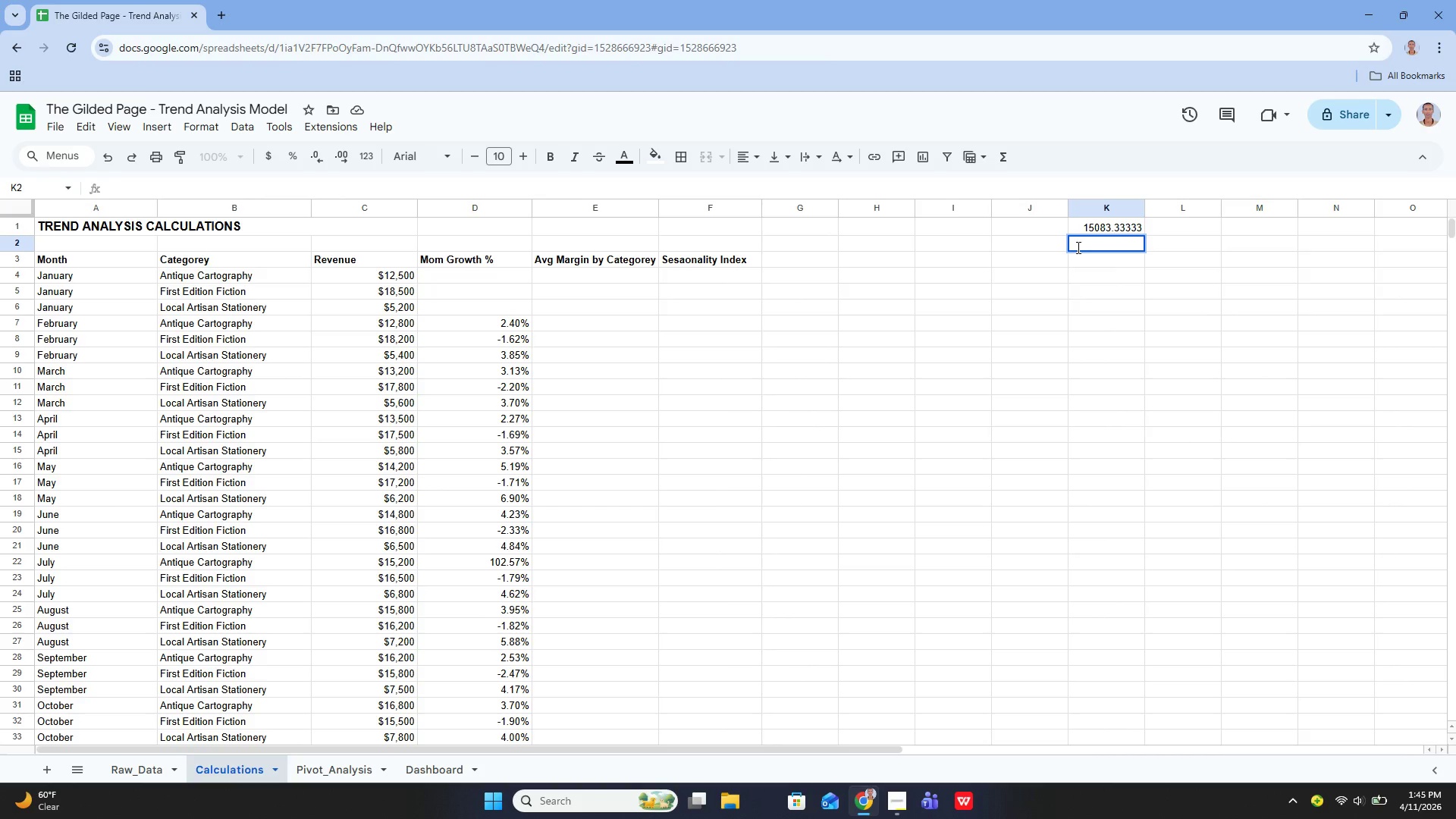 
type(=Ave)
 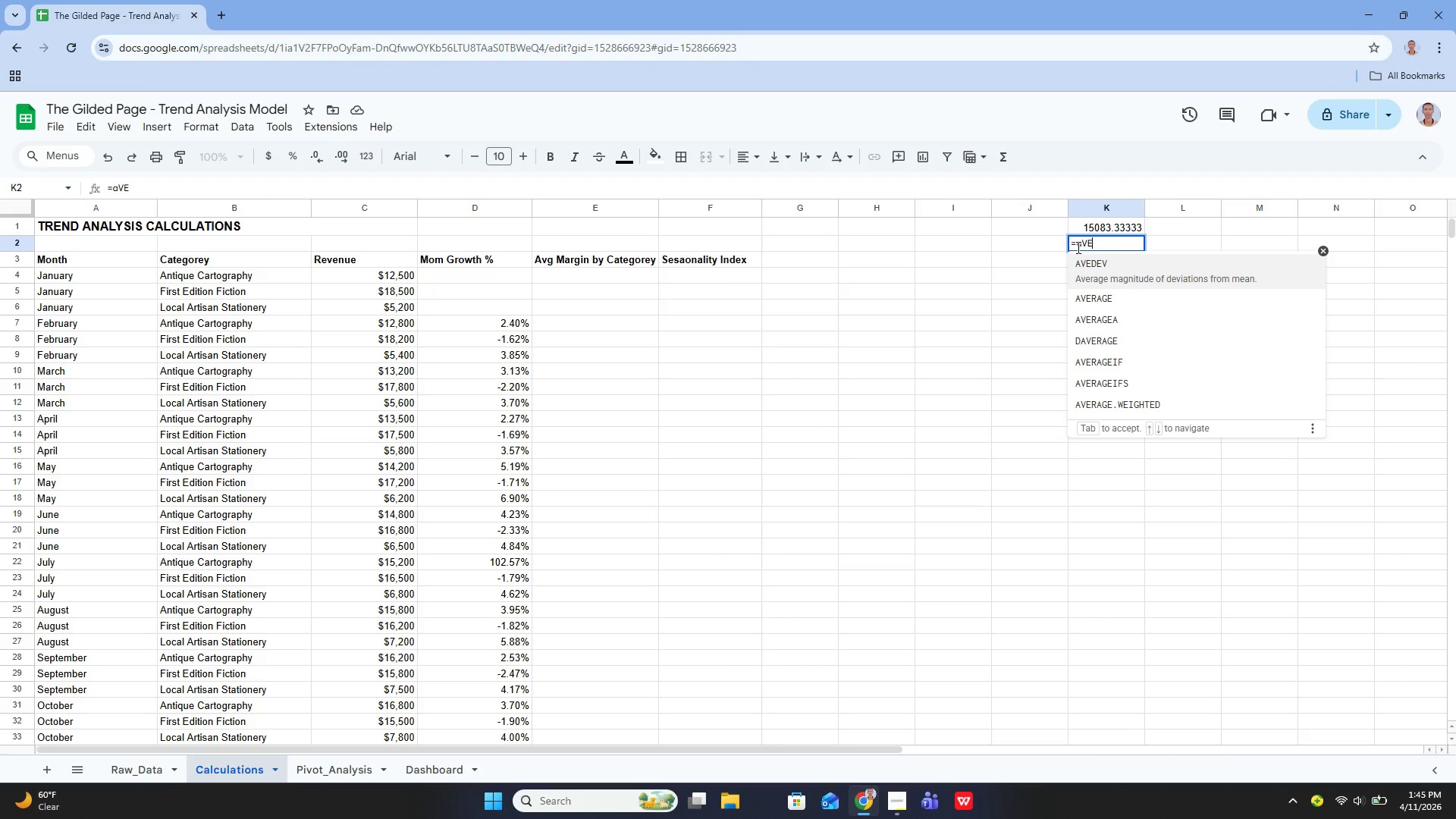 
key(ArrowDown)
 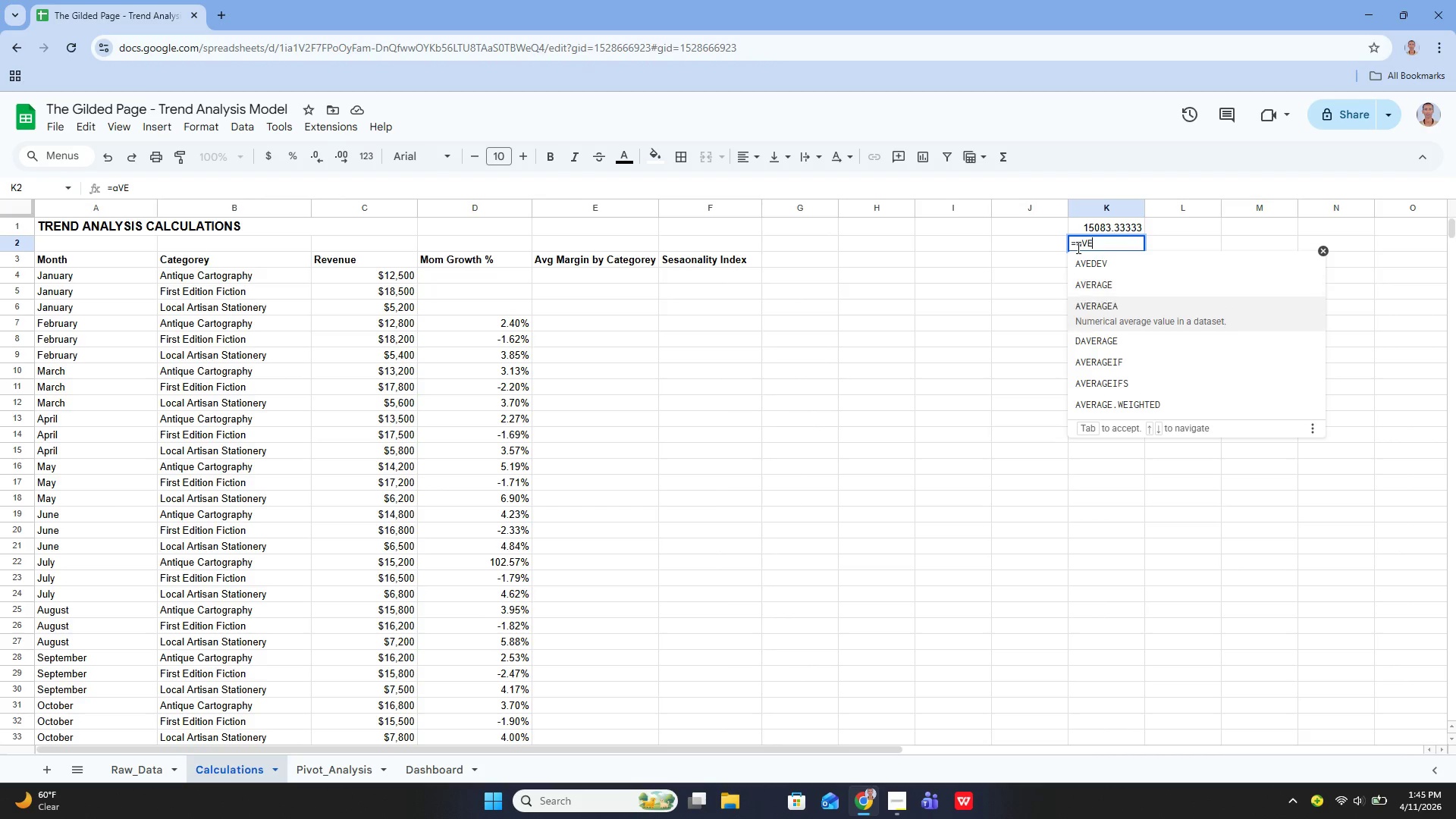 
key(ArrowDown)
 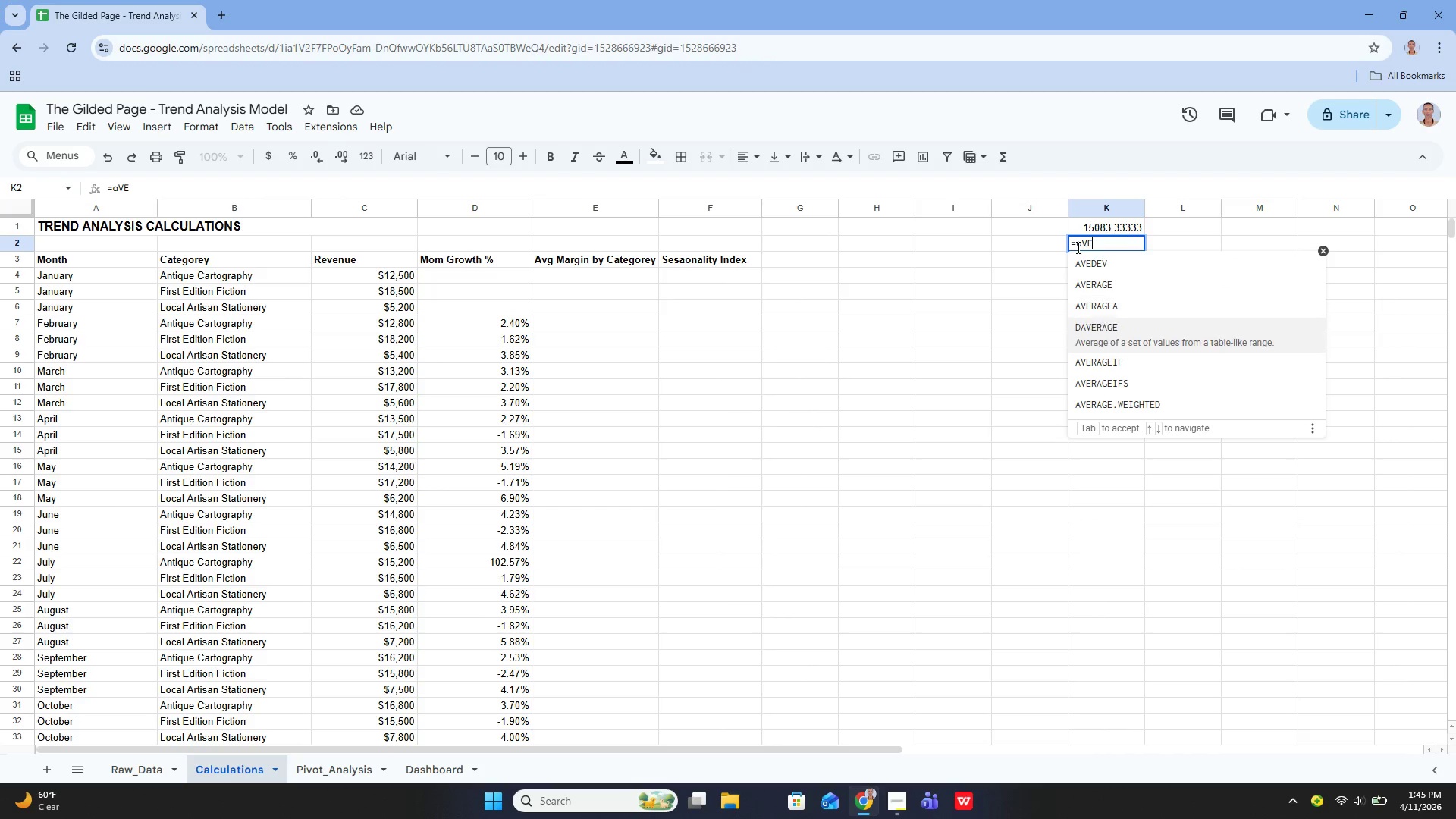 
key(ArrowDown)
 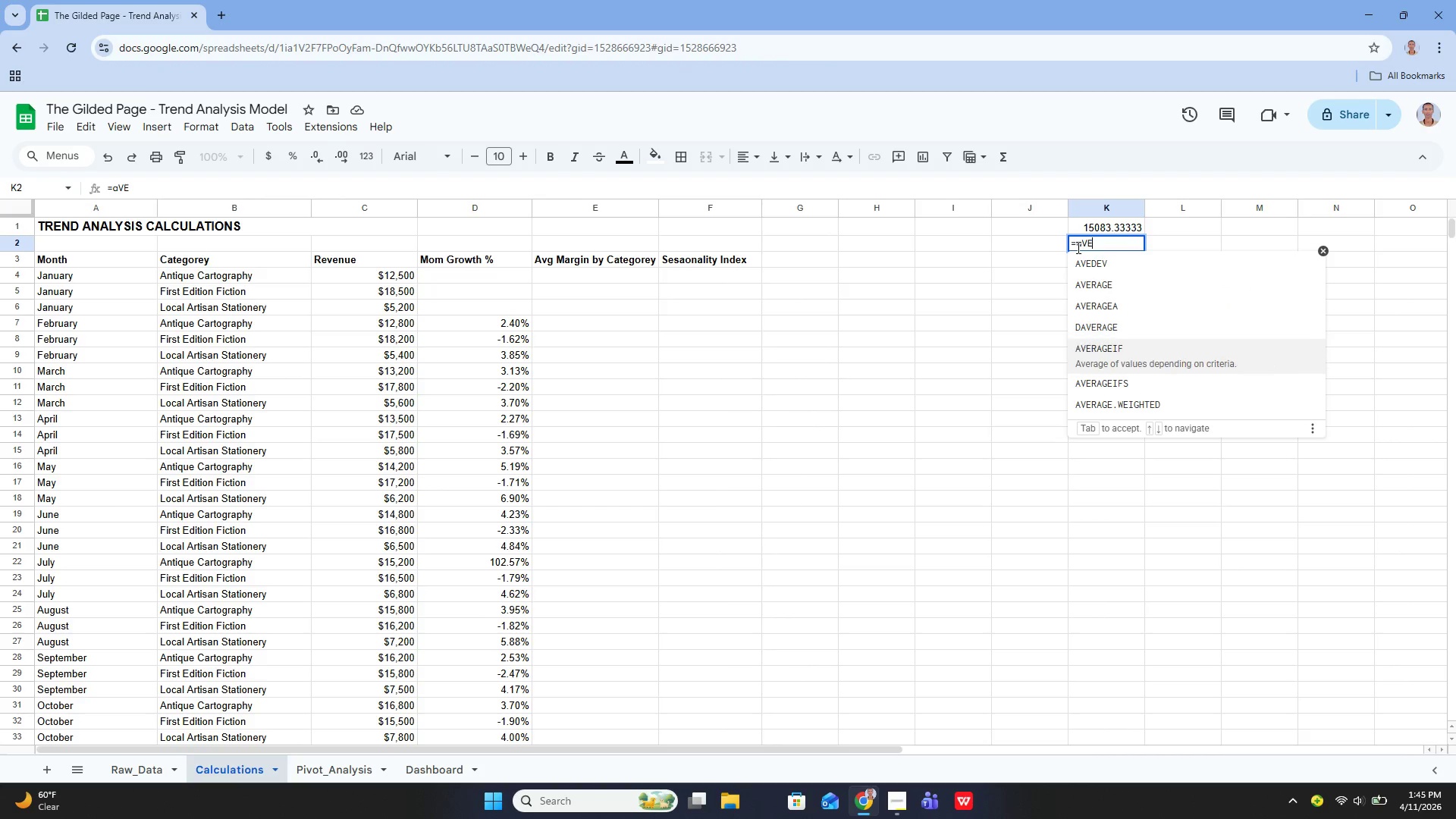 
key(ArrowDown)
 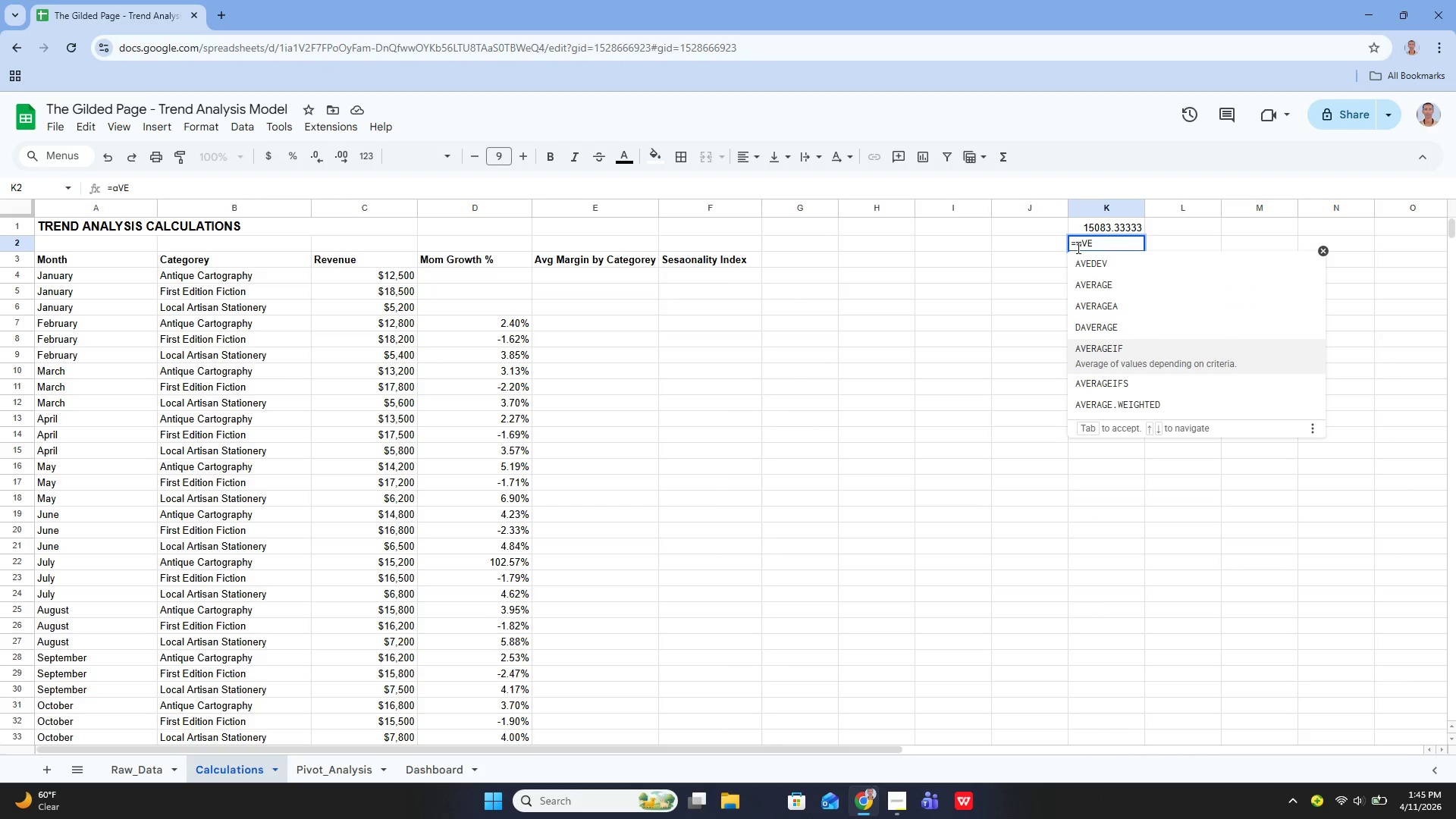 
key(Enter)
 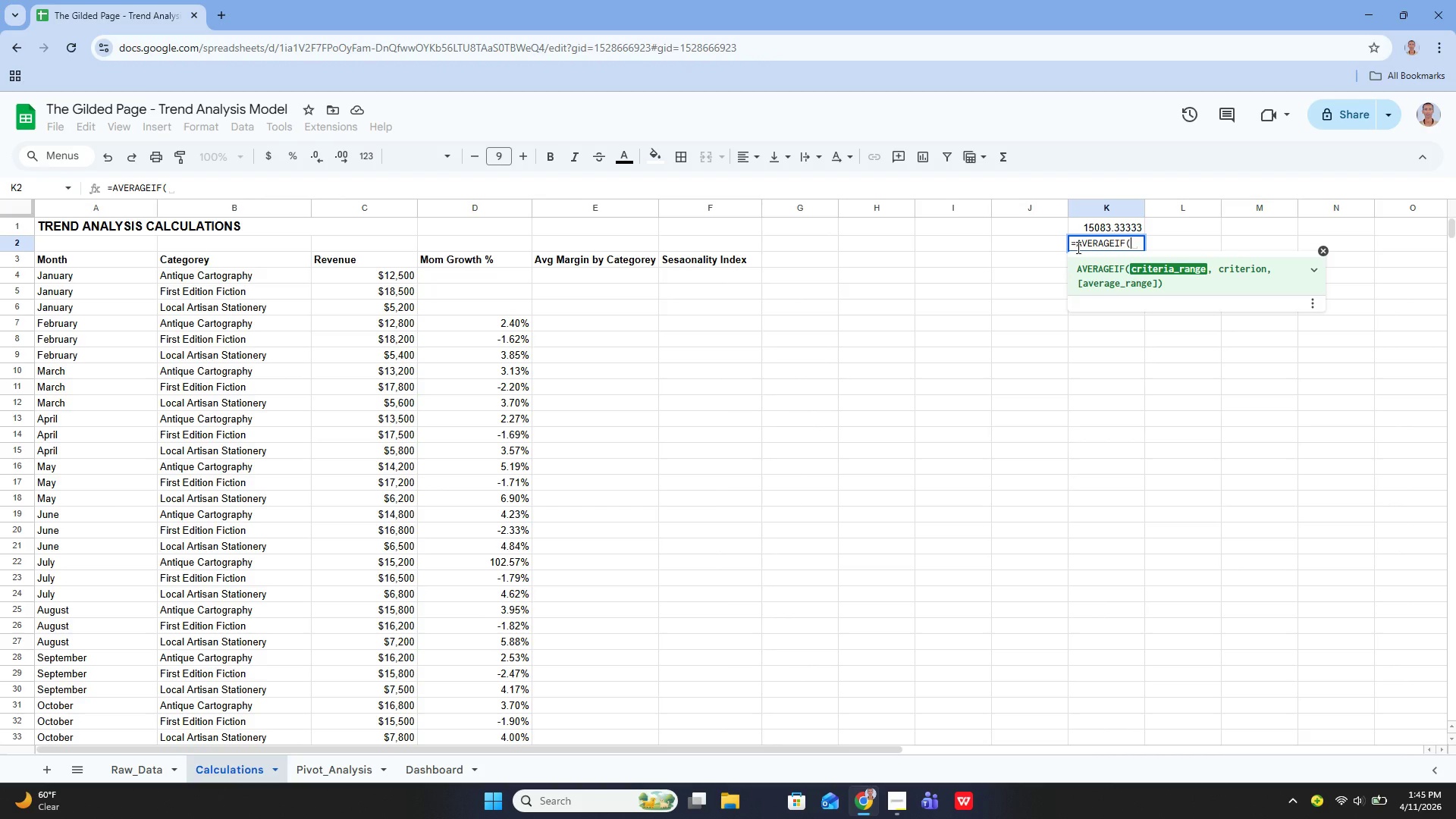 
key(Quote)
 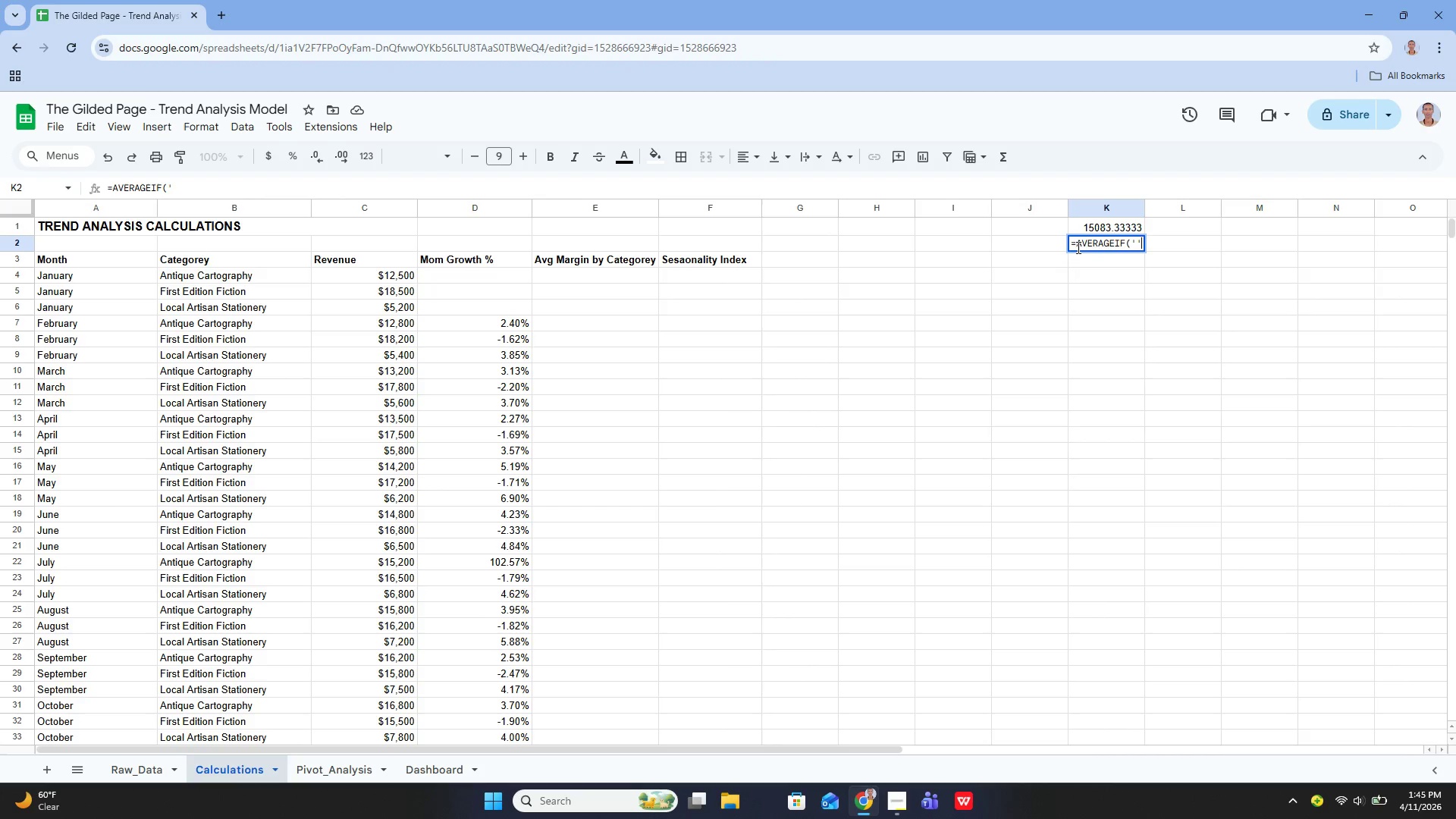 
key(Quote)
 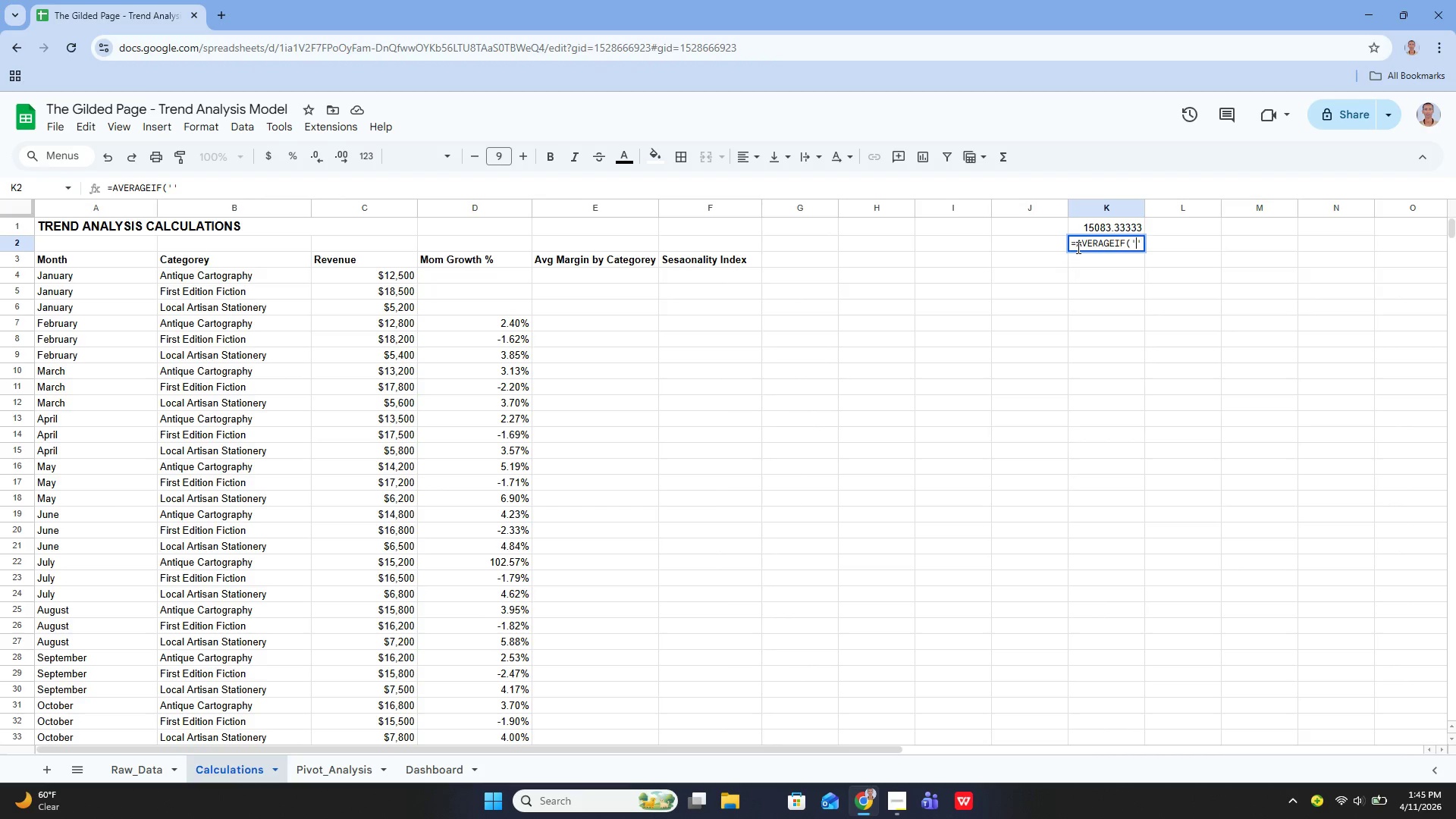 
key(ArrowLeft)
 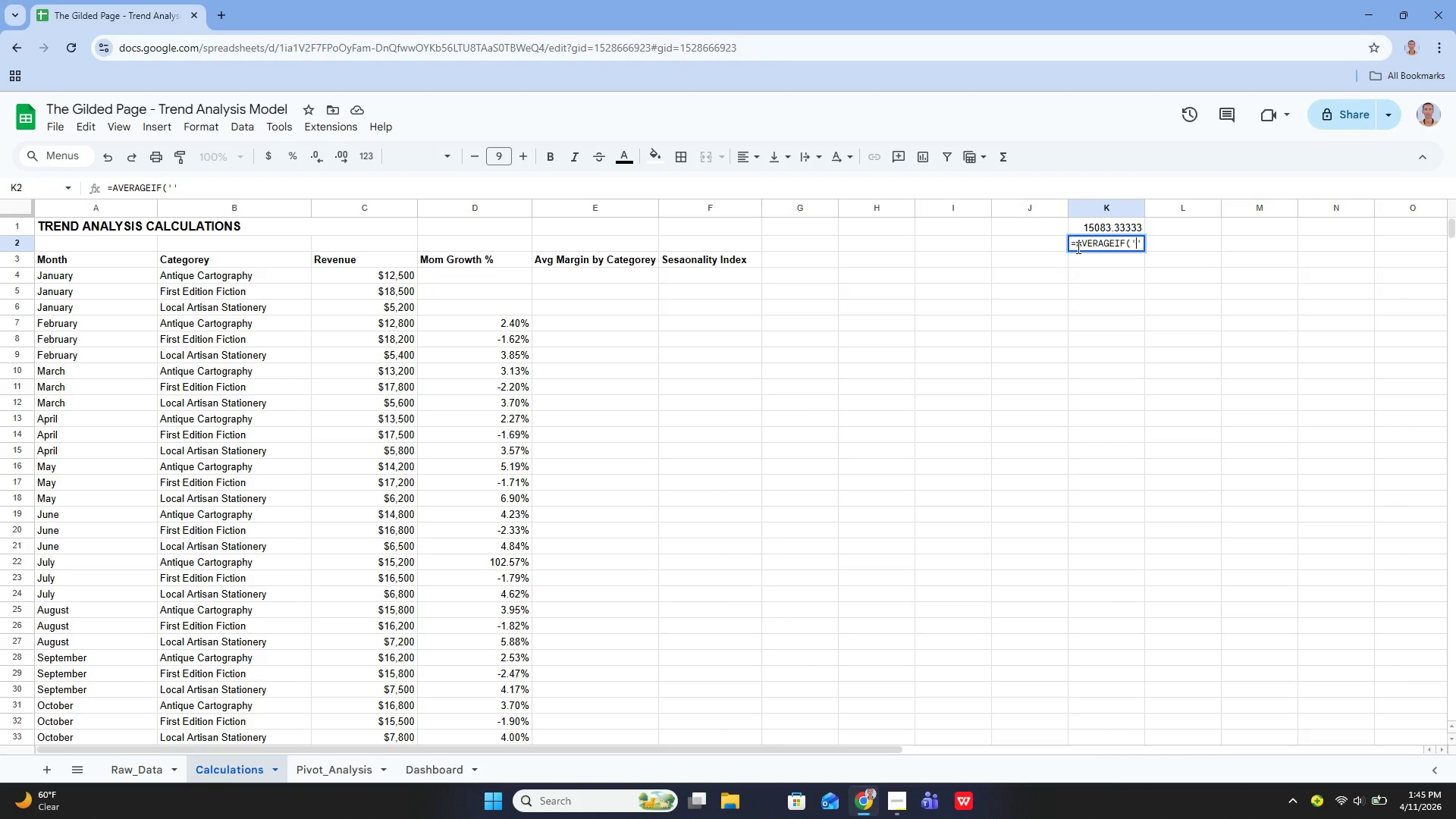 
type(rWA)
key(Backspace)
key(Backspace)
key(Backspace)
type(')
key(Backspace)
type(Eaw_Data)
 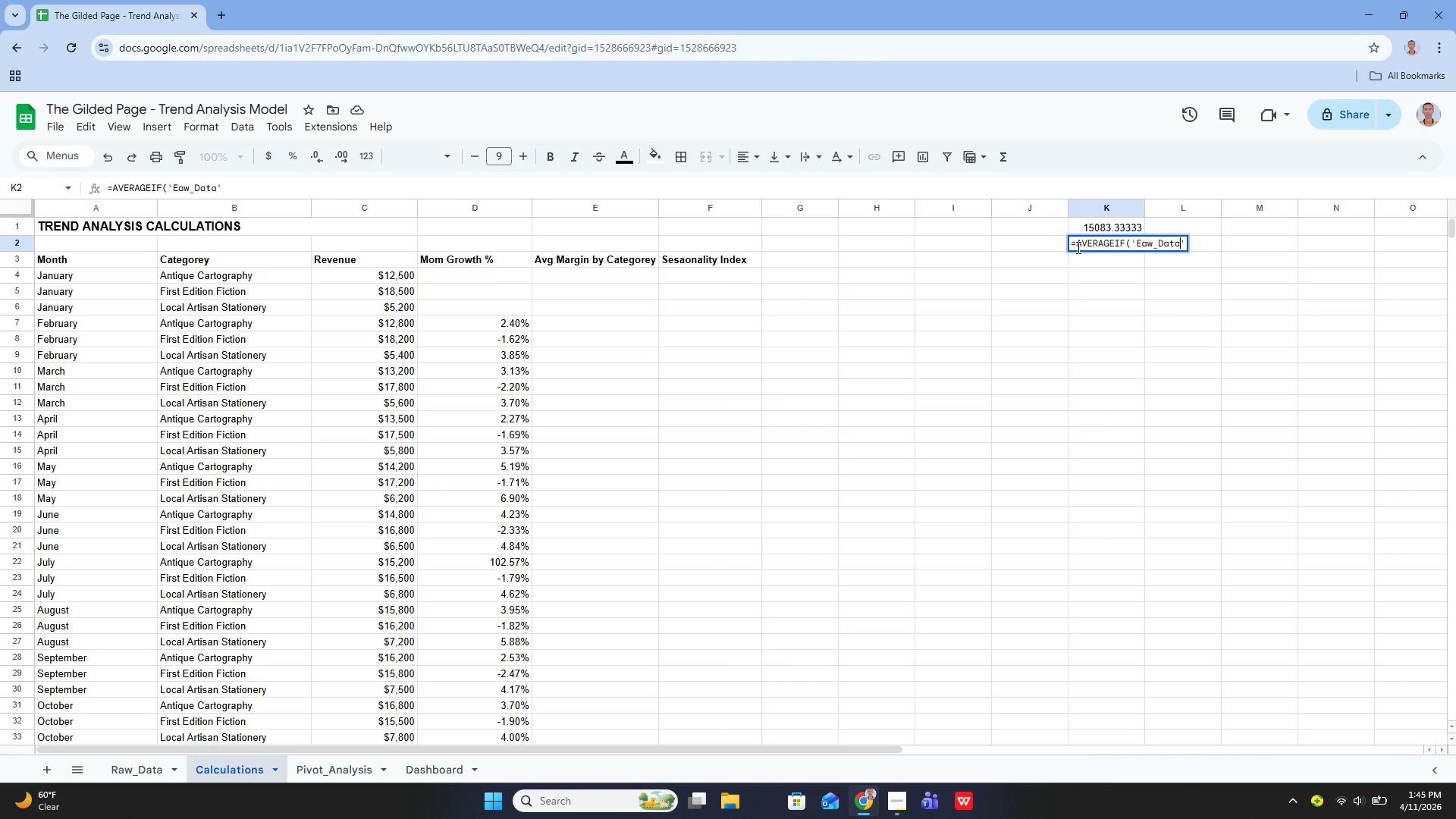 
hold_key(key=ArrowLeft, duration=0.72)
 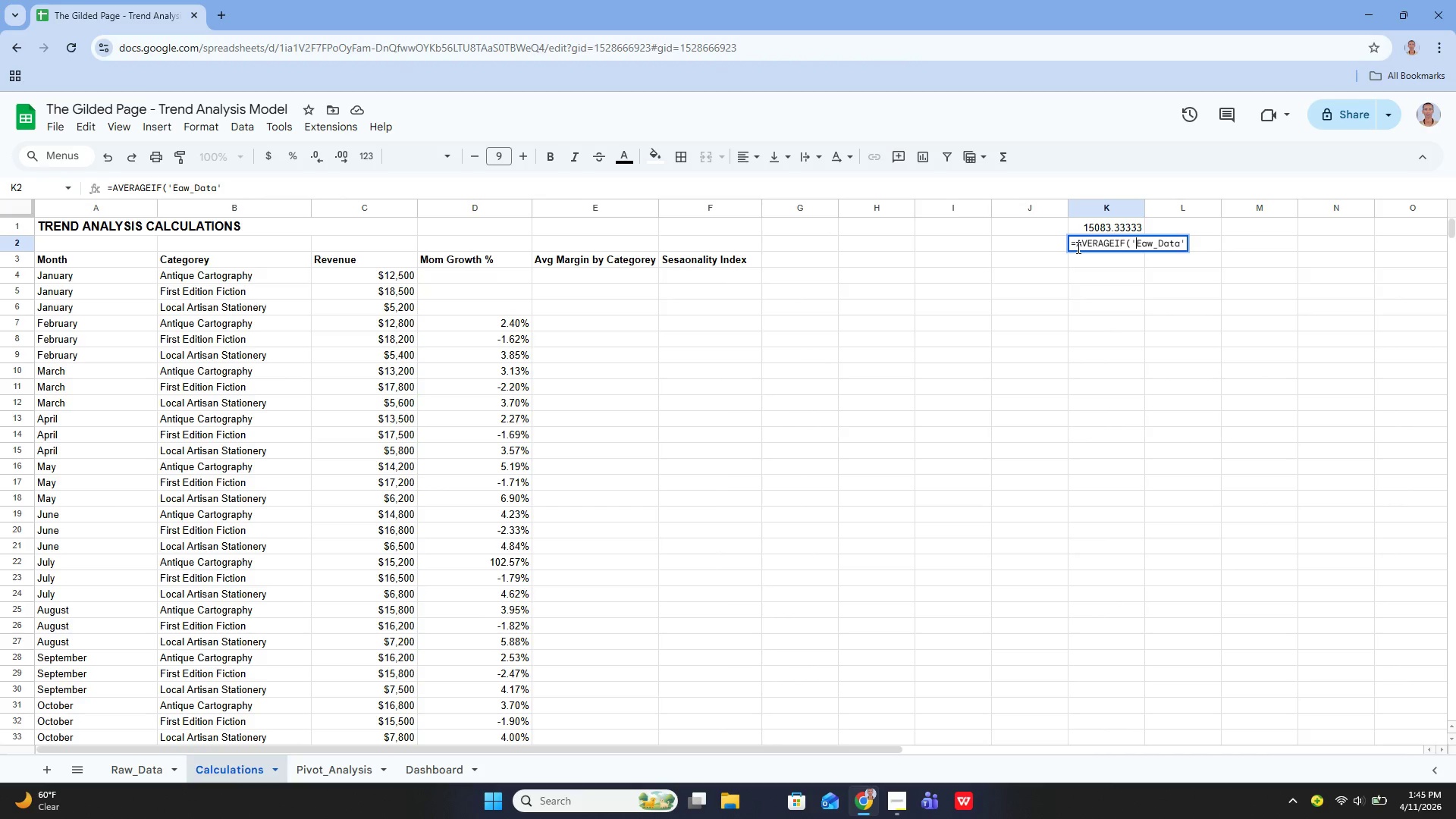 
key(Shift+R)
 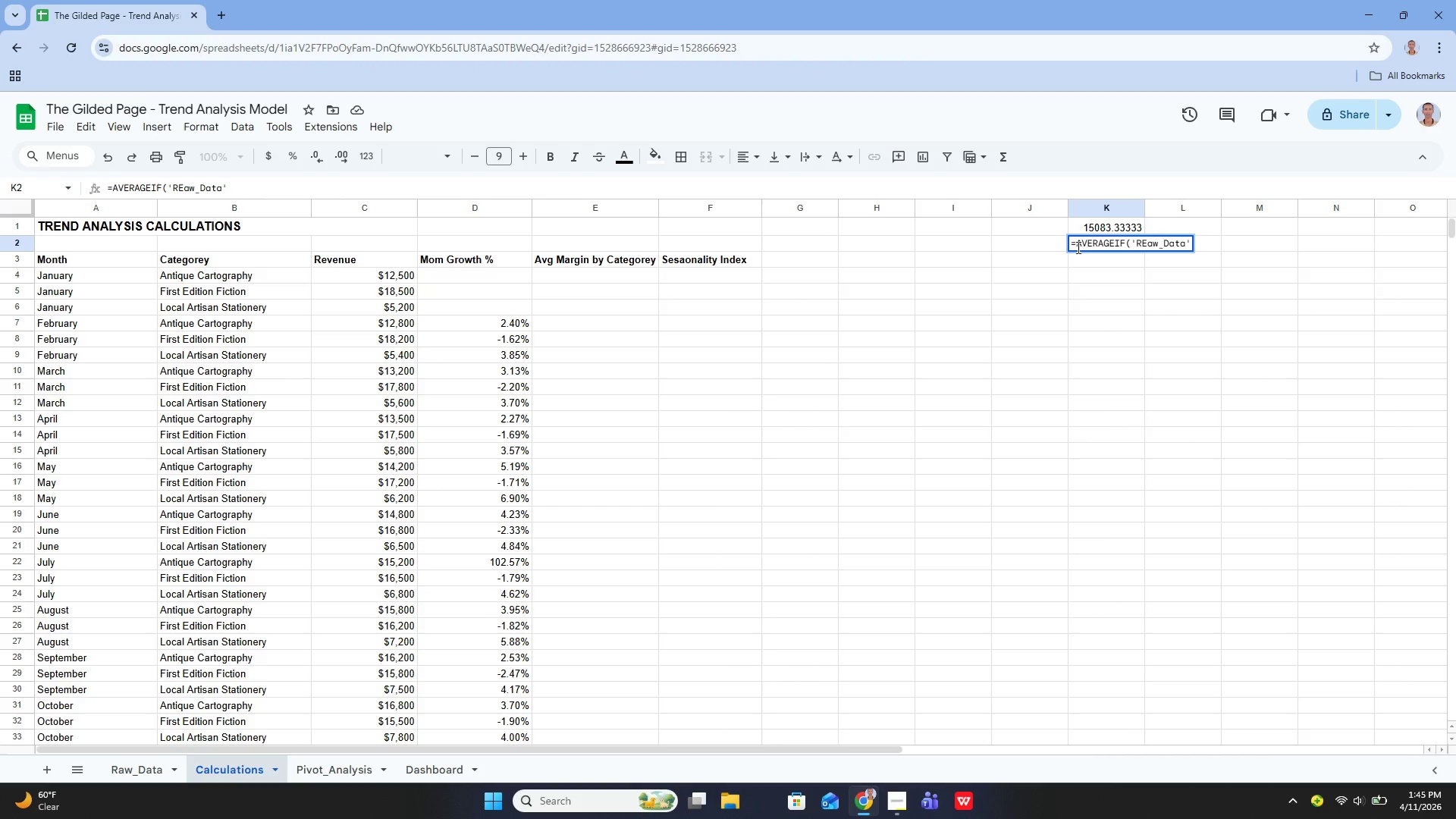 
key(ArrowRight)
 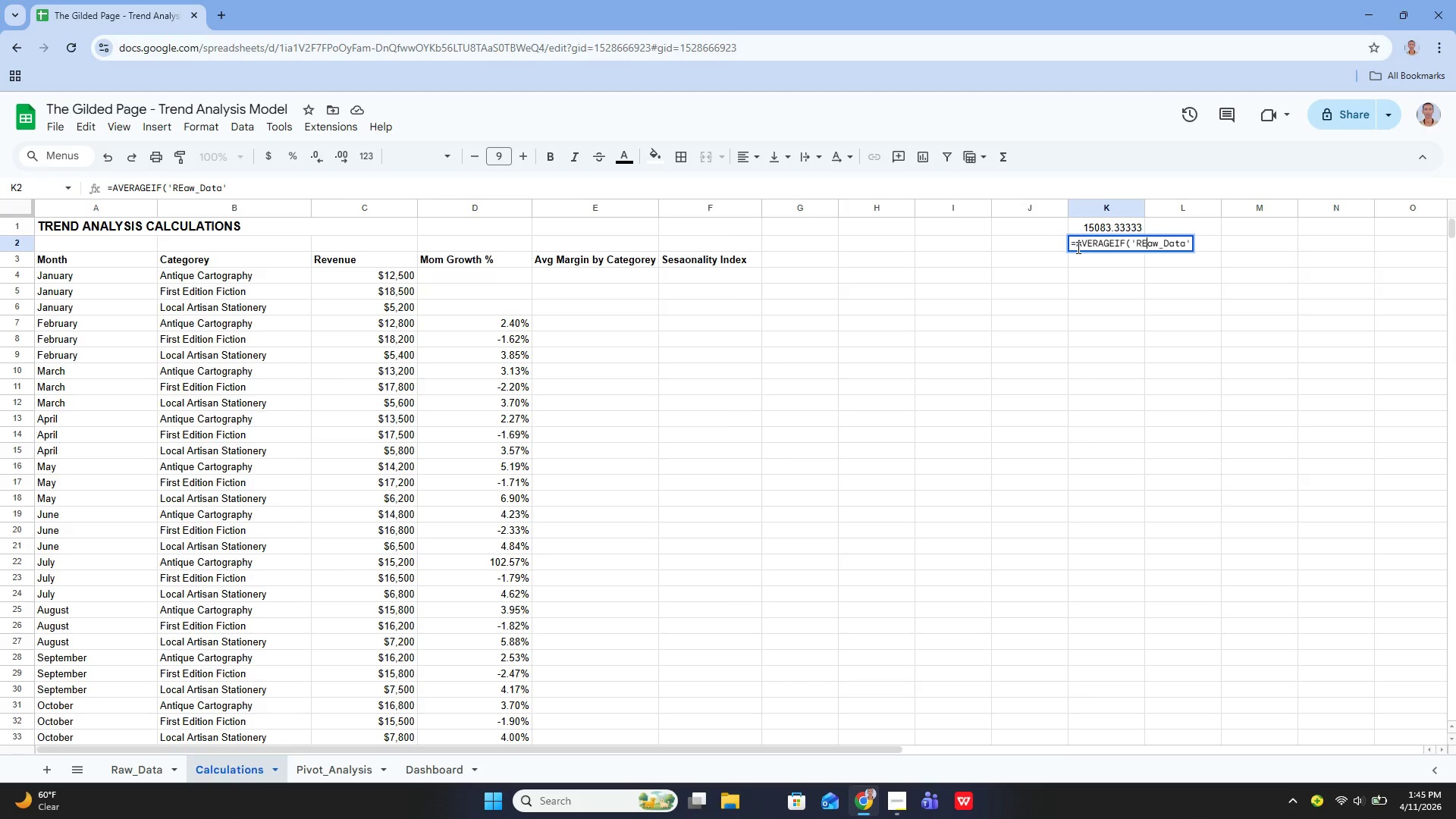 
key(Backspace)
 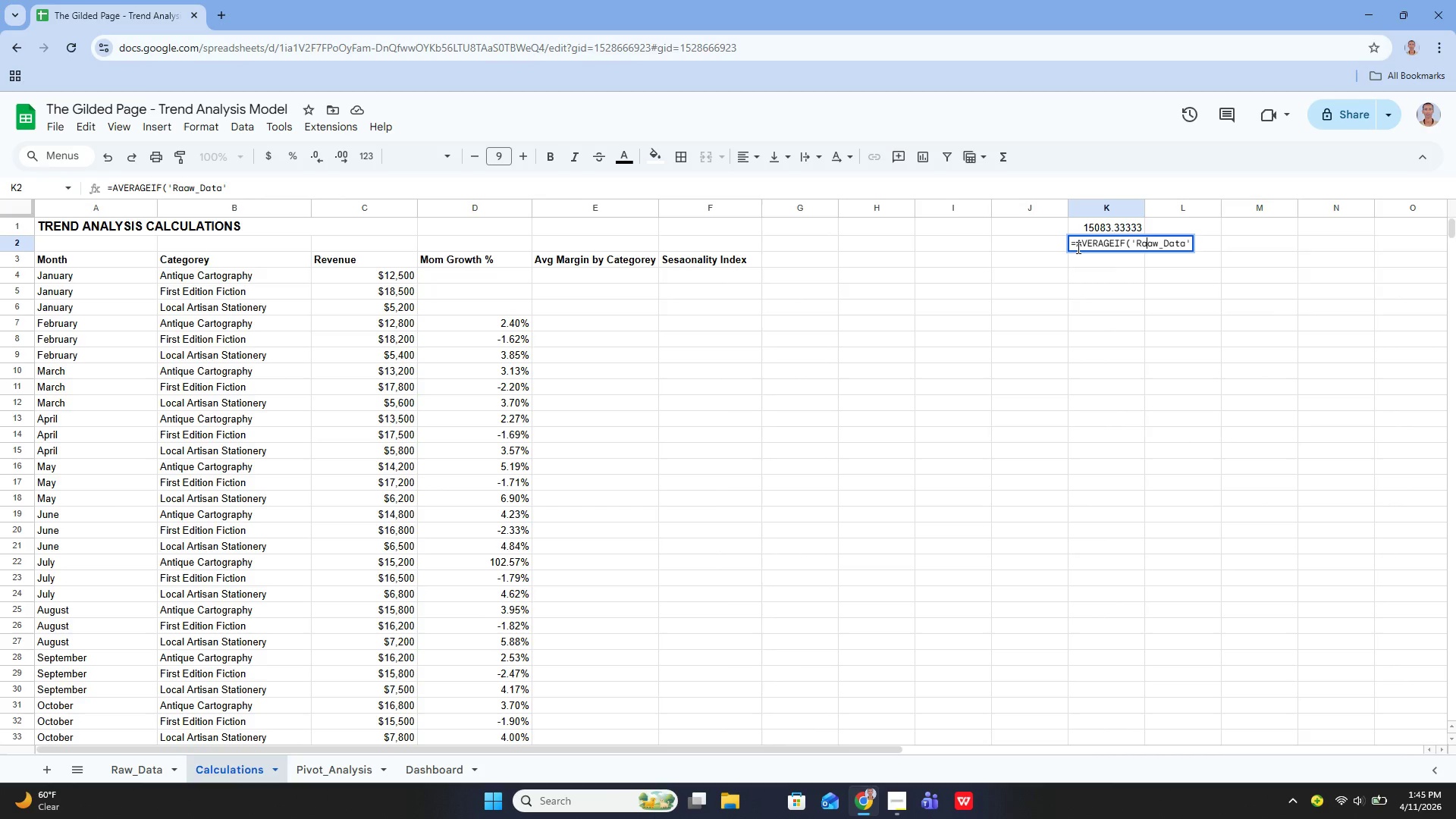 
key(A)
 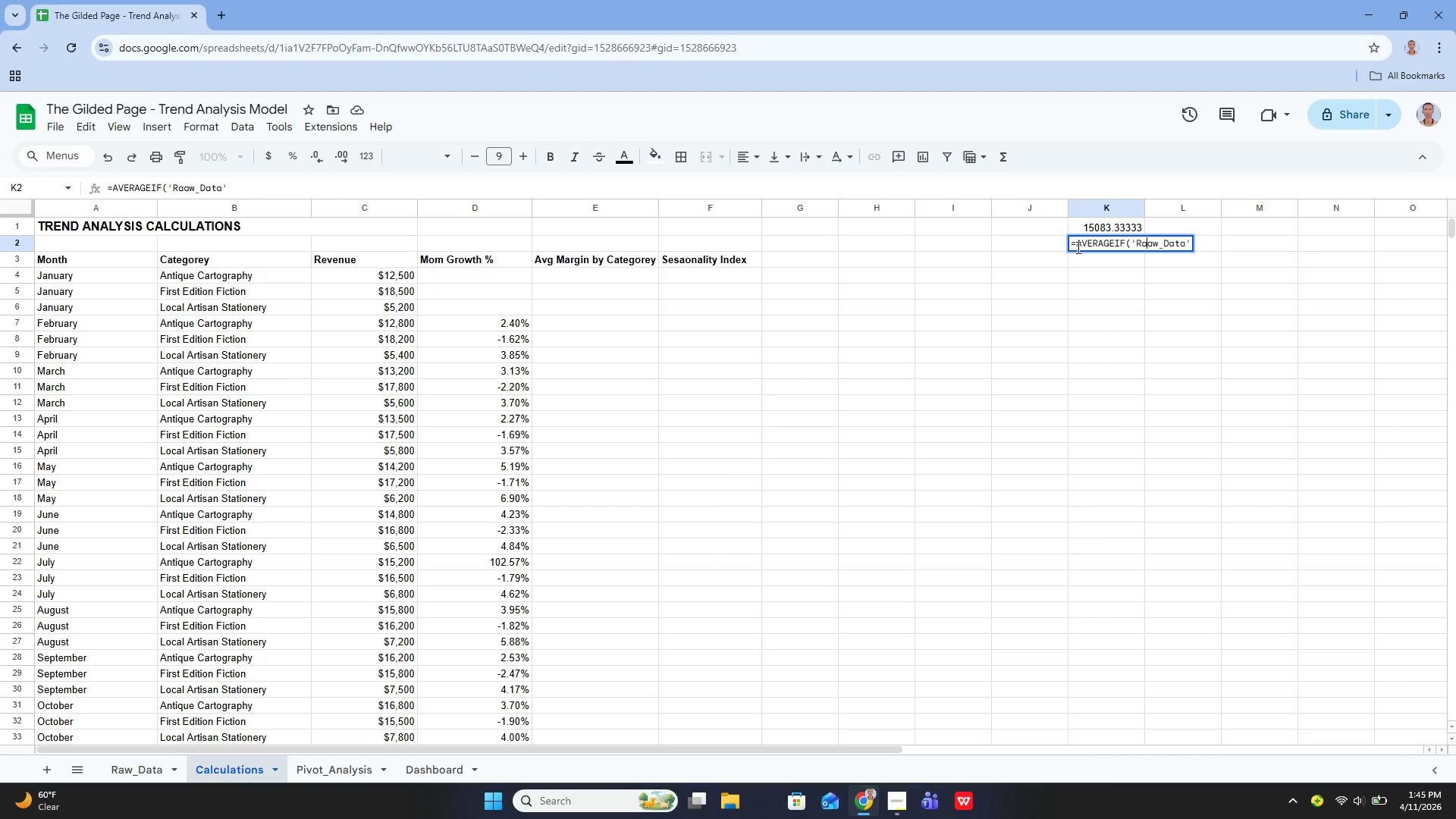 
key(ArrowRight)
 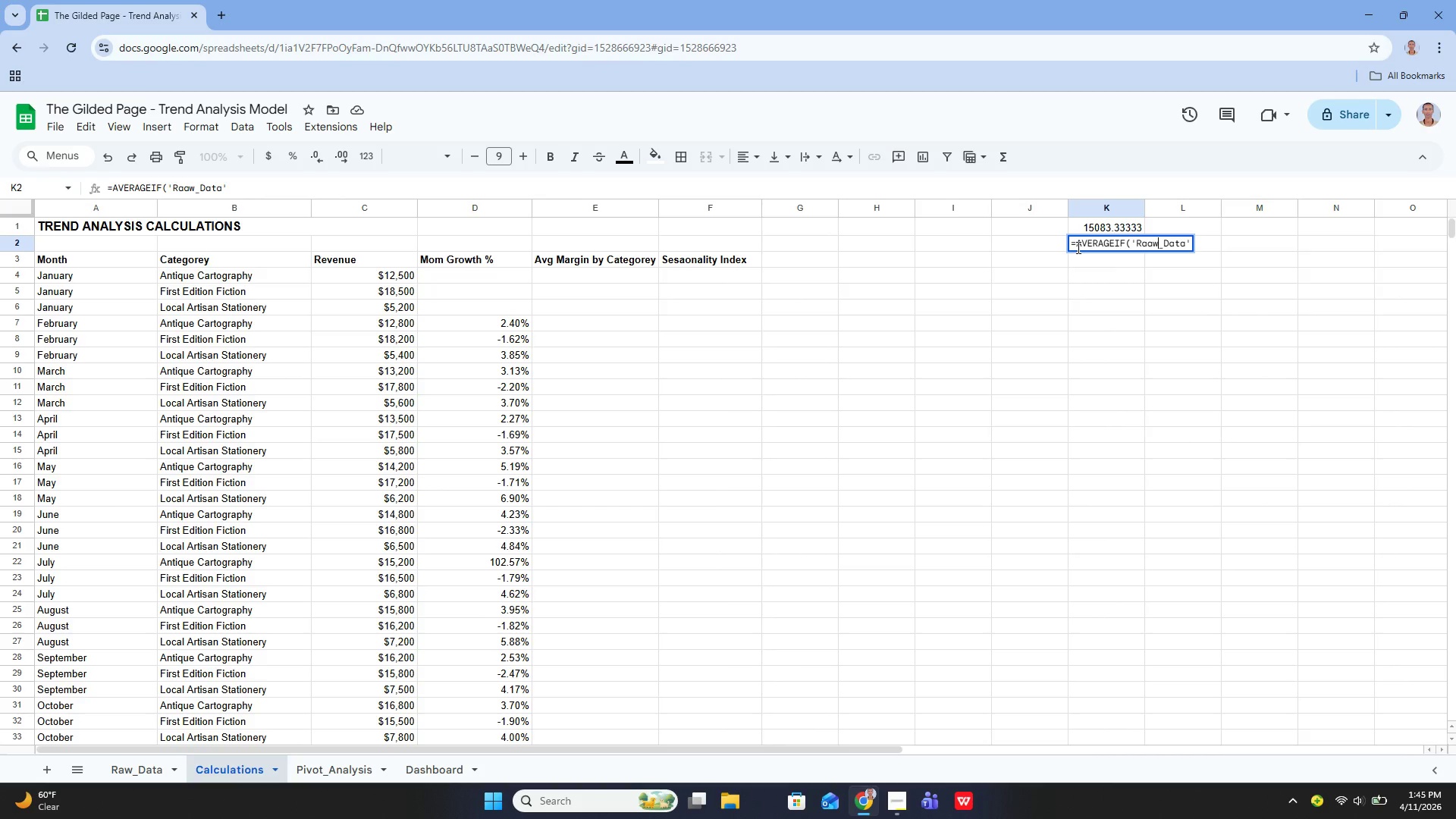 
key(ArrowRight)
 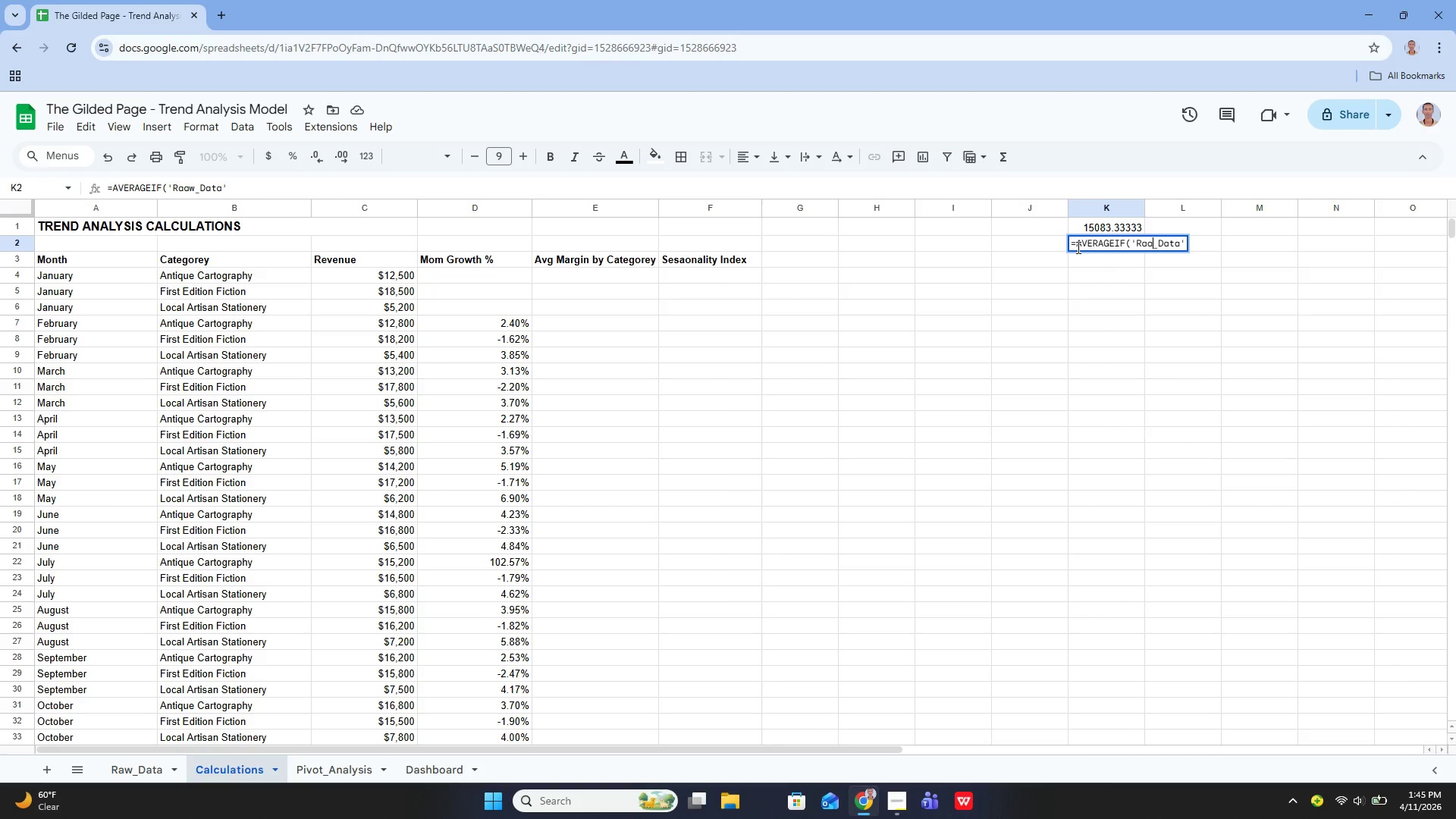 
key(Backspace)
 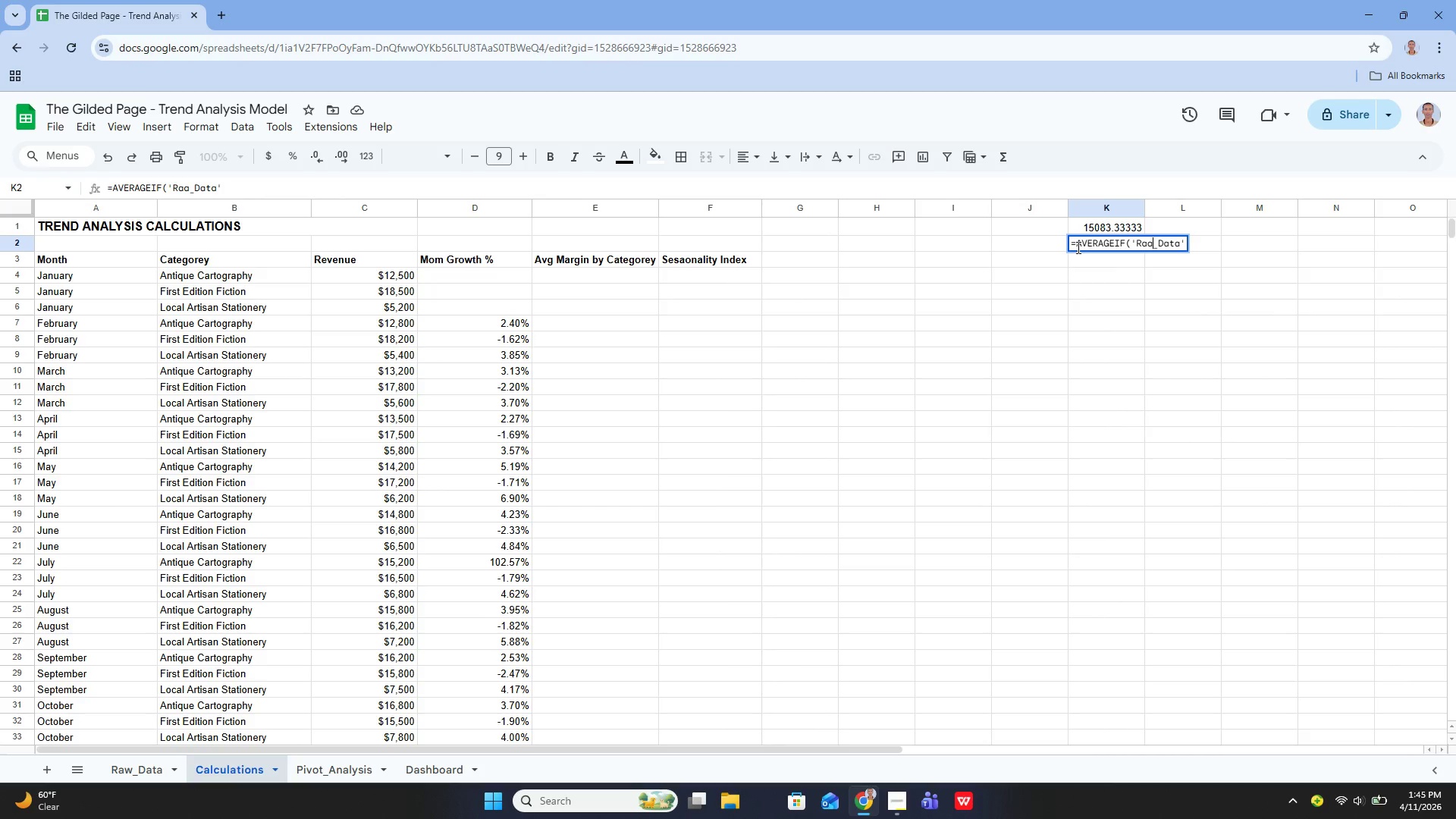 
key(Backspace)
 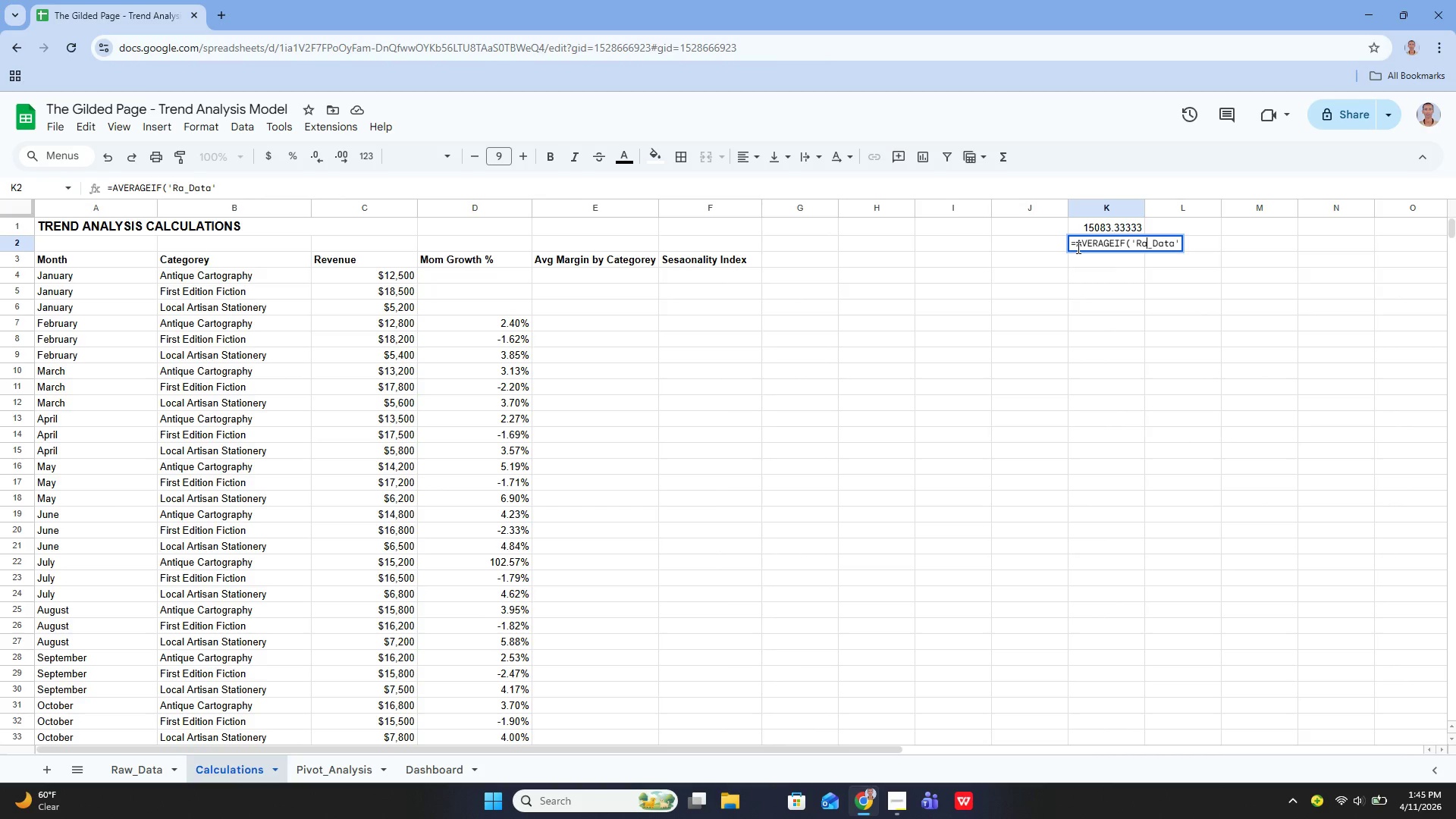 
key(W)
 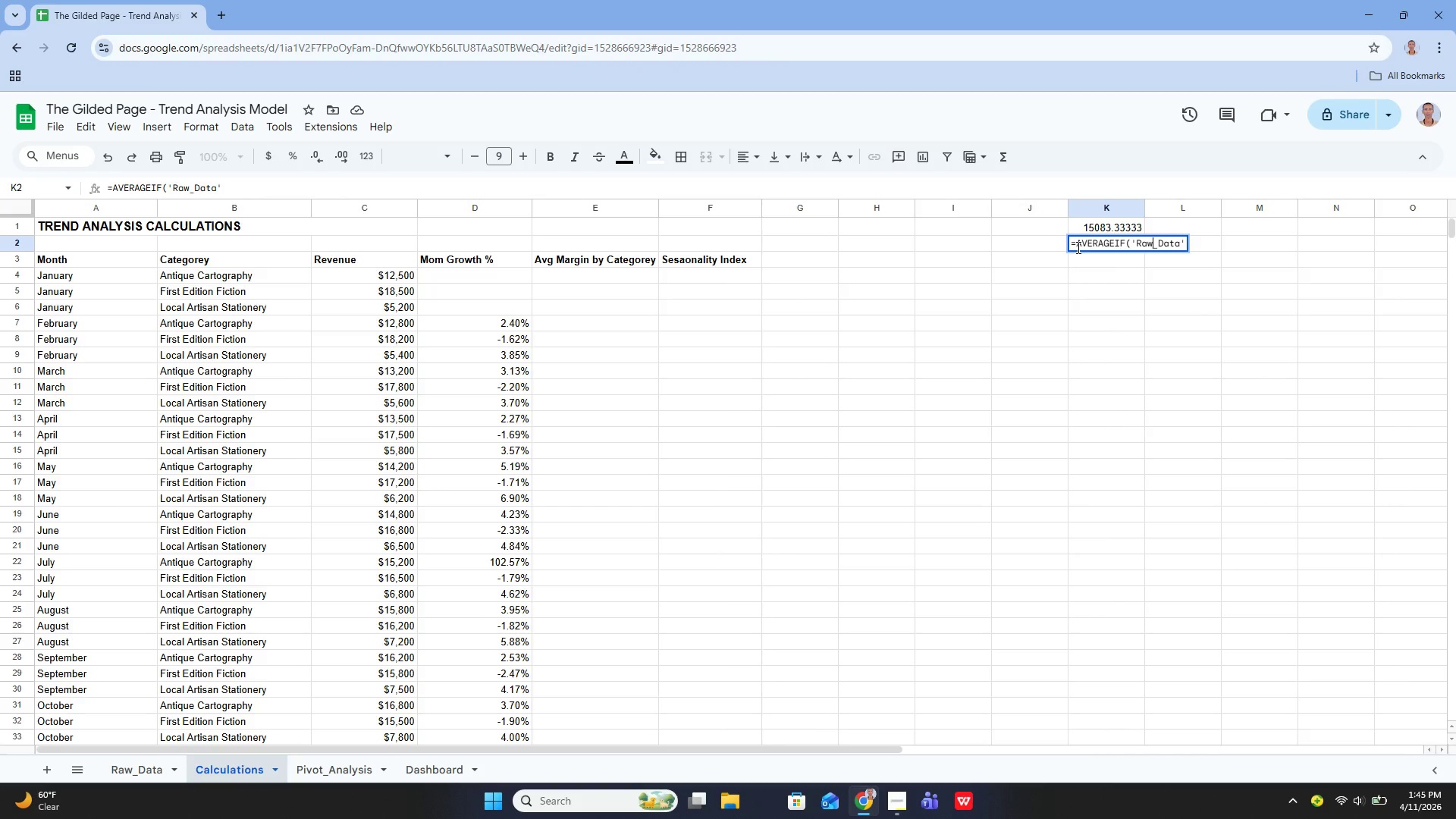 
key(ArrowDown)
 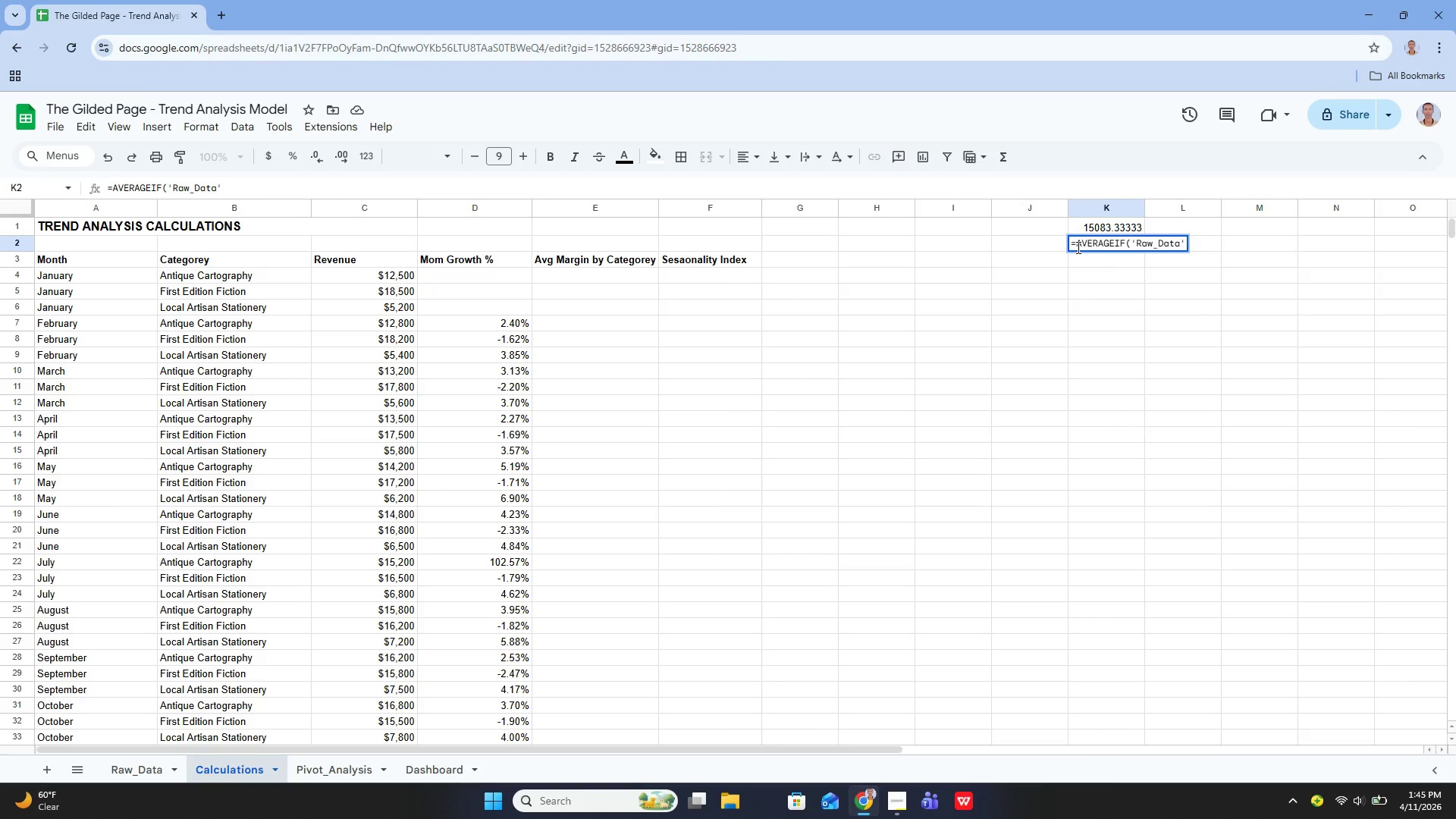 
key(ArrowLeft)
 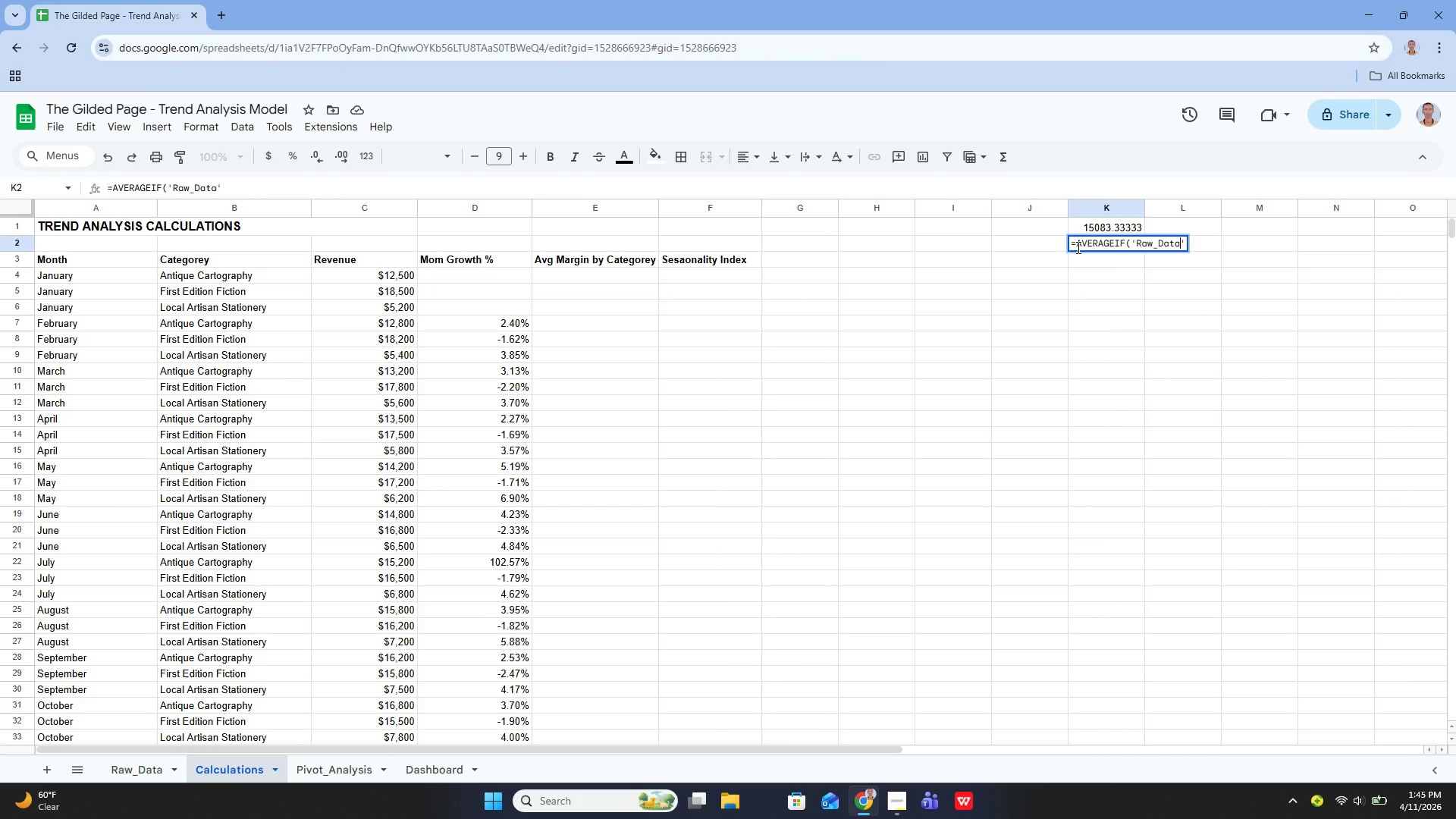 
type(!B2:B37, )
key(Backspace)
 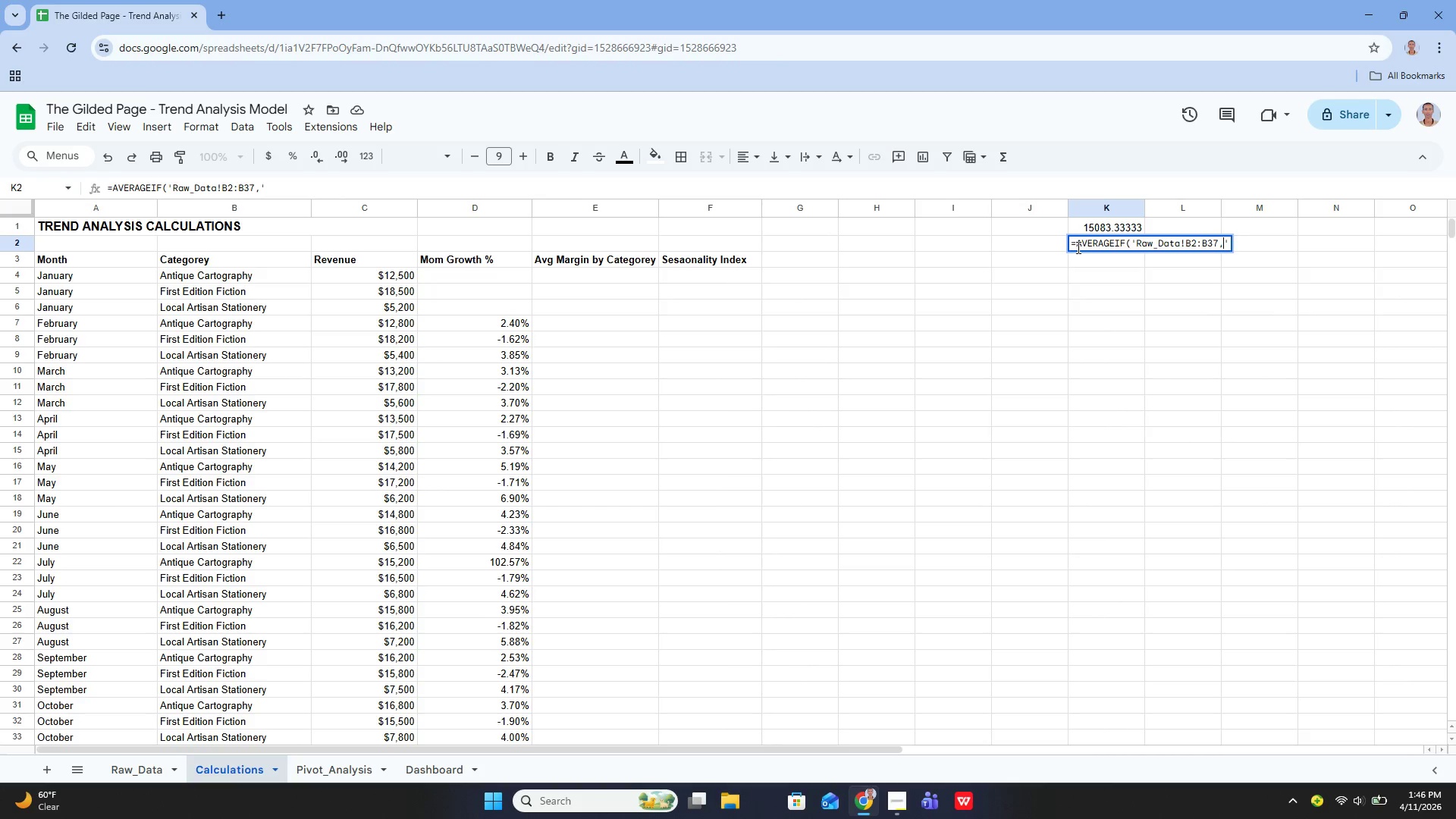 
key(Backspace)
 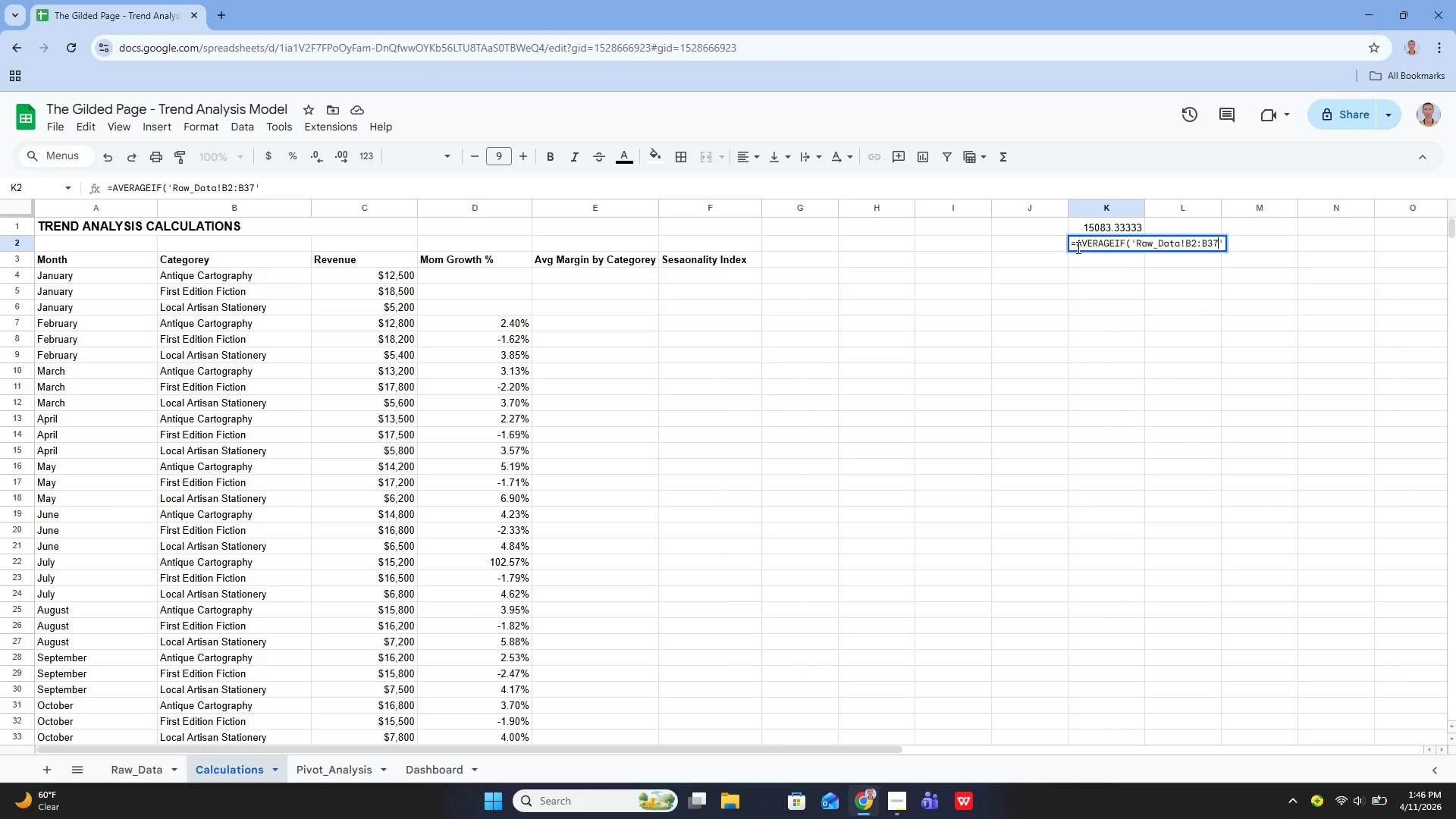 
key(ArrowRight)
 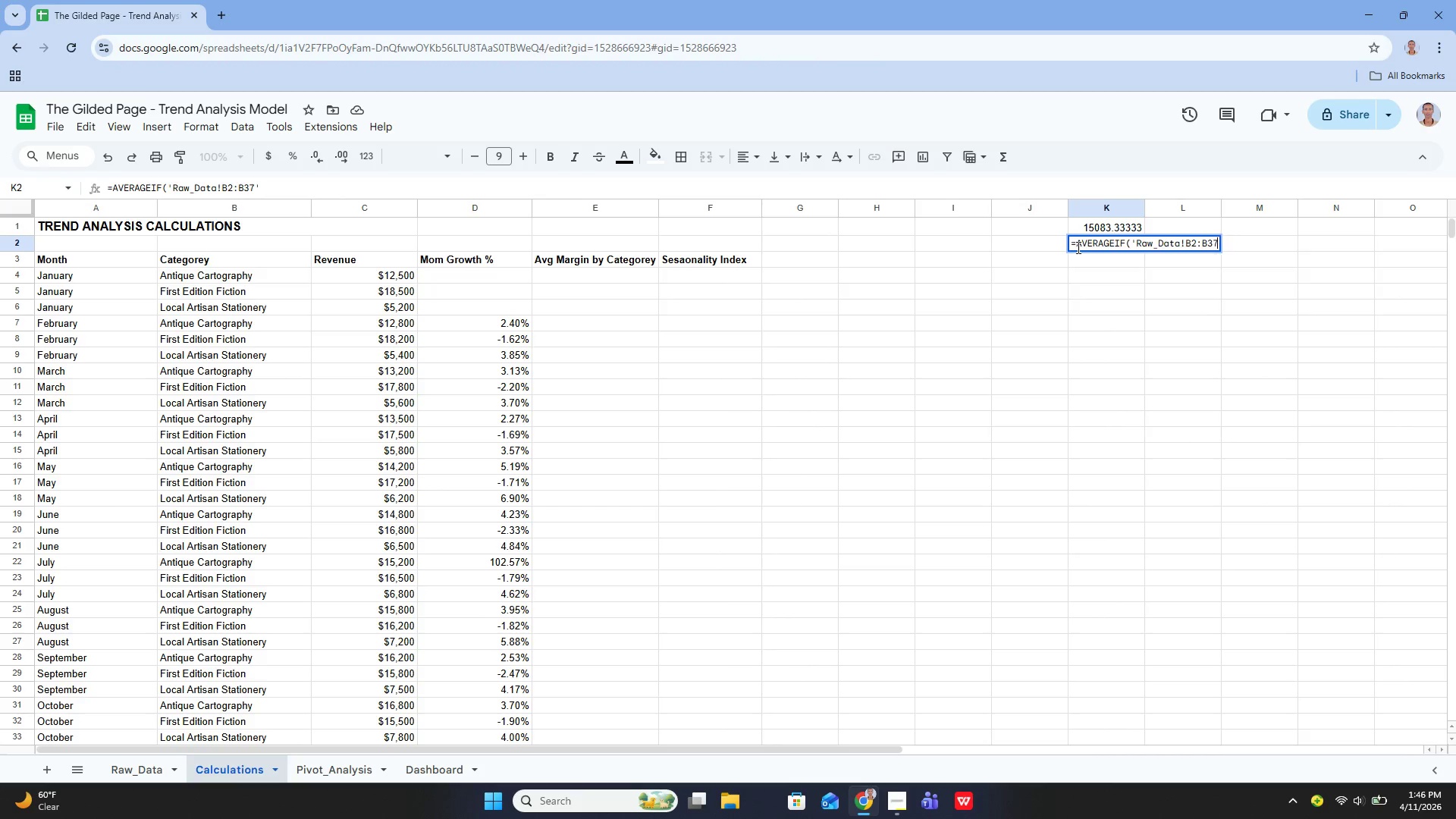 
key(Backspace)
 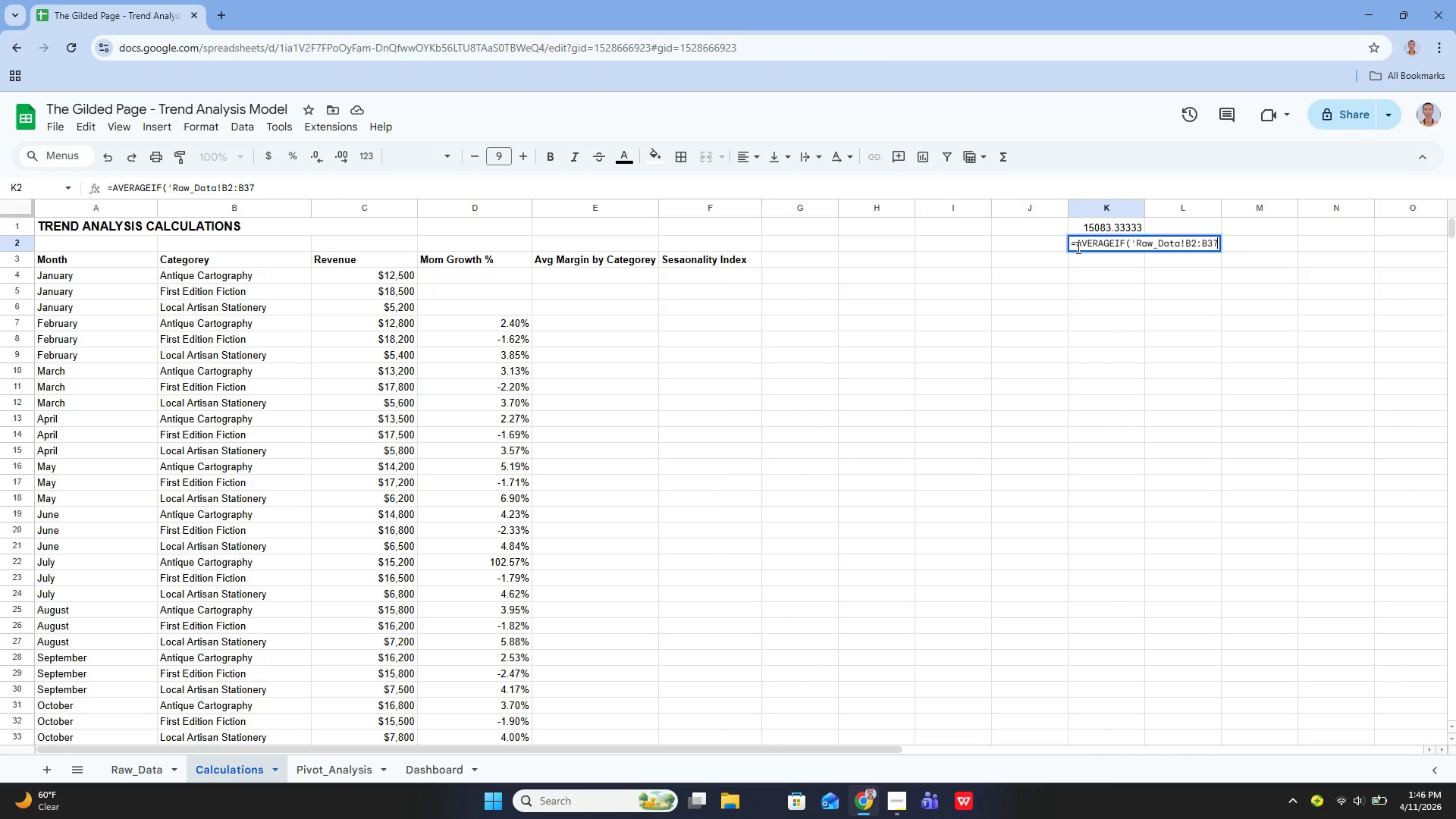 
key(ArrowLeft)
 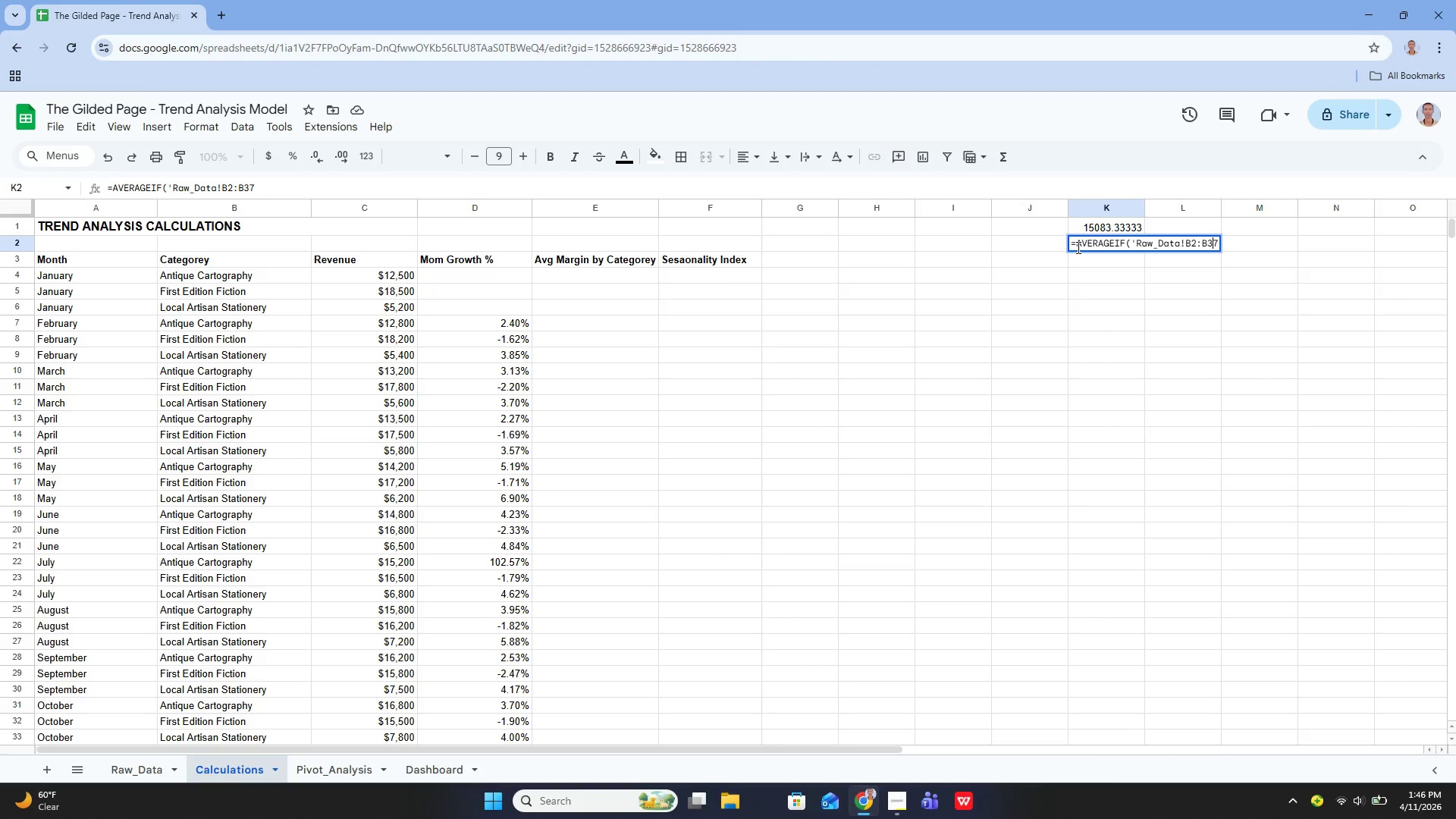 
hold_key(key=ArrowLeft, duration=0.62)
 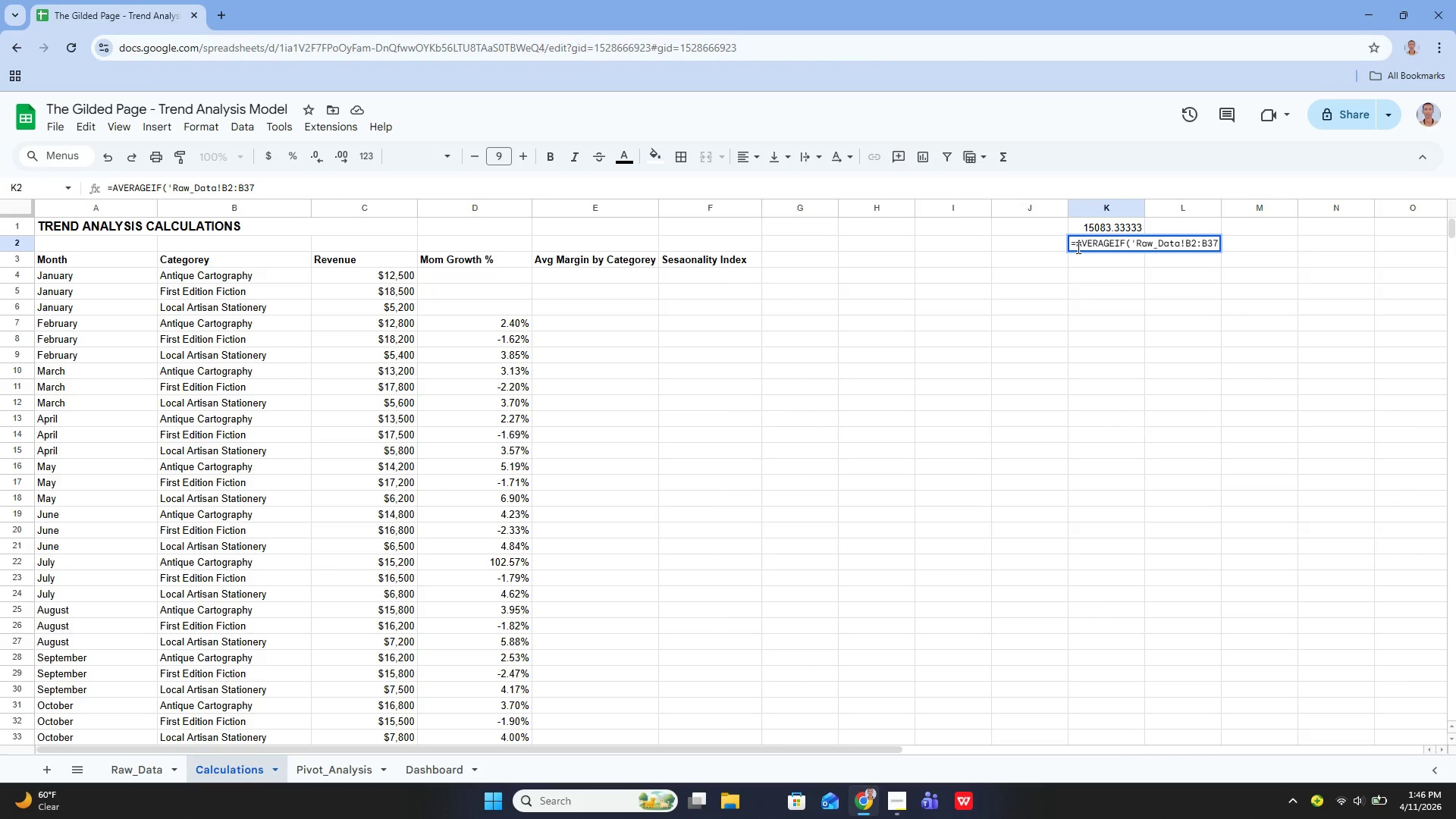 
key(ArrowLeft)
 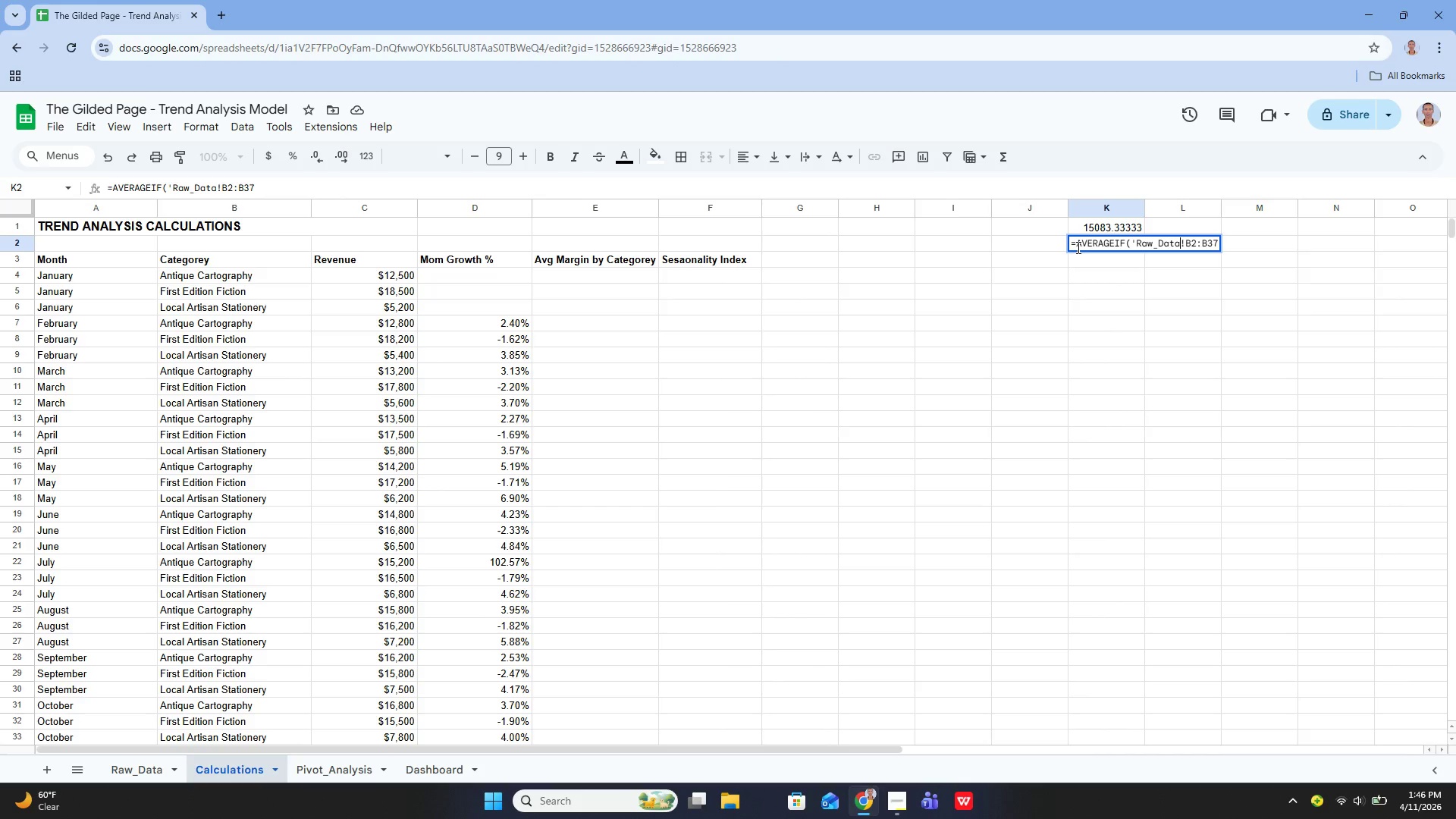 
key(Quote)
 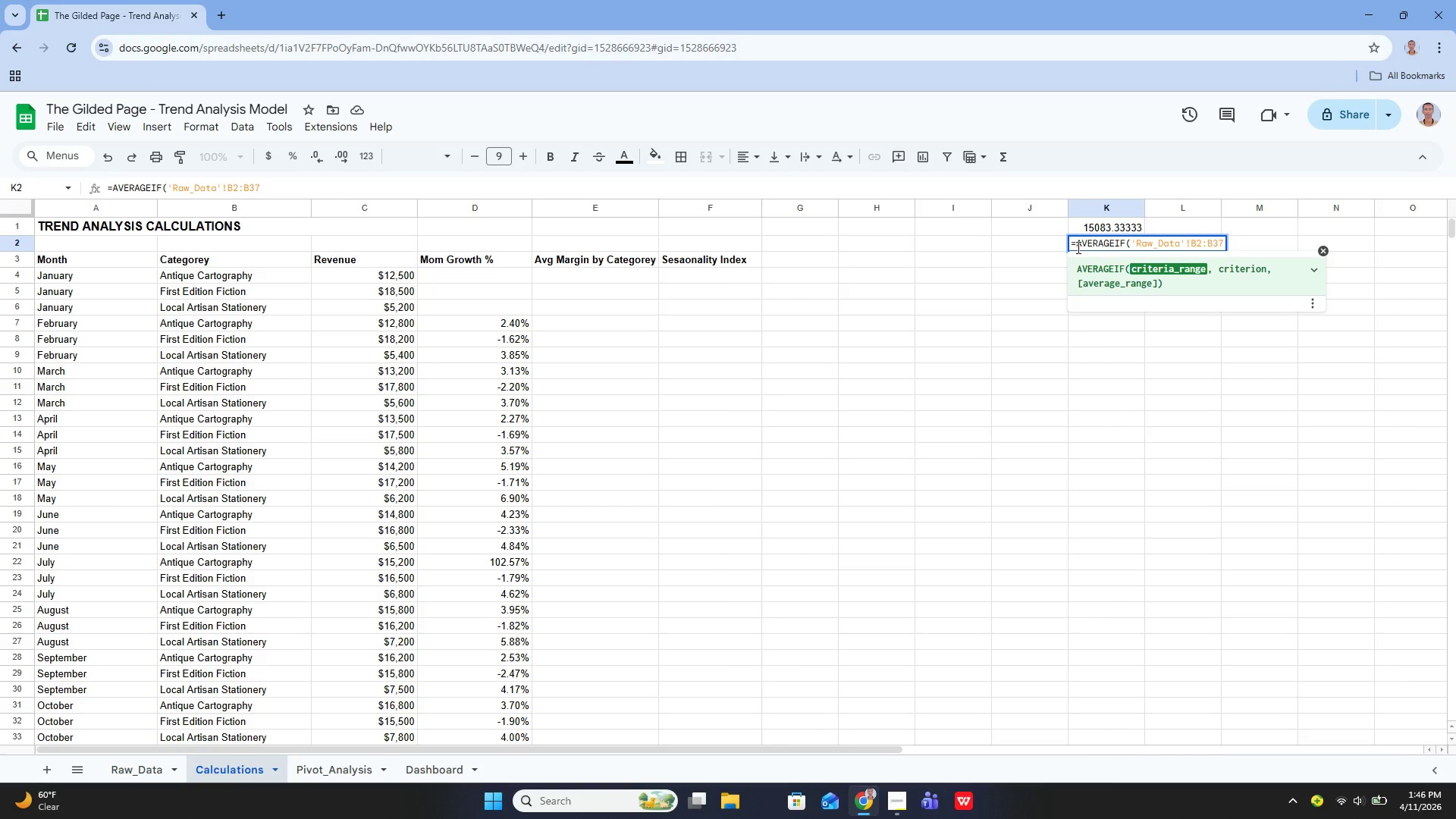 
key(ArrowRight)
 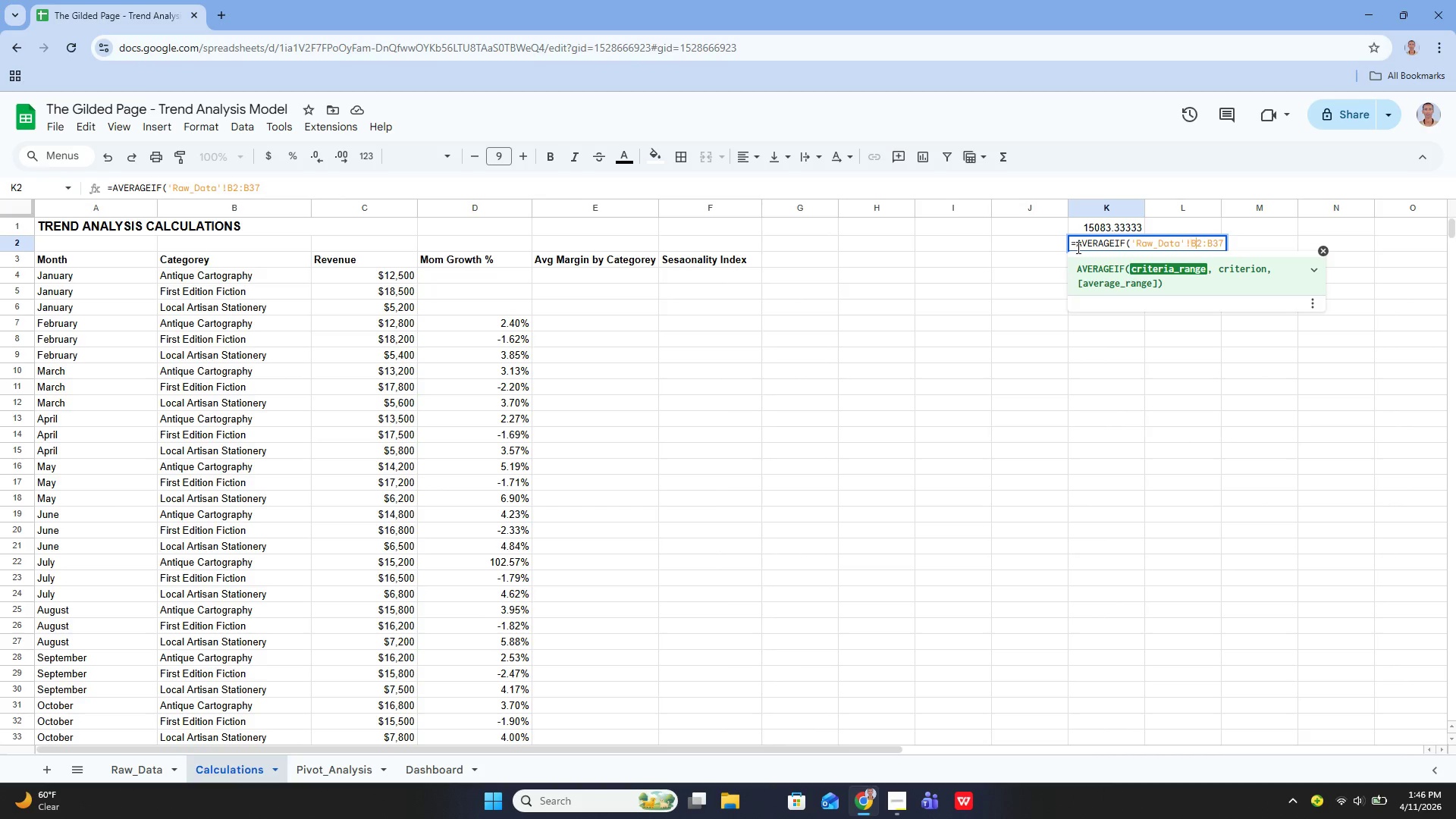 
key(ArrowRight)
 